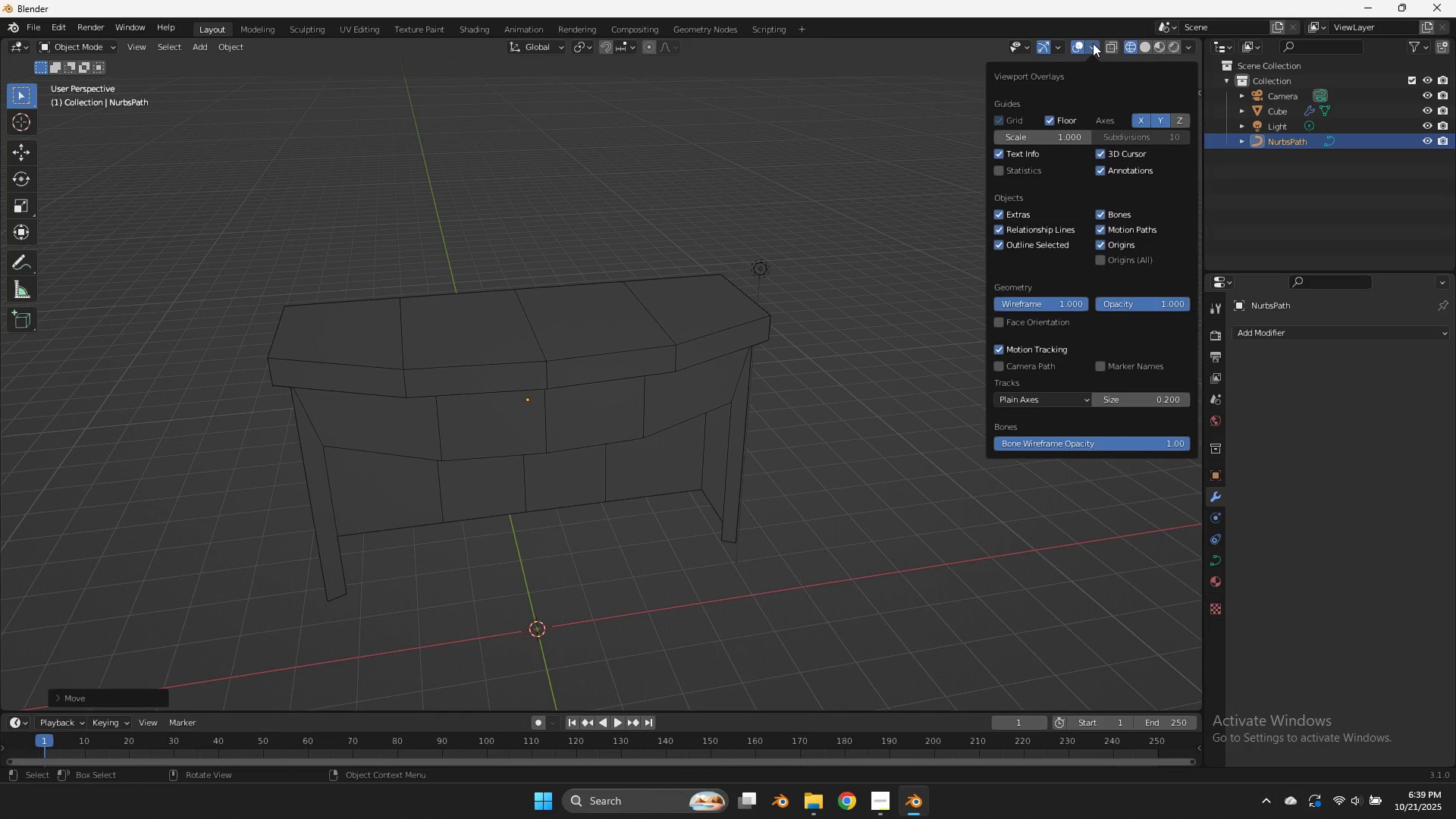 
double_click([1125, 51])
 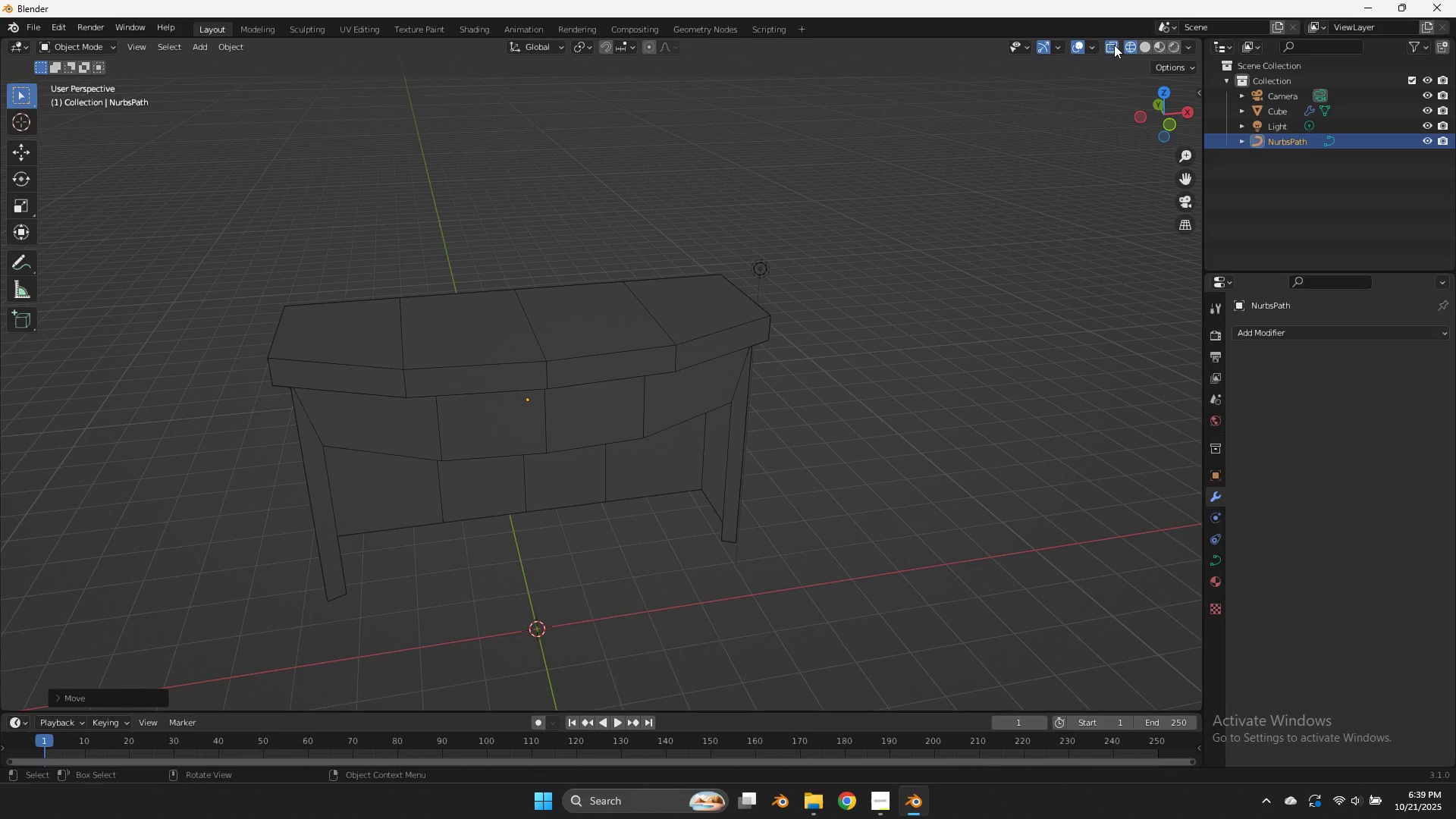 
triple_click([1114, 45])
 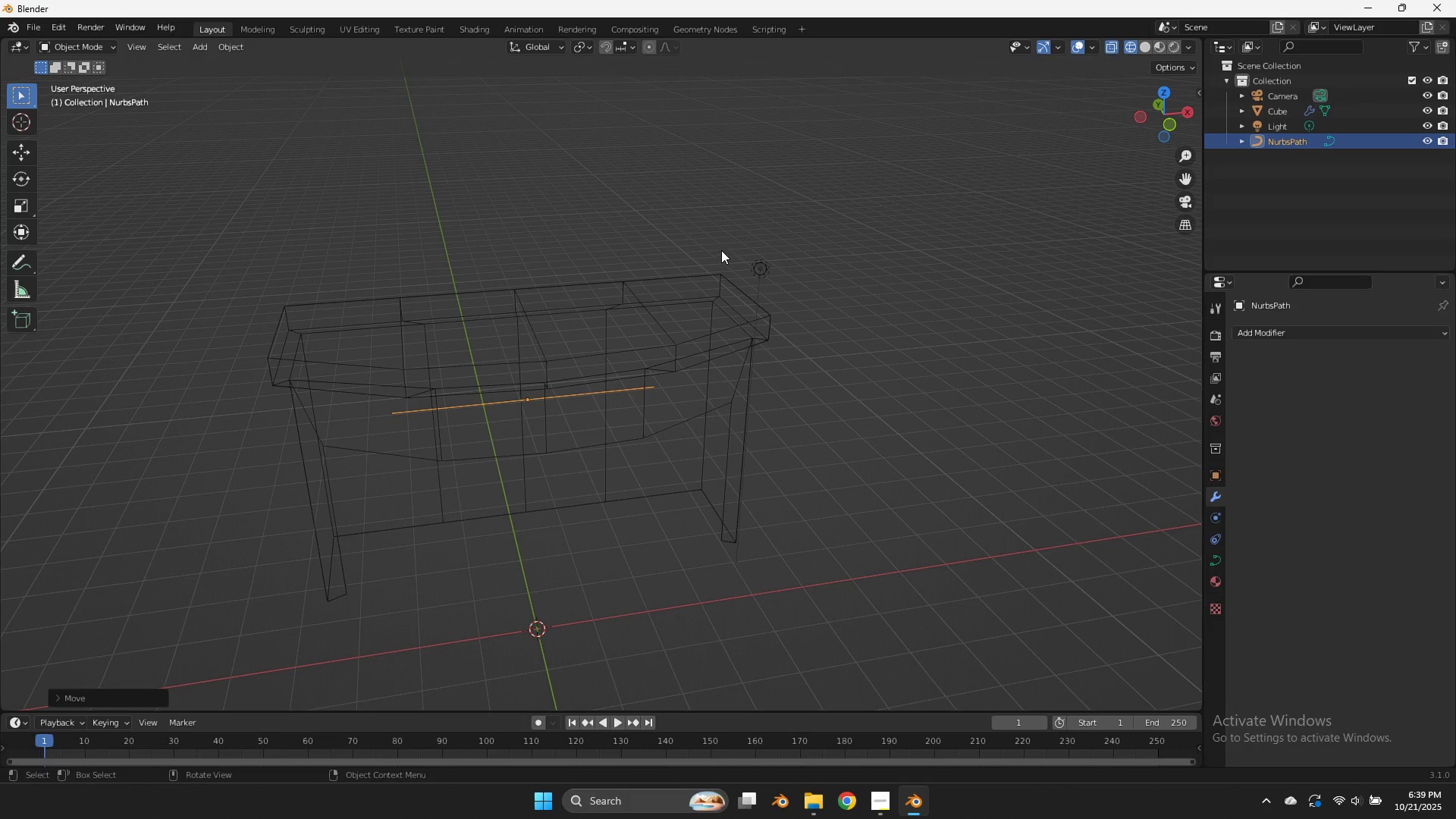 
type(zzzgy)
 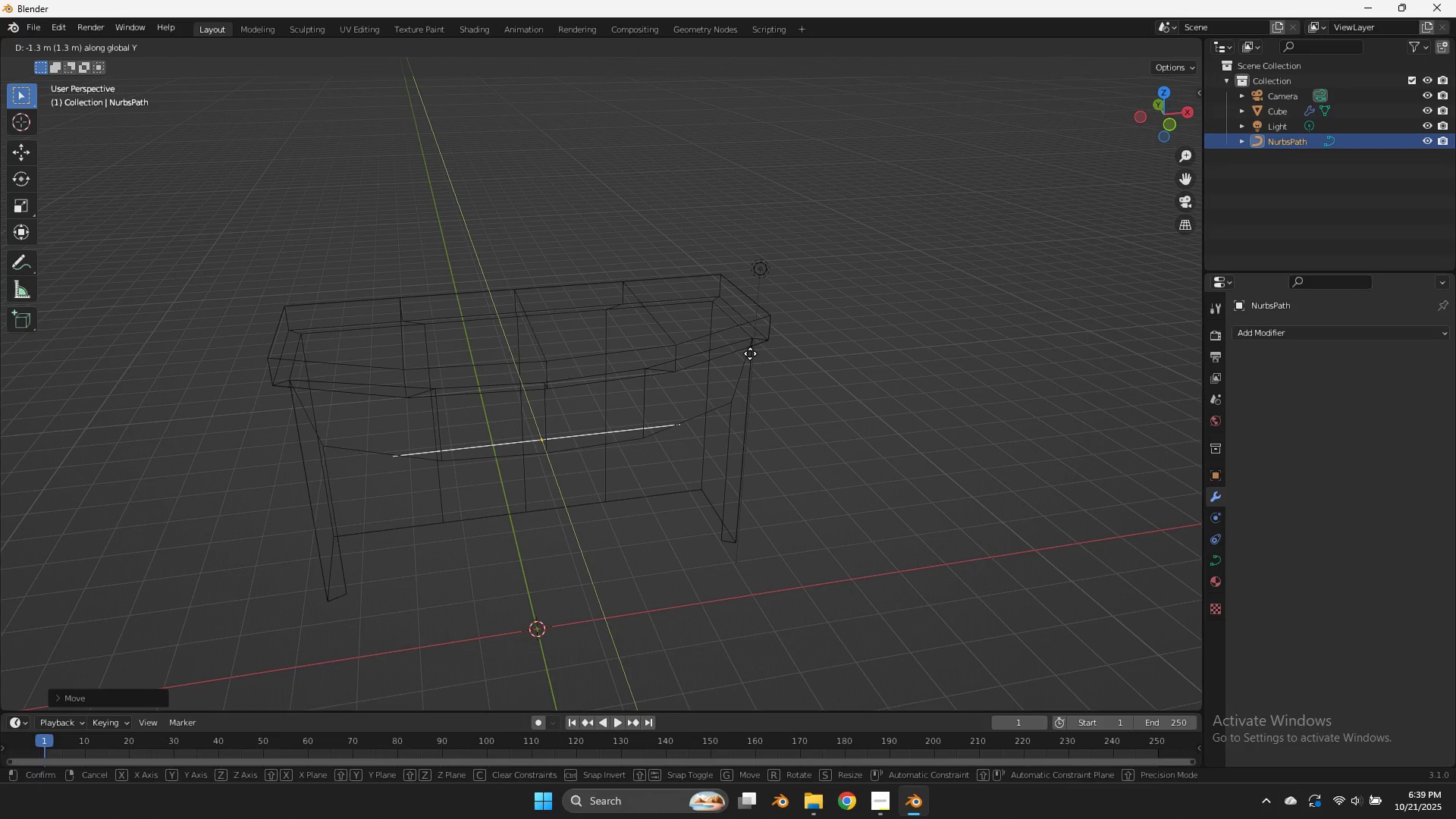 
left_click([751, 354])
 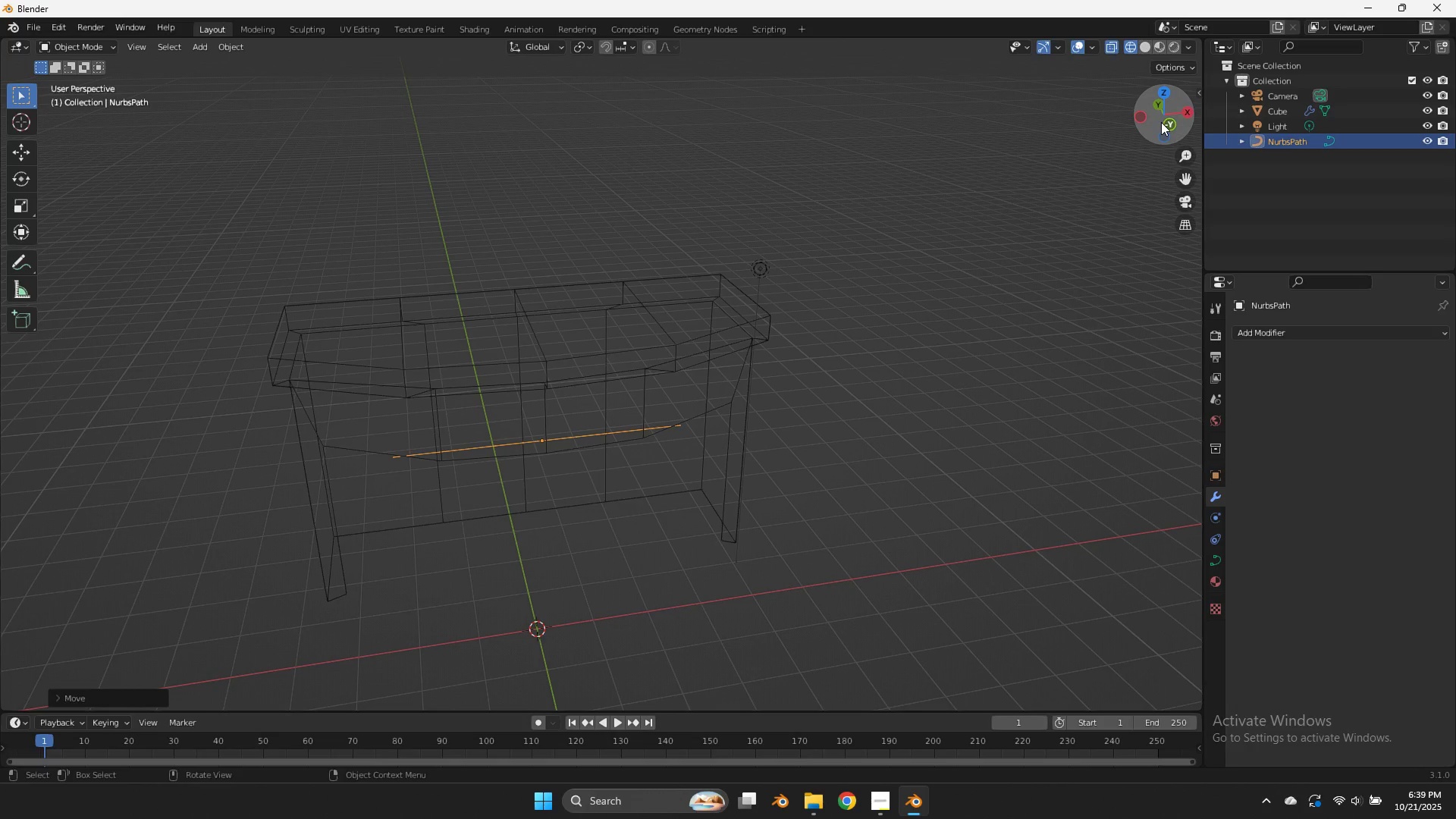 
left_click([1164, 123])
 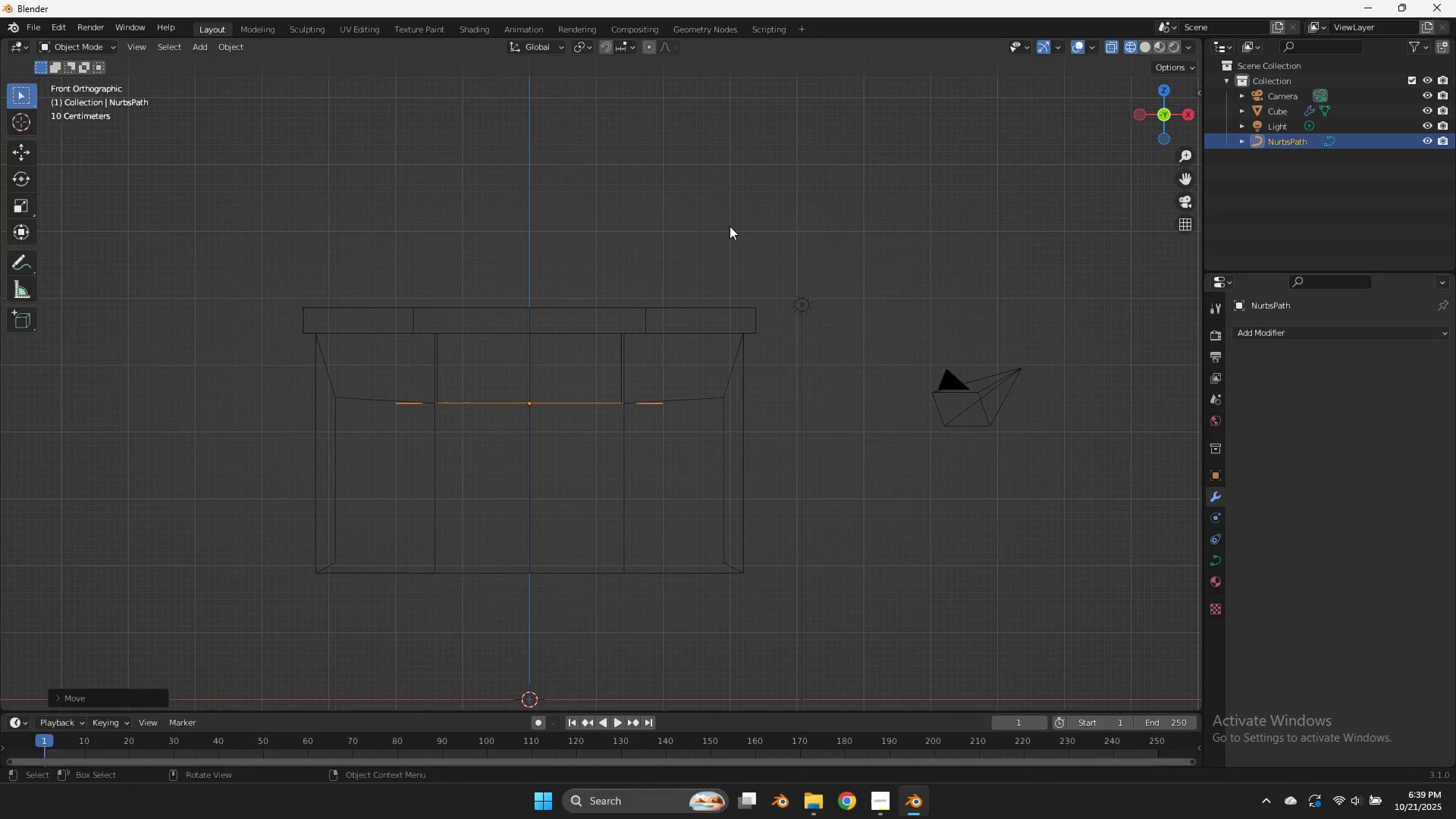 
scroll: coordinate [730, 226], scroll_direction: up, amount: 3.0
 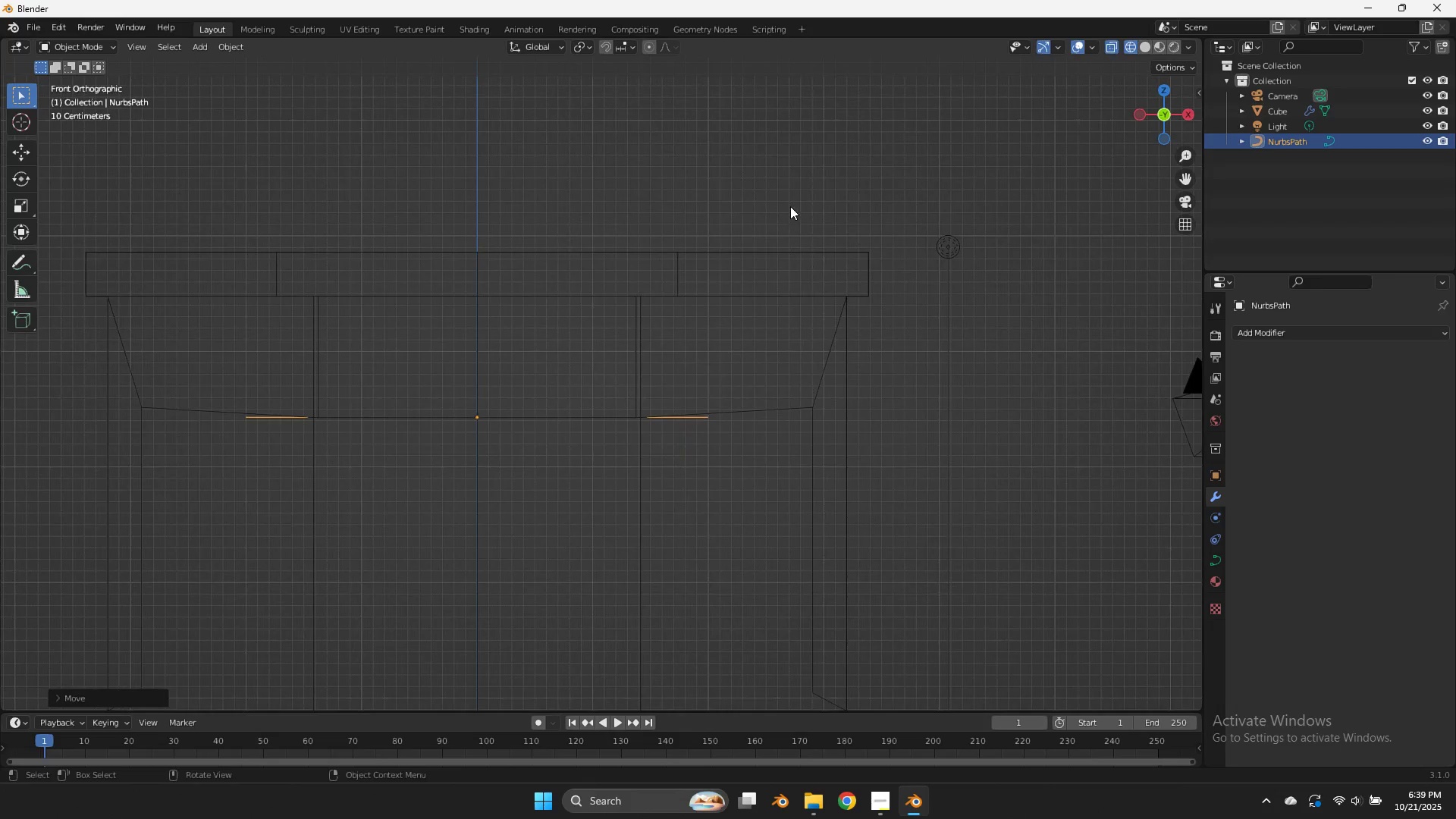 
key(S)
 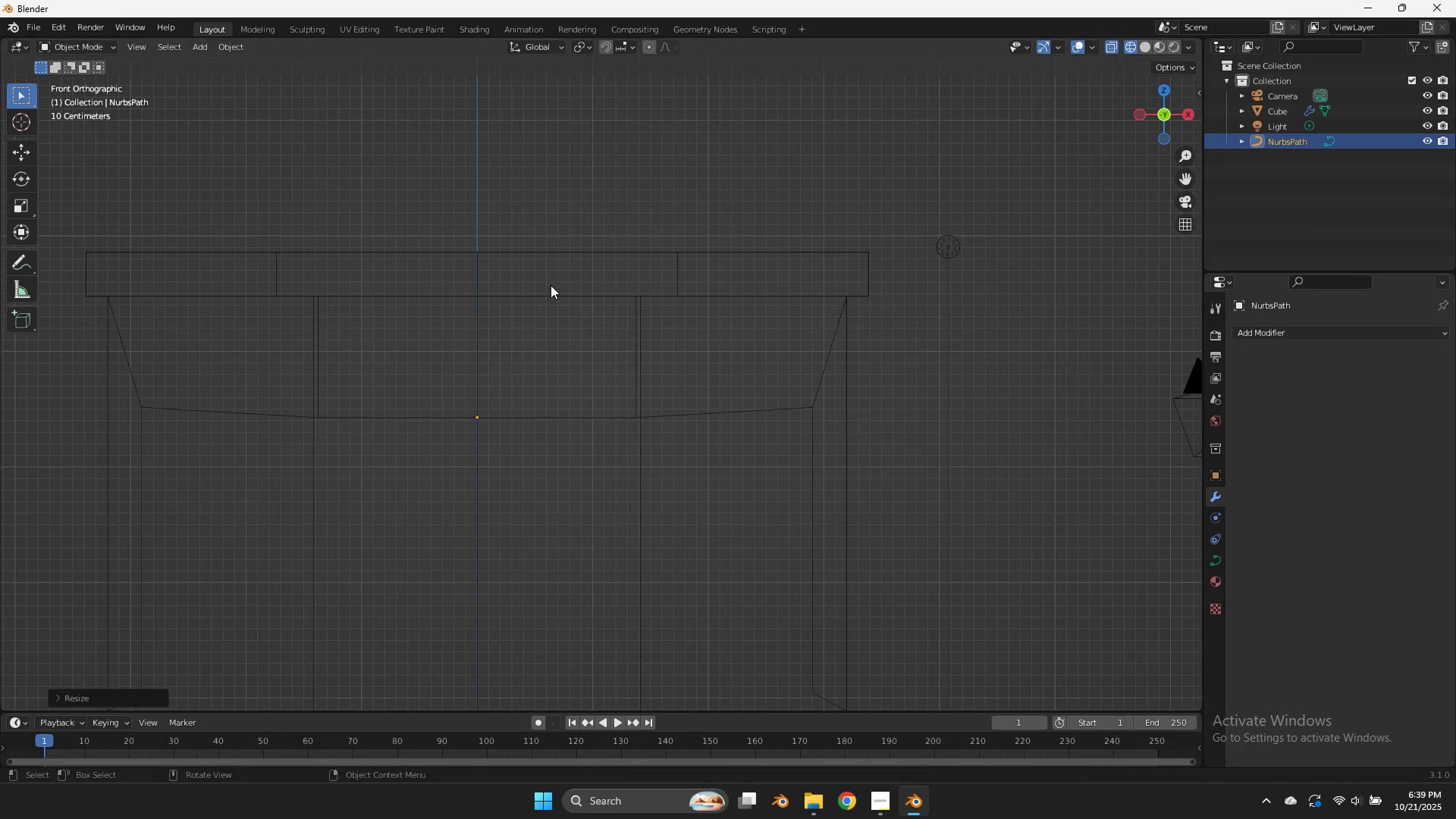 
left_click([551, 285])
 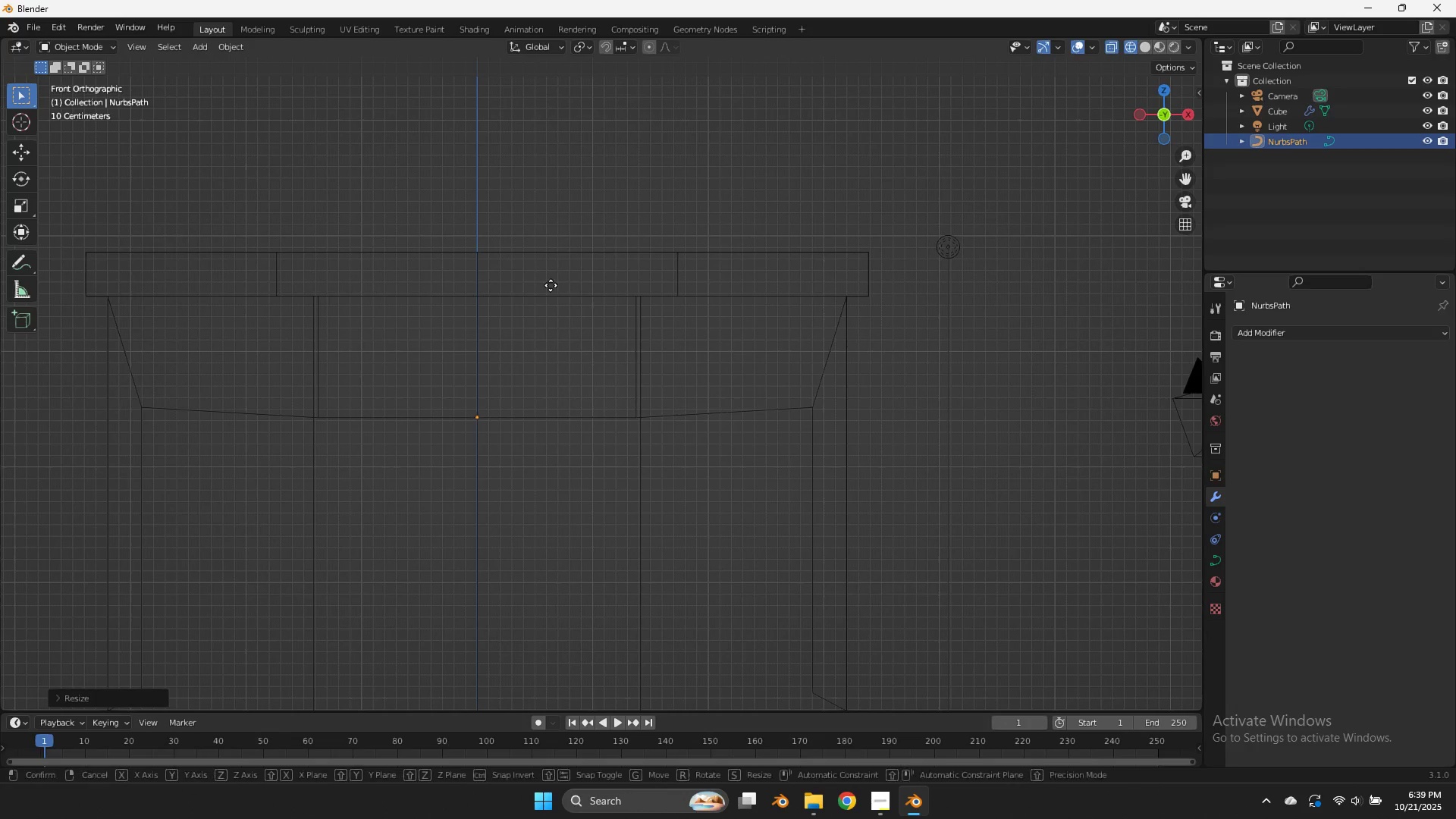 
type(gz)
 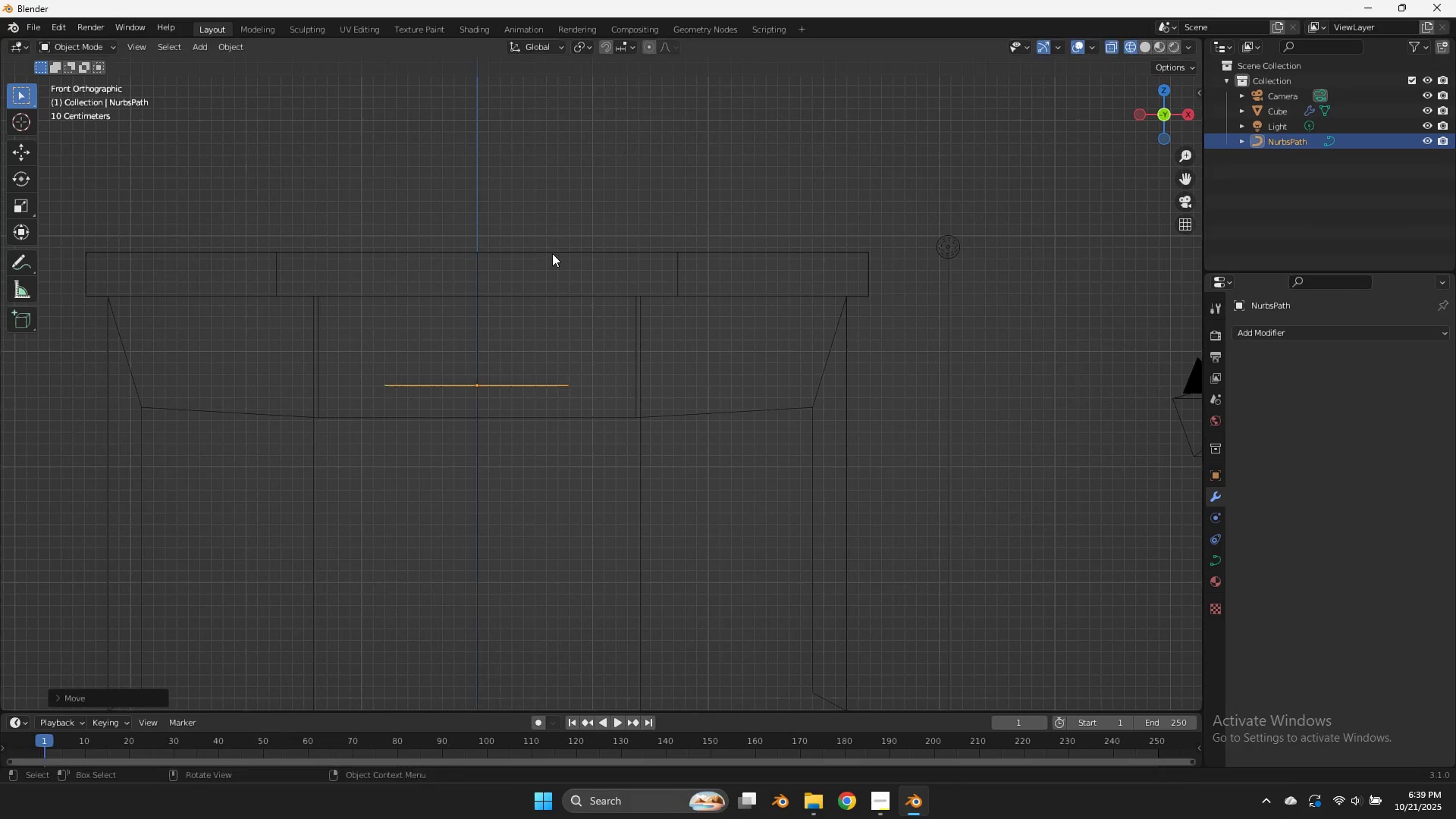 
left_click([552, 253])
 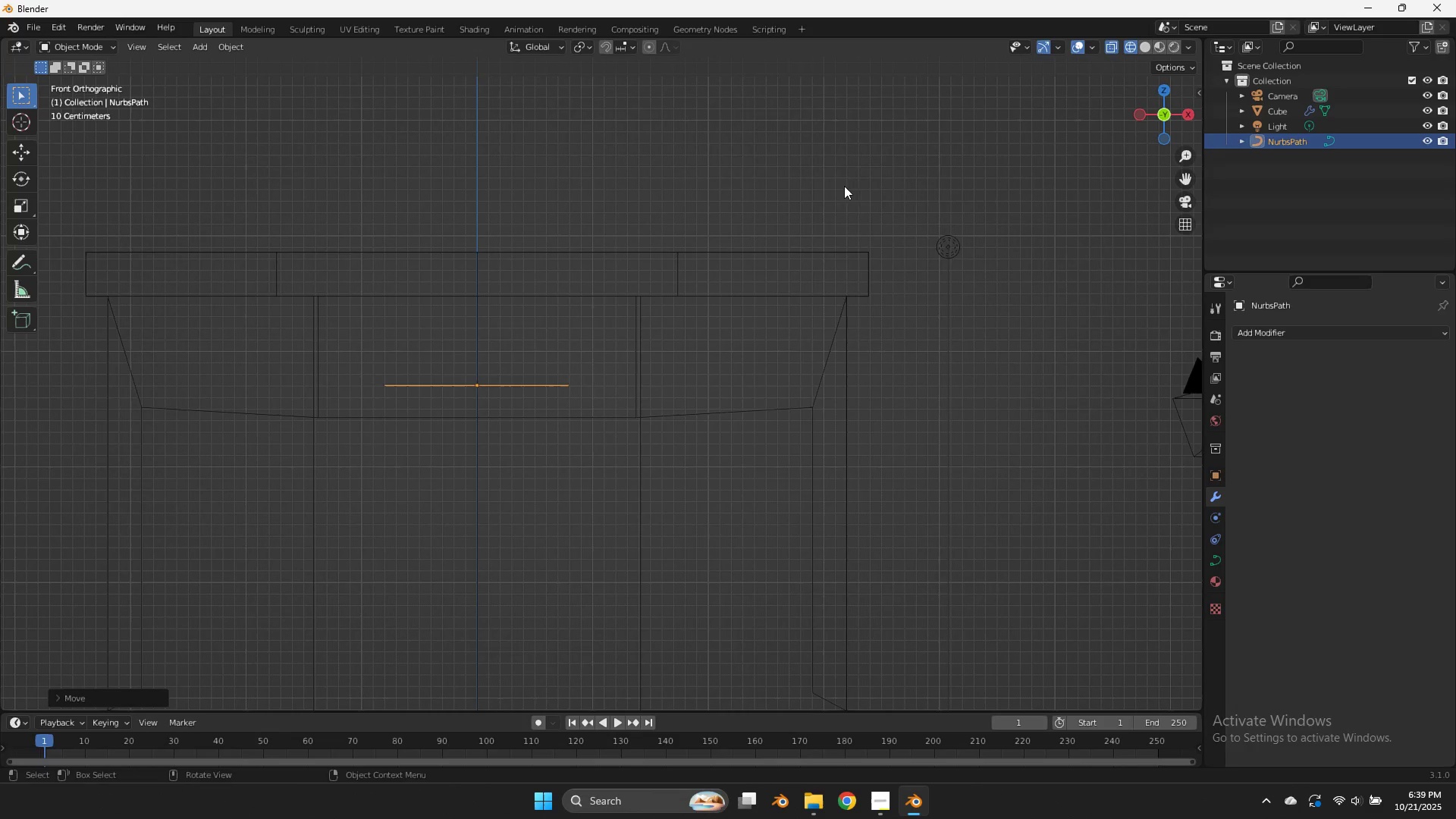 
key(Z)
 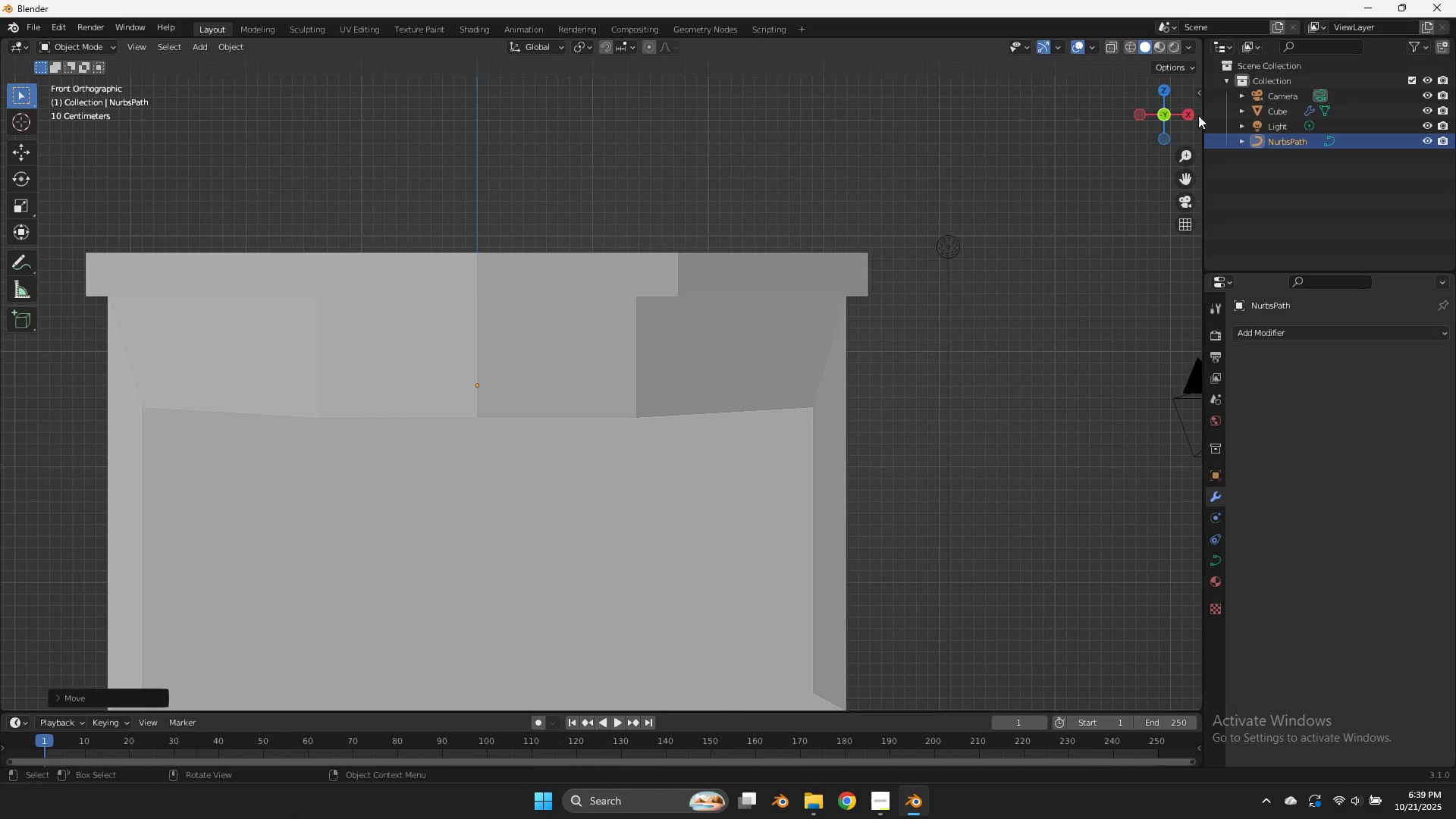 
left_click([1194, 111])
 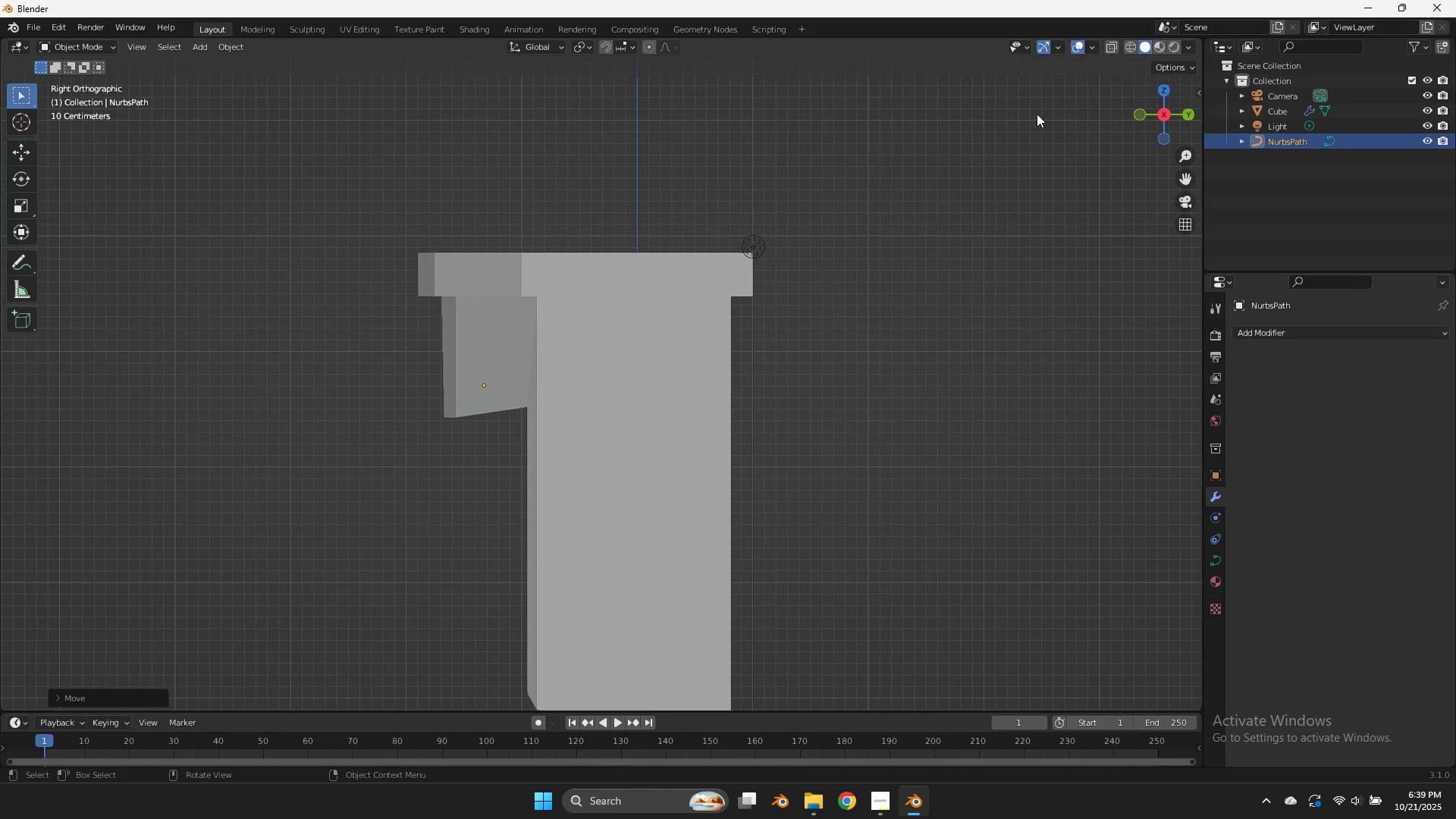 
type(zg)
 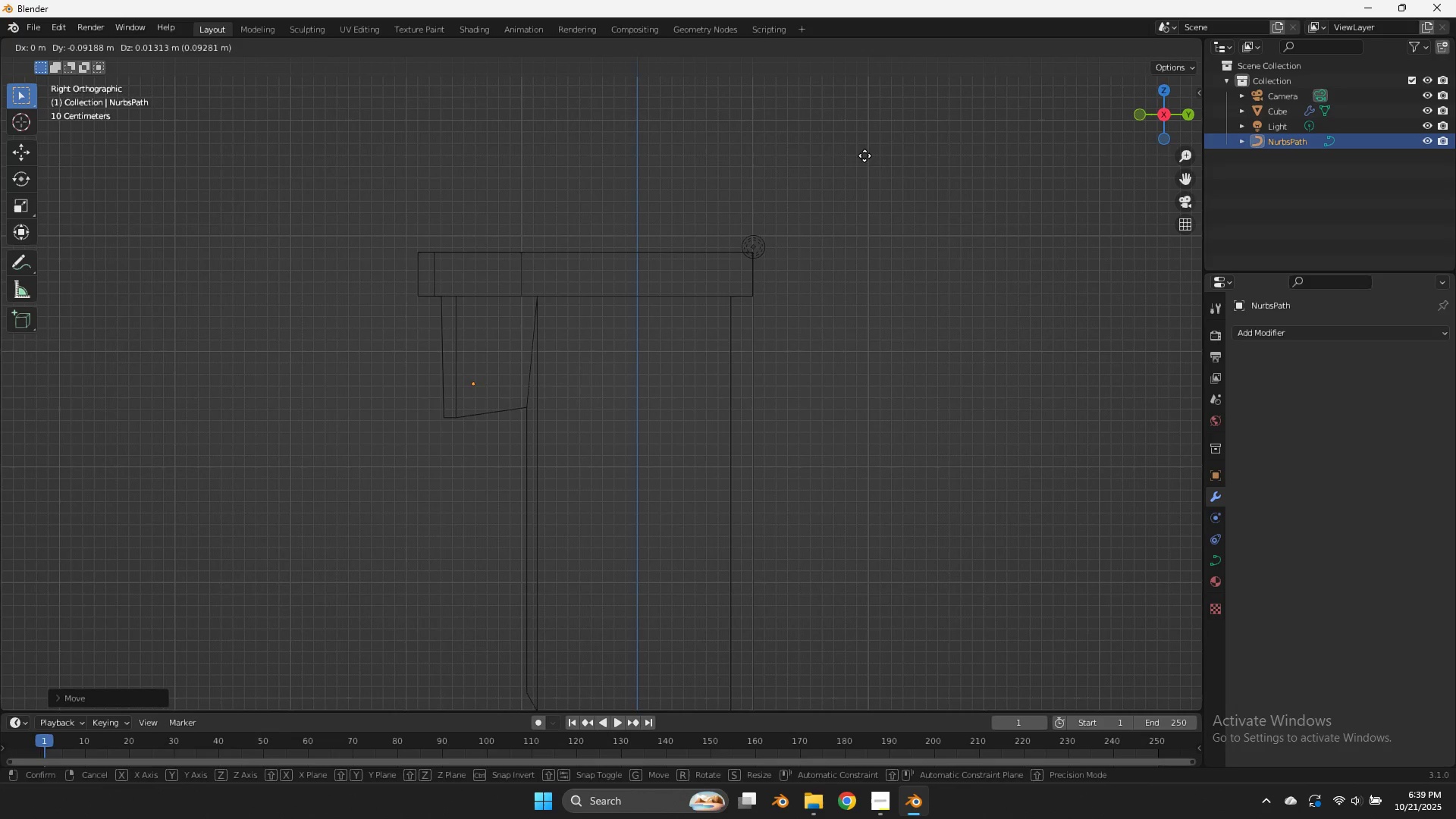 
hold_key(key=ShiftLeft, duration=1.16)
left_click([572, 134])
 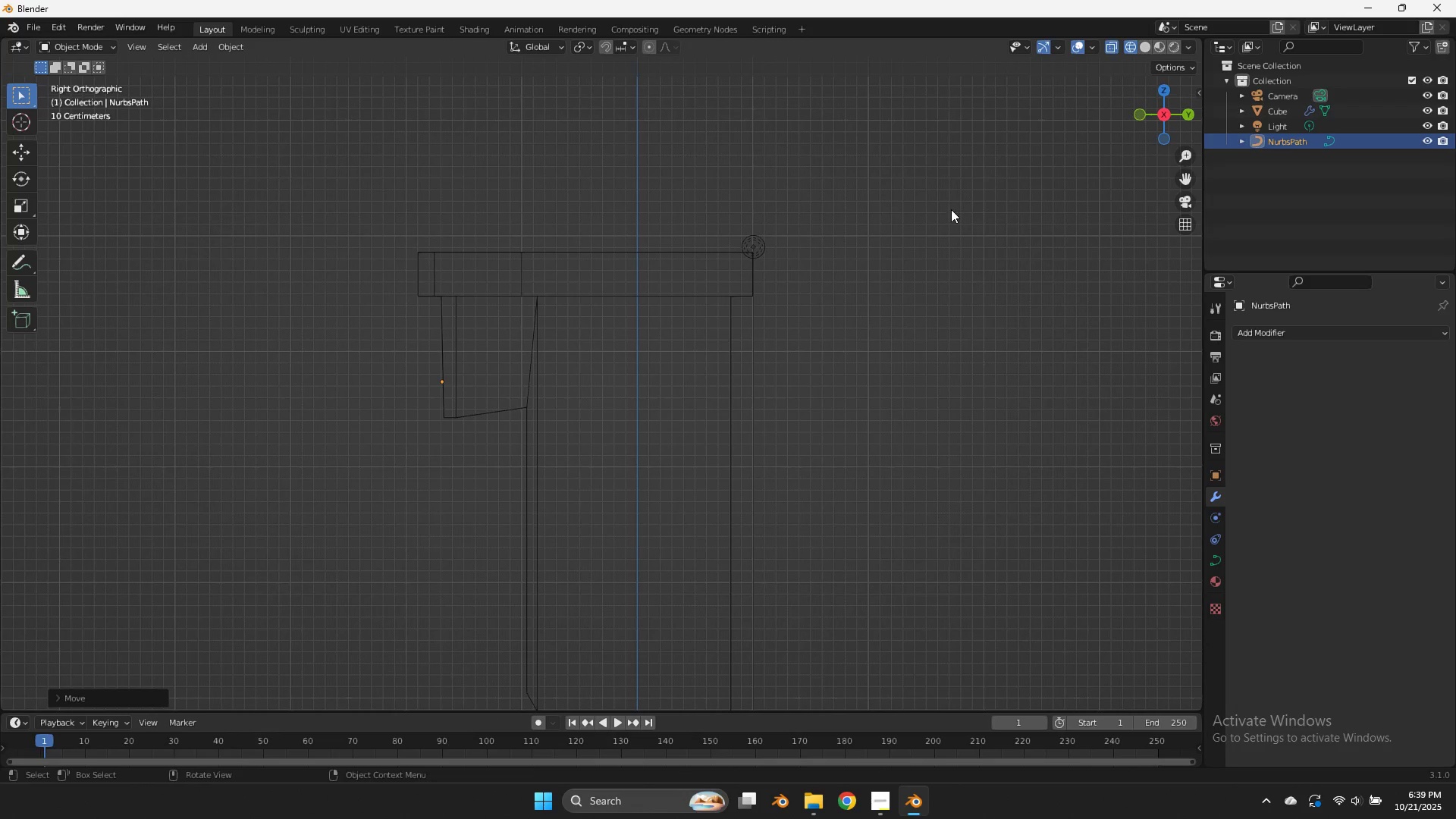 
key(G)
 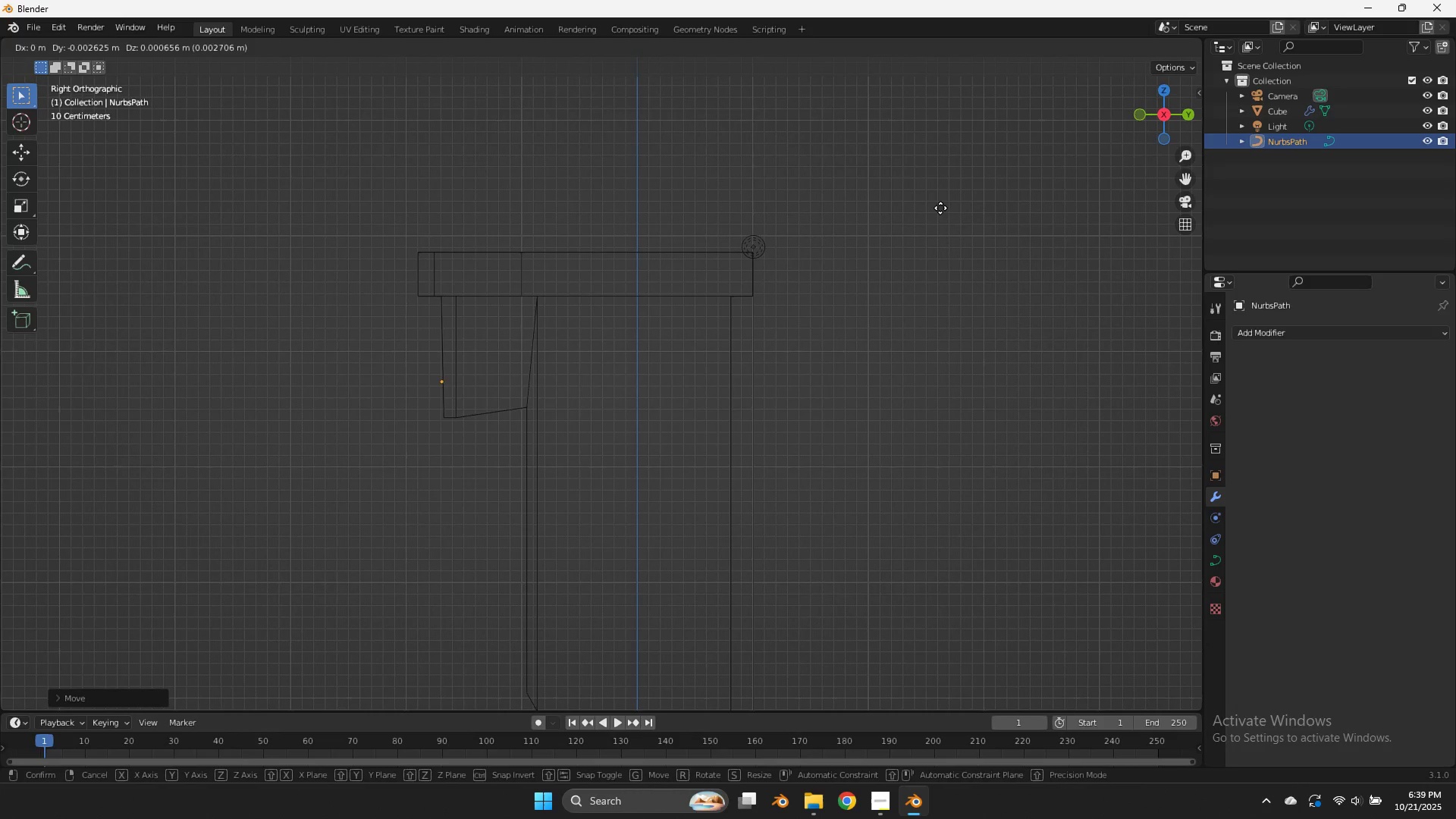 
hold_key(key=ShiftLeft, duration=0.38)
left_click([905, 199])
 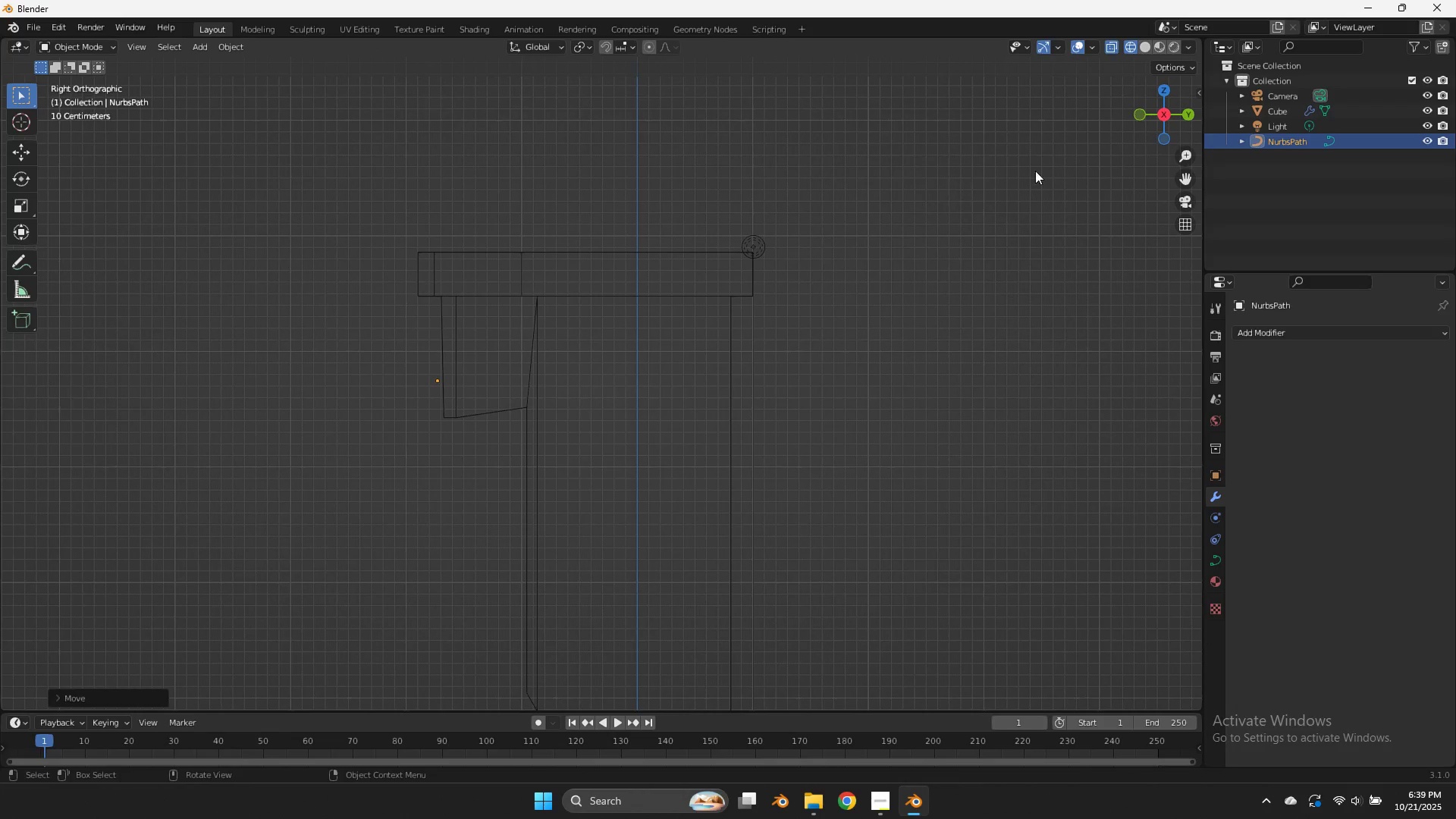 
key(Tab)
 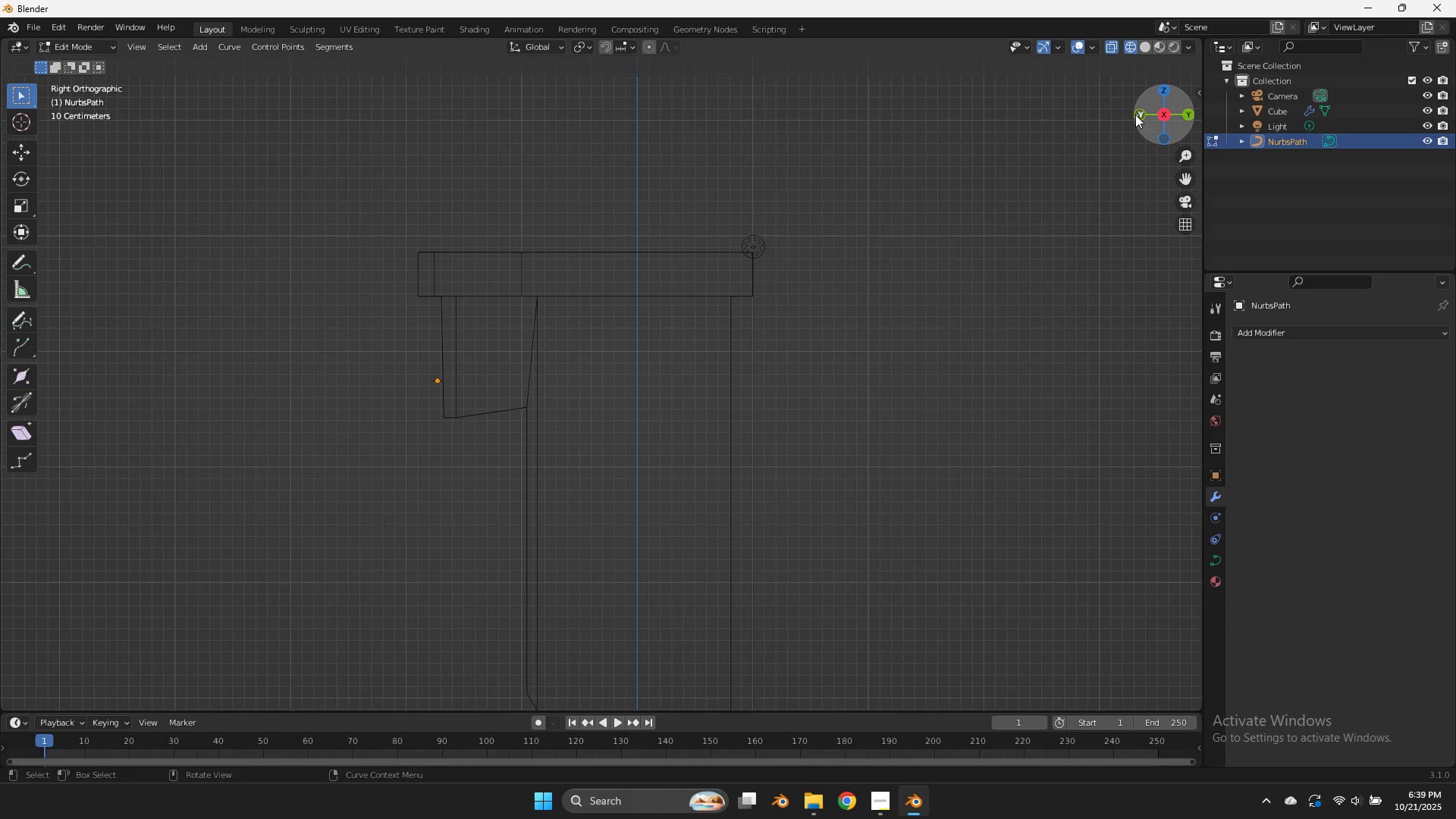 
left_click([1139, 114])
 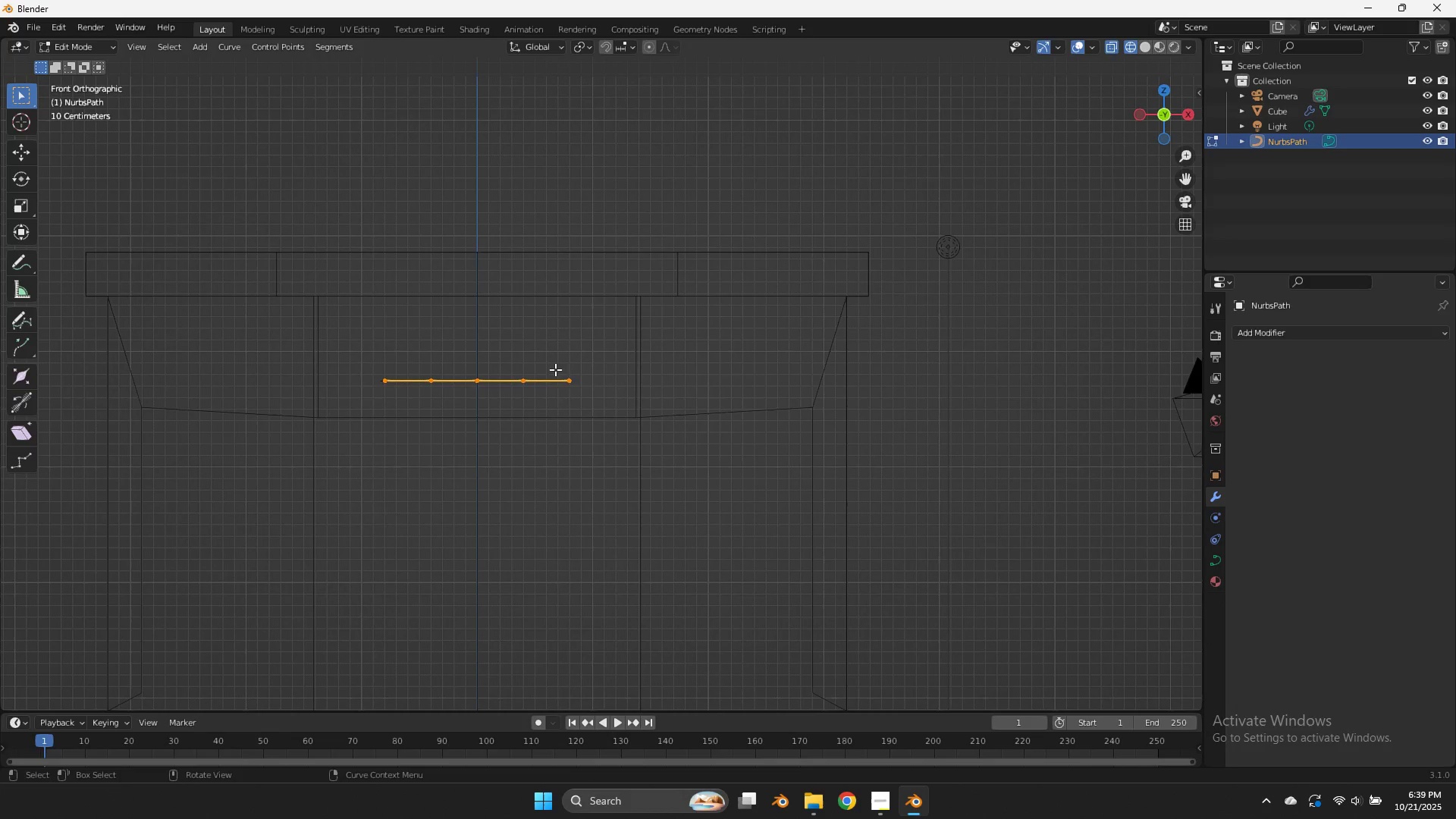 
left_click([573, 375])
 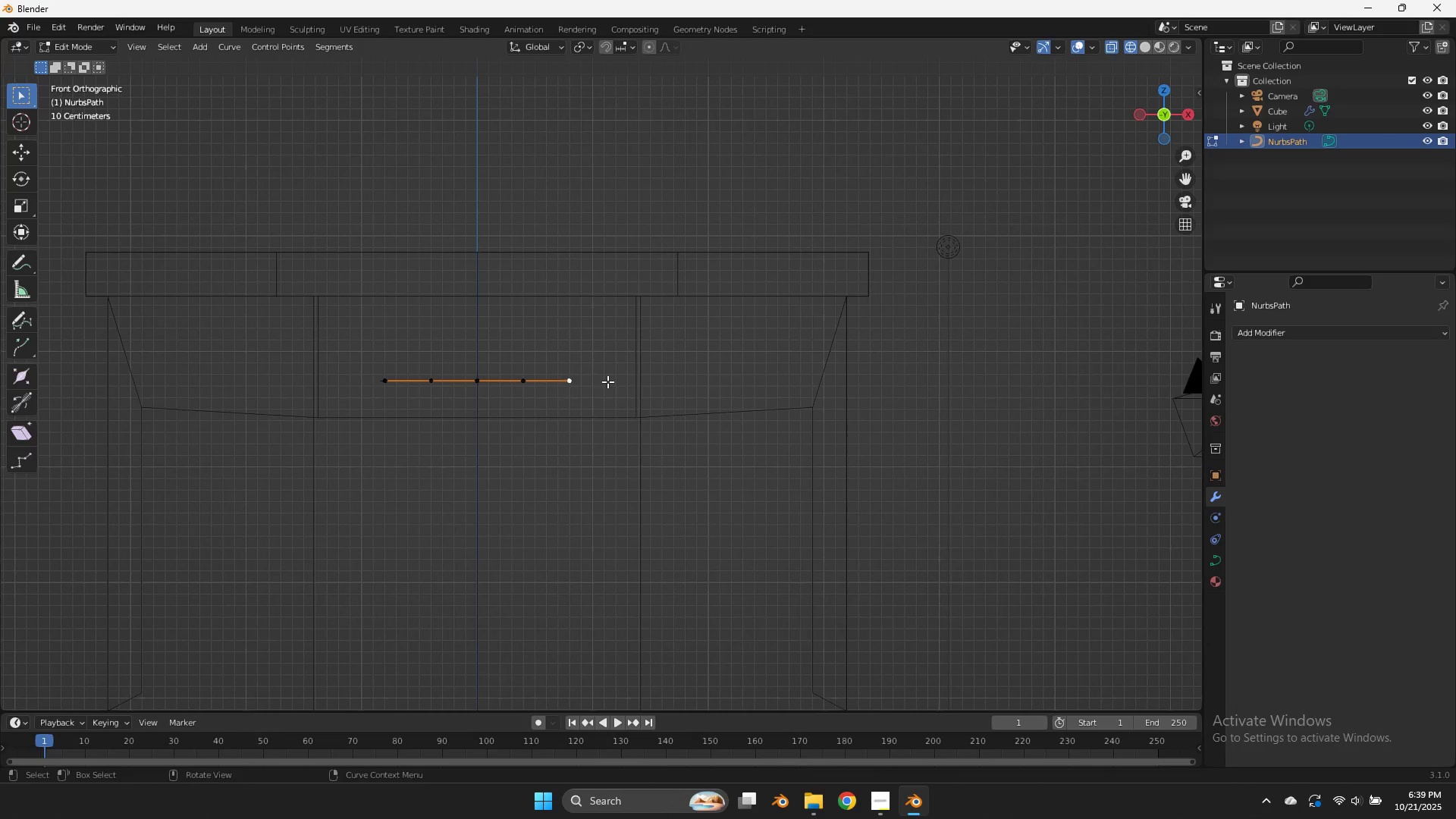 
key(G)
 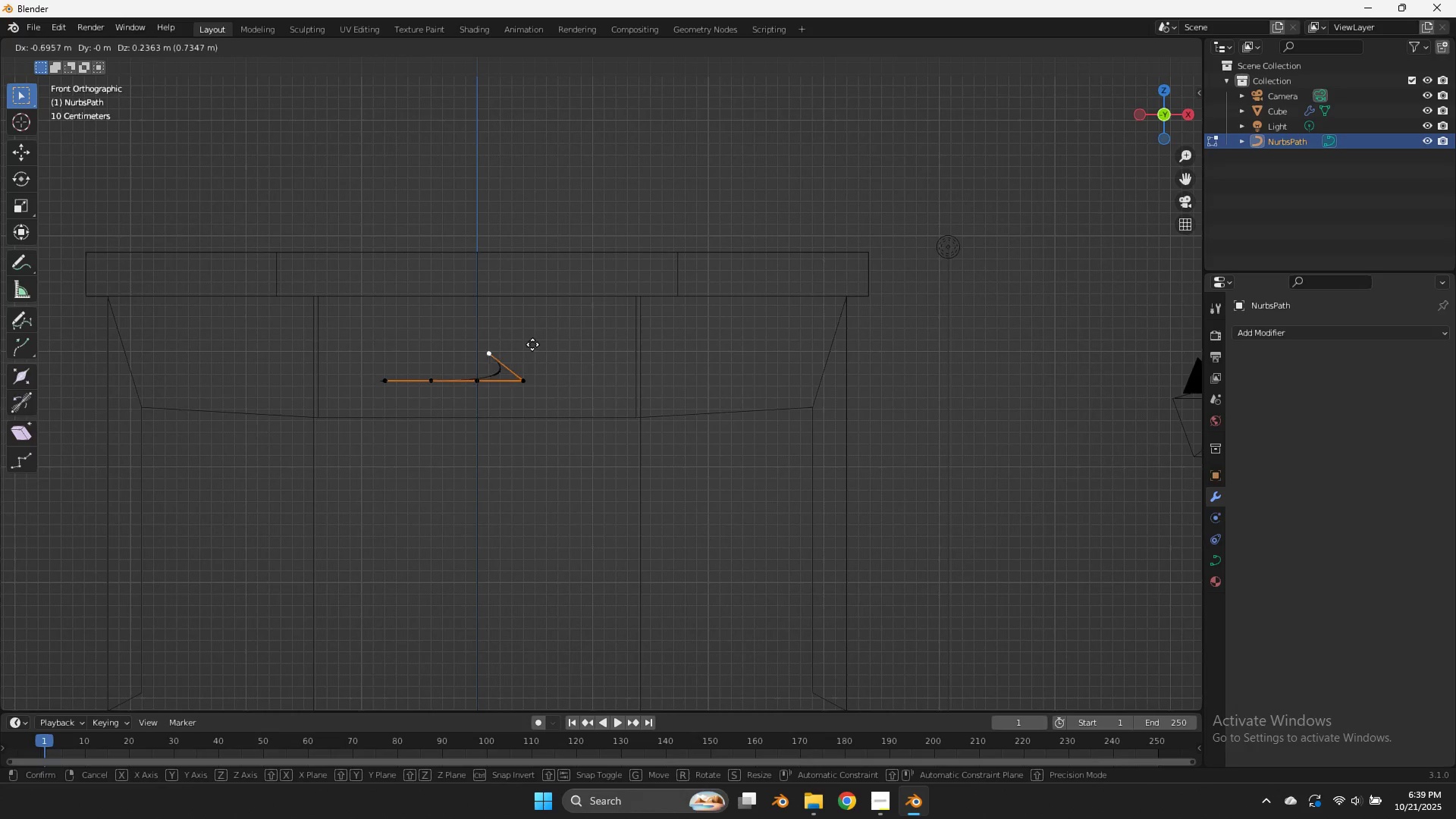 
left_click([523, 326])
 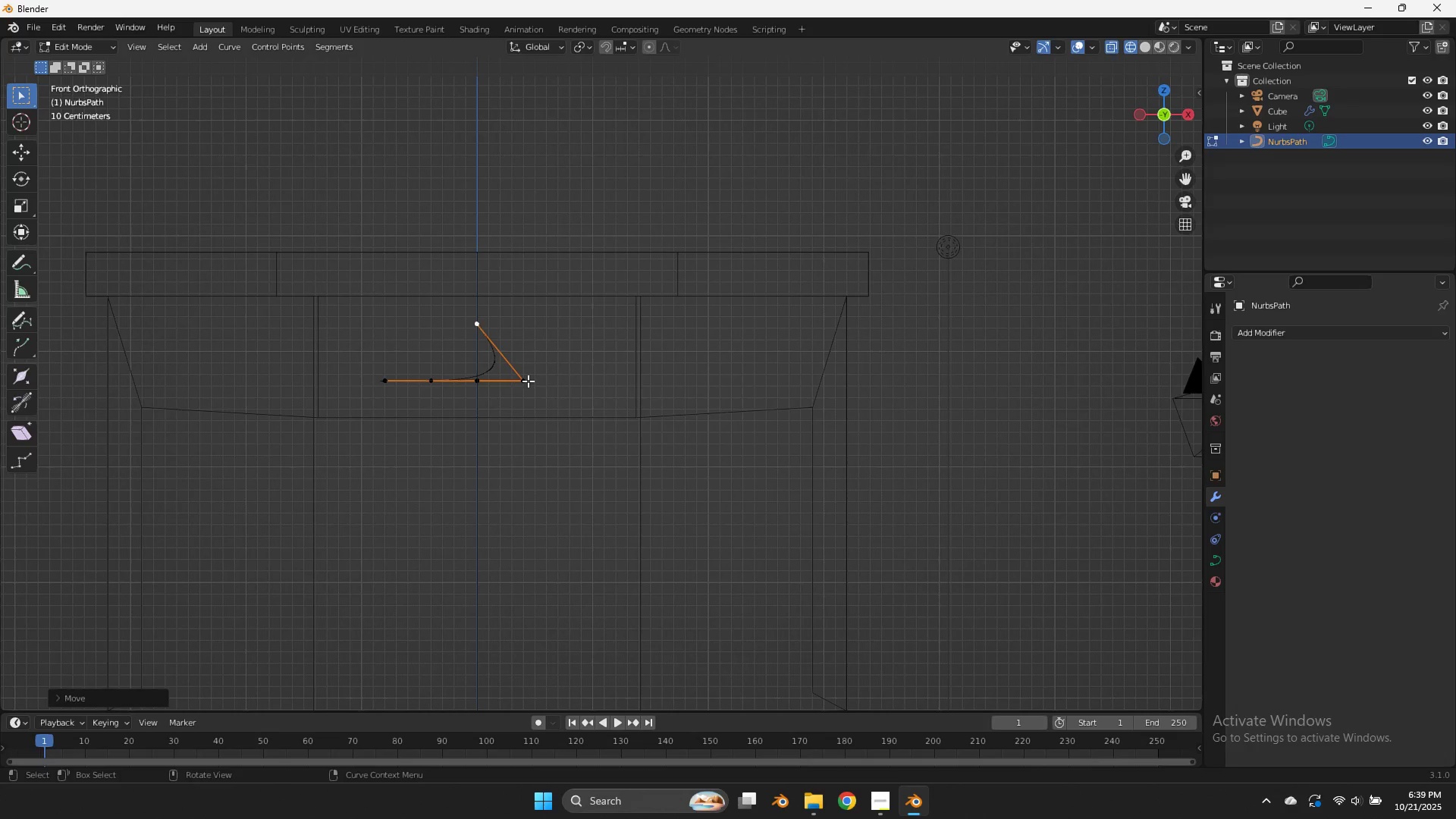 
left_click([528, 381])
 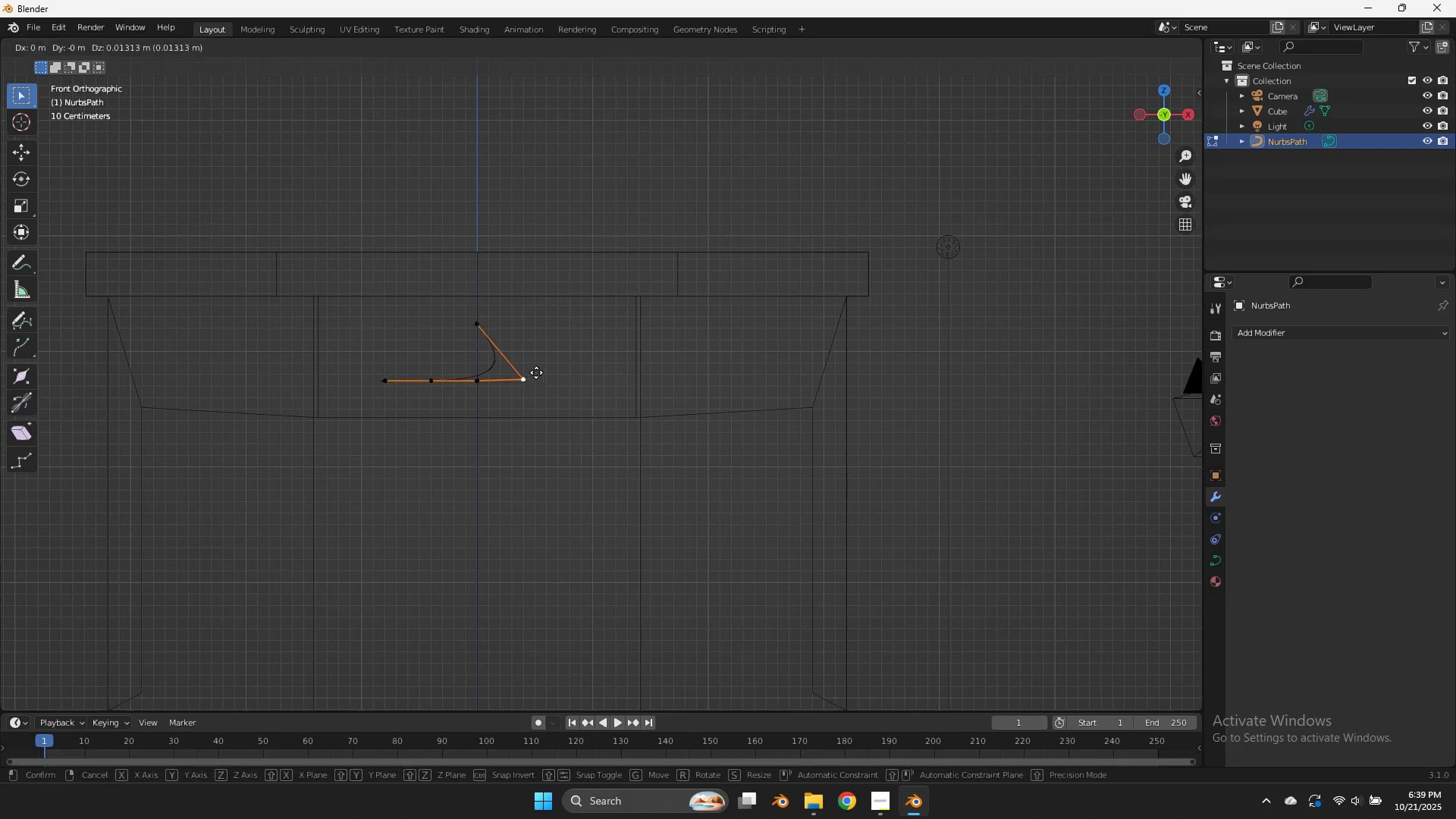 
key(G)
 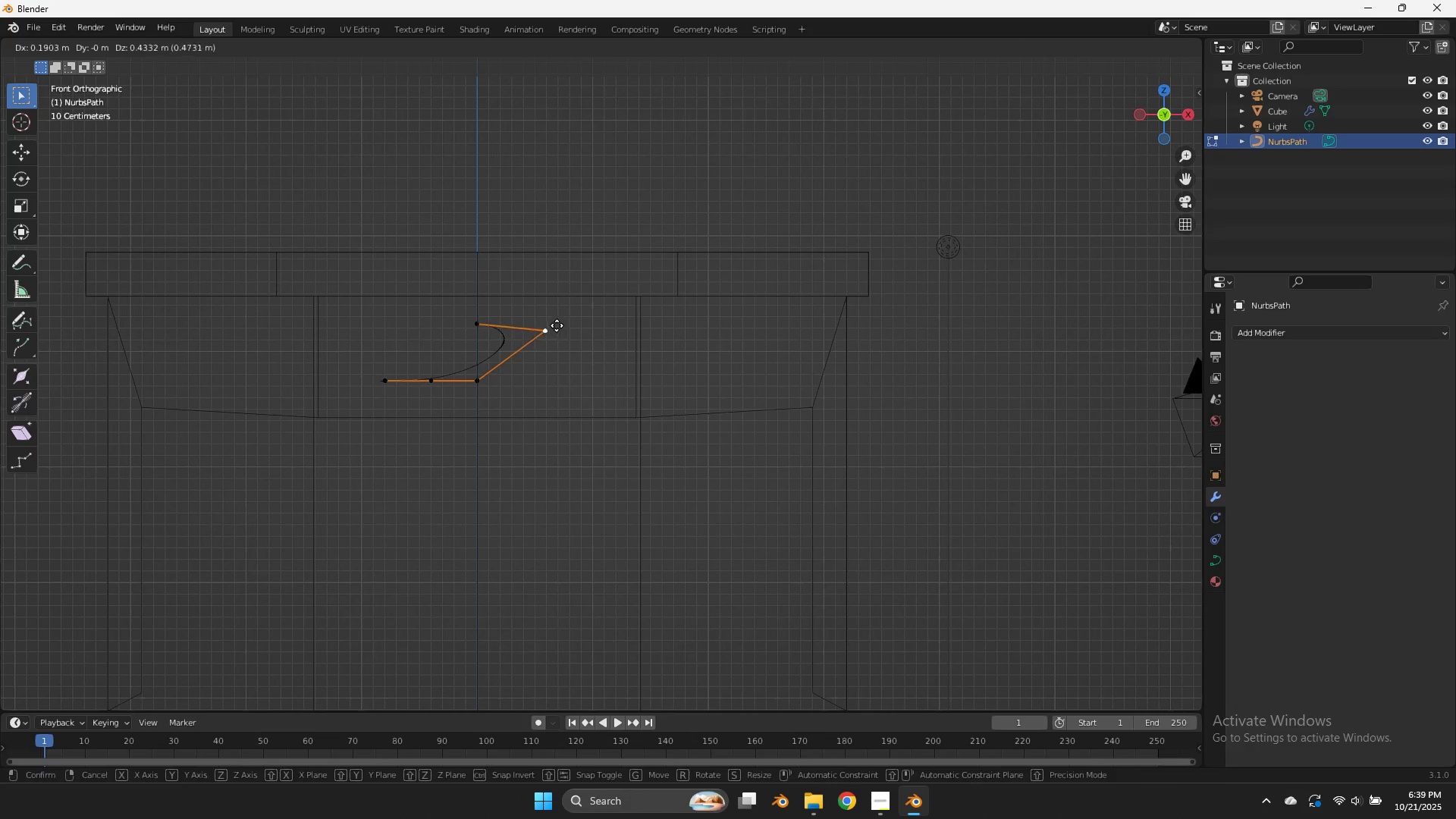 
left_click([557, 325])
 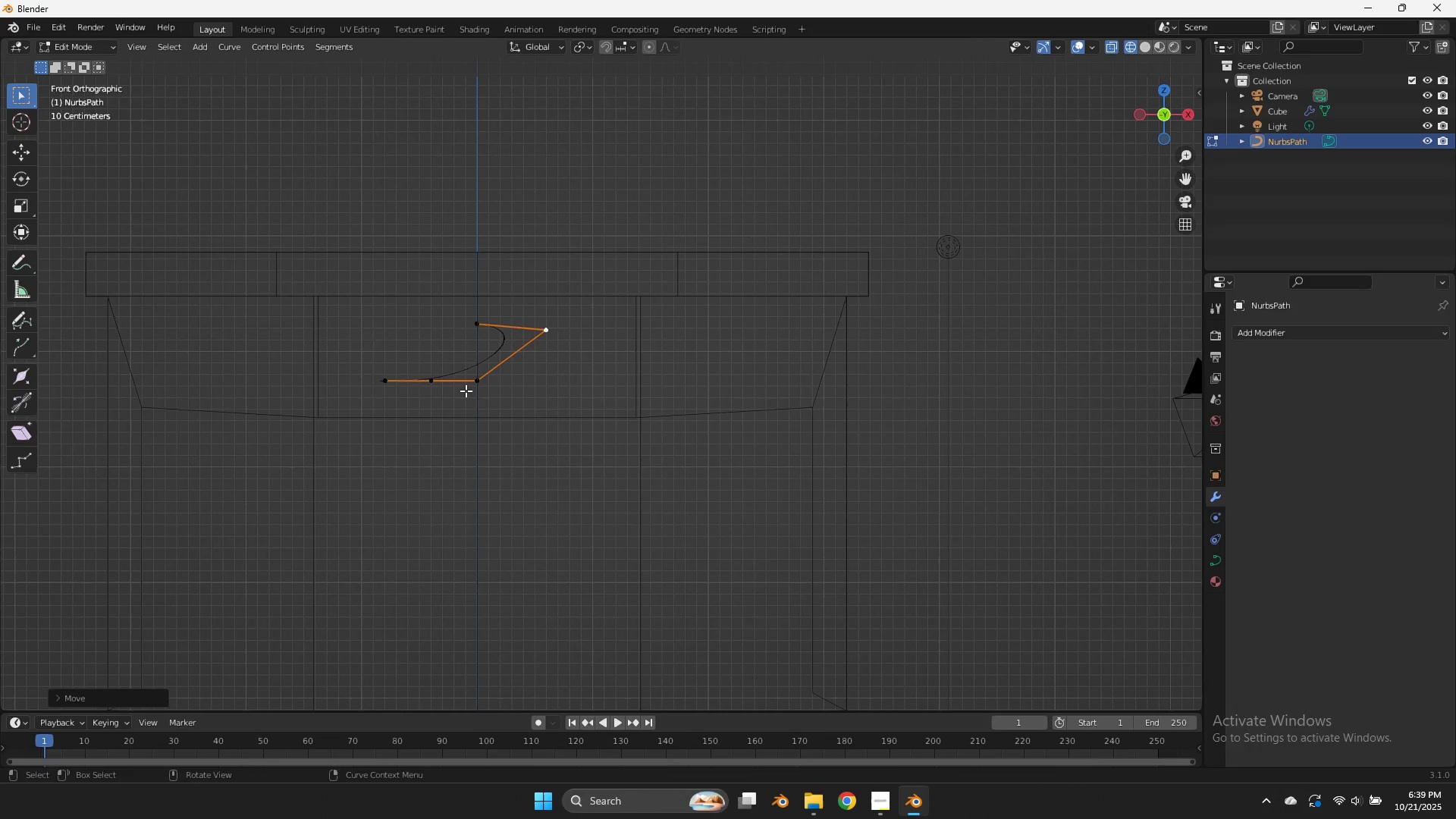 
left_click([468, 394])
 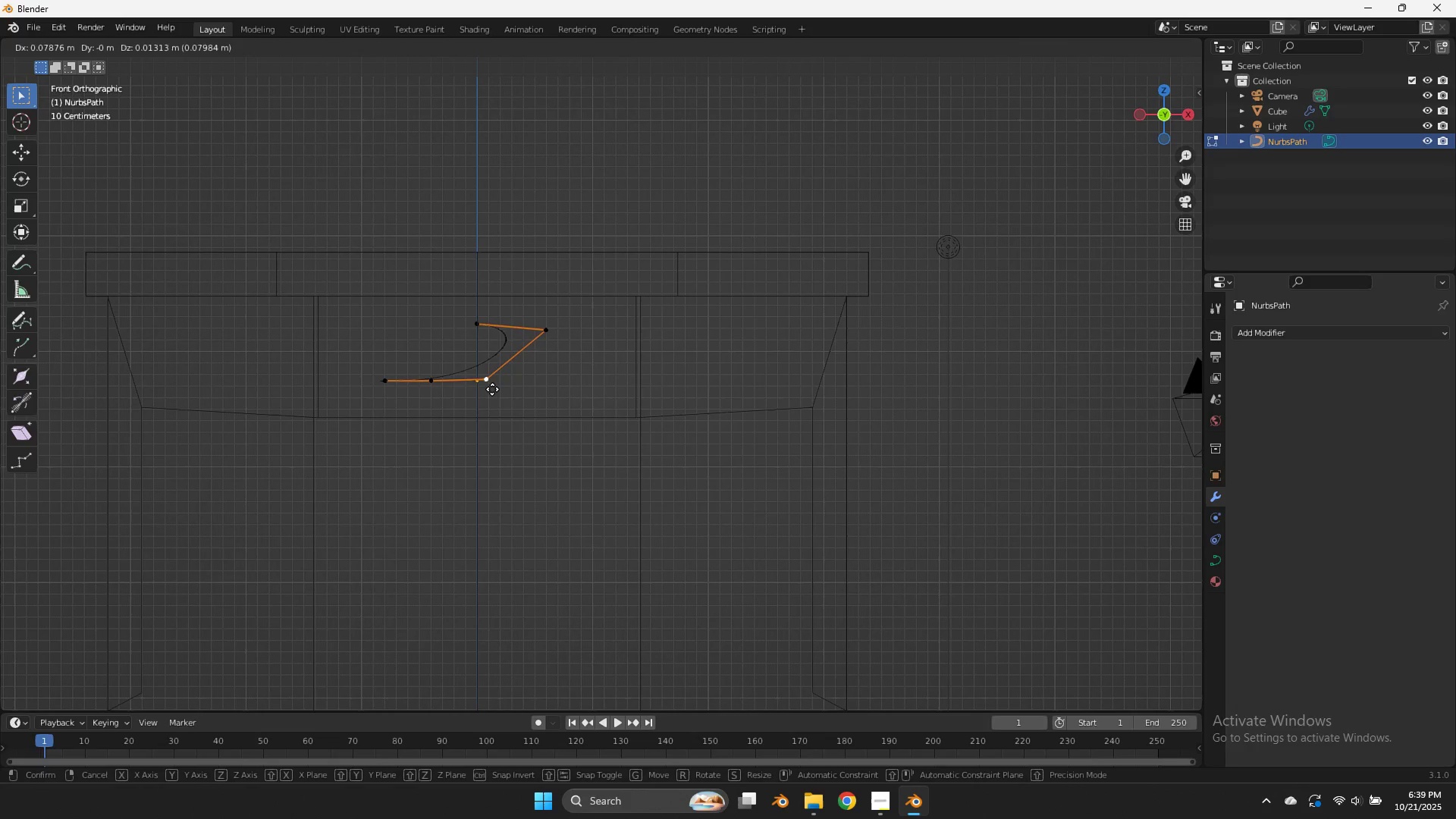 
key(G)
 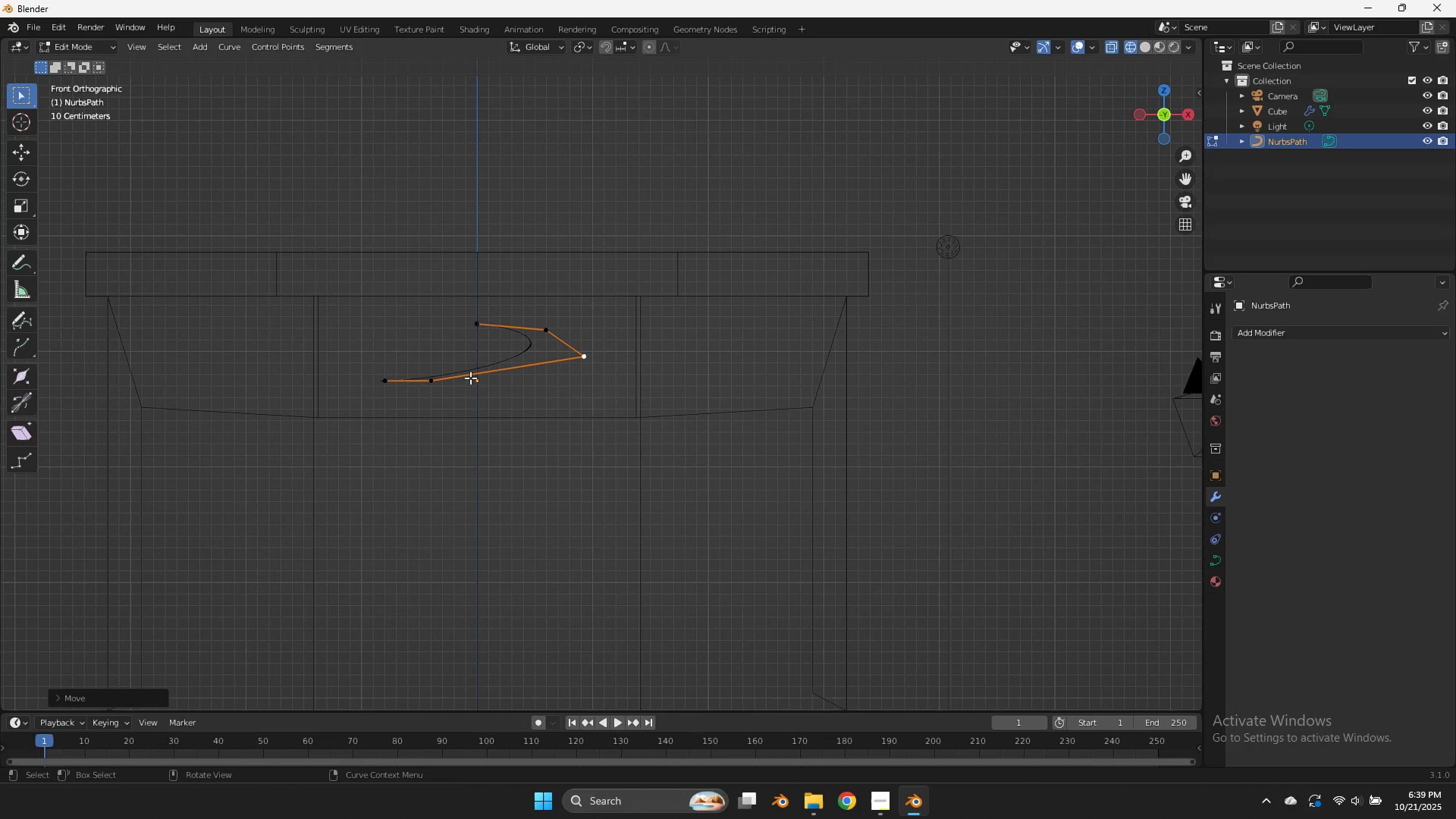 
left_click([441, 381])
 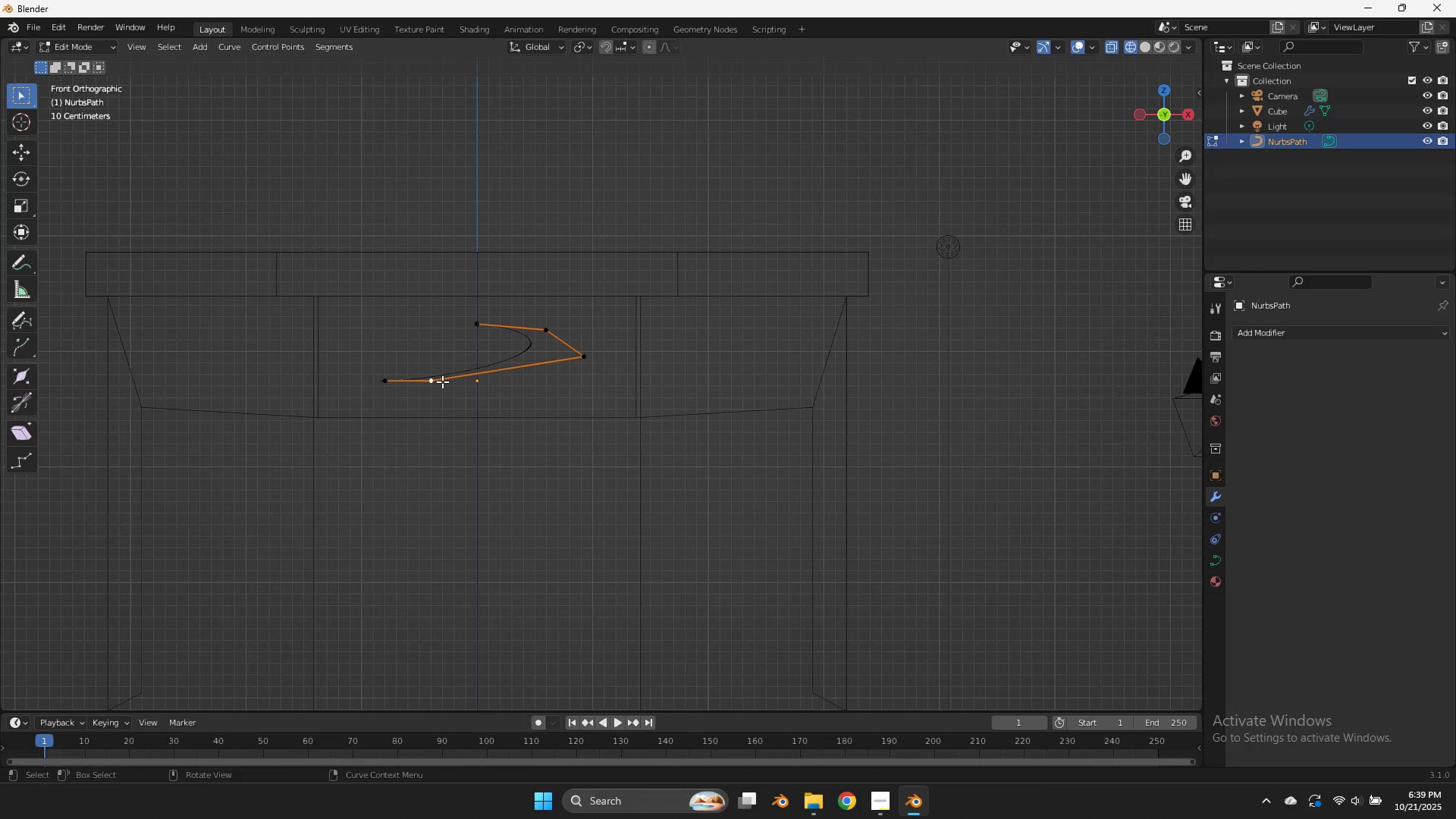 
key(G)
 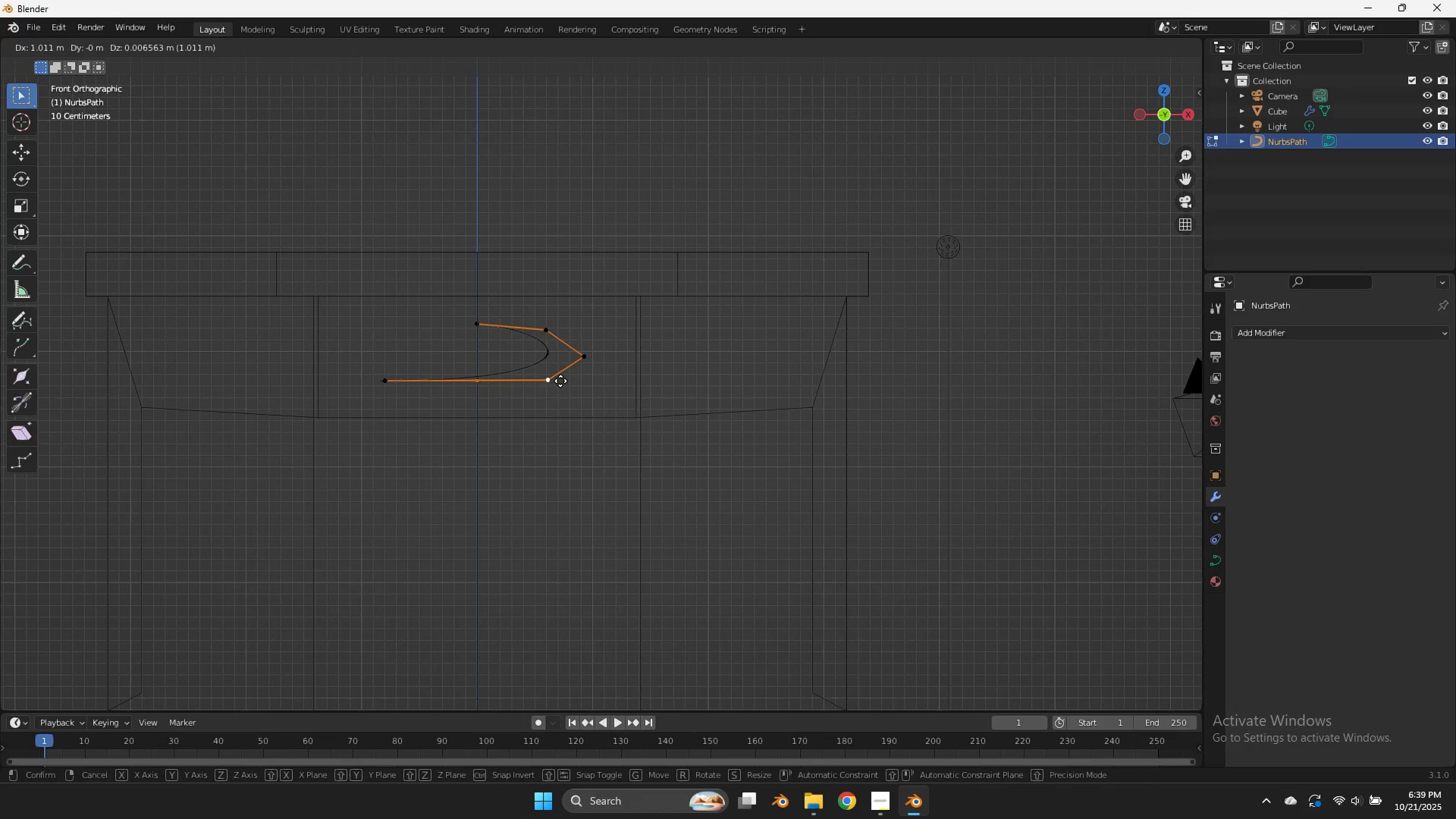 
left_click([560, 381])
 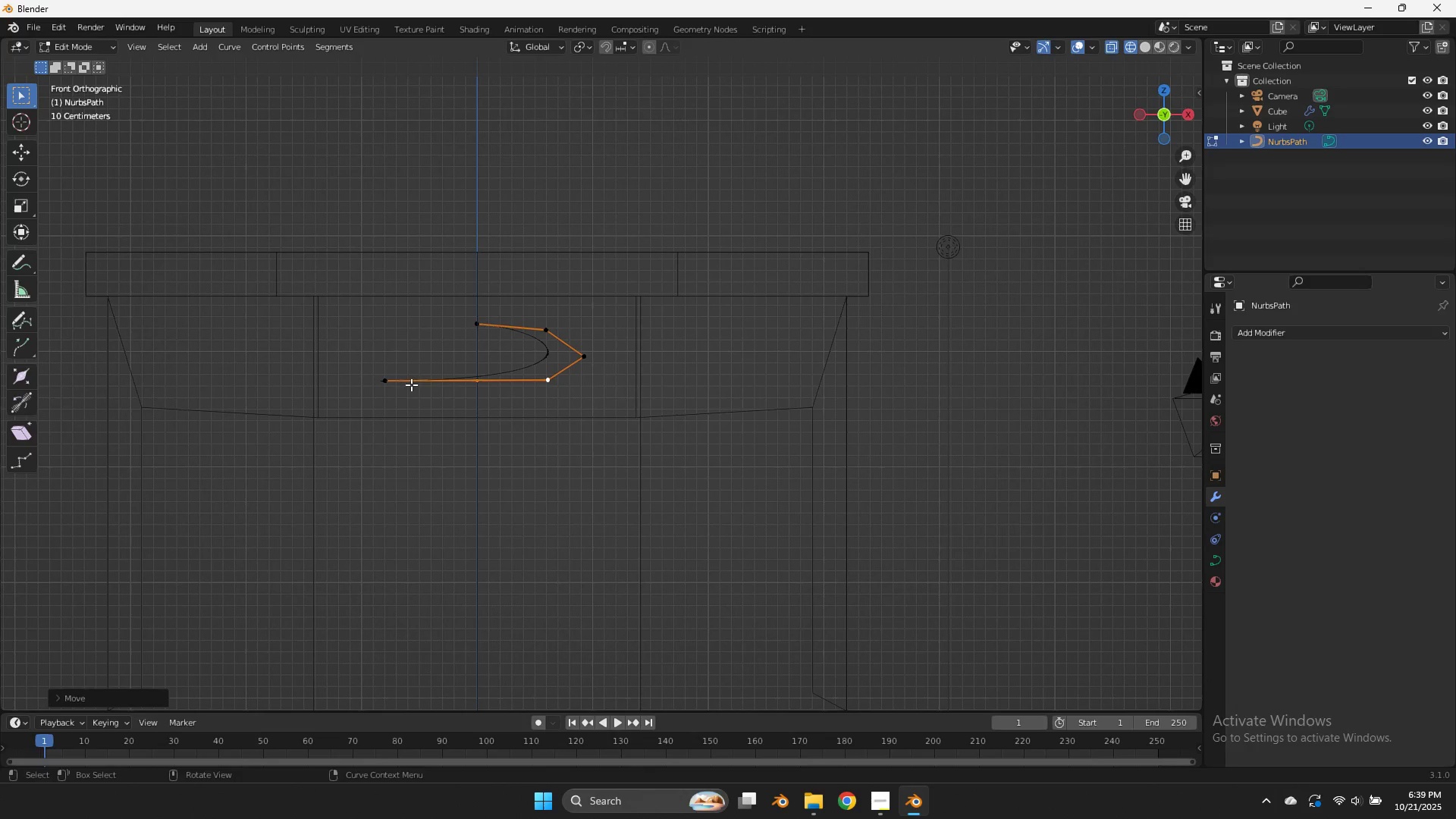 
left_click([405, 388])
 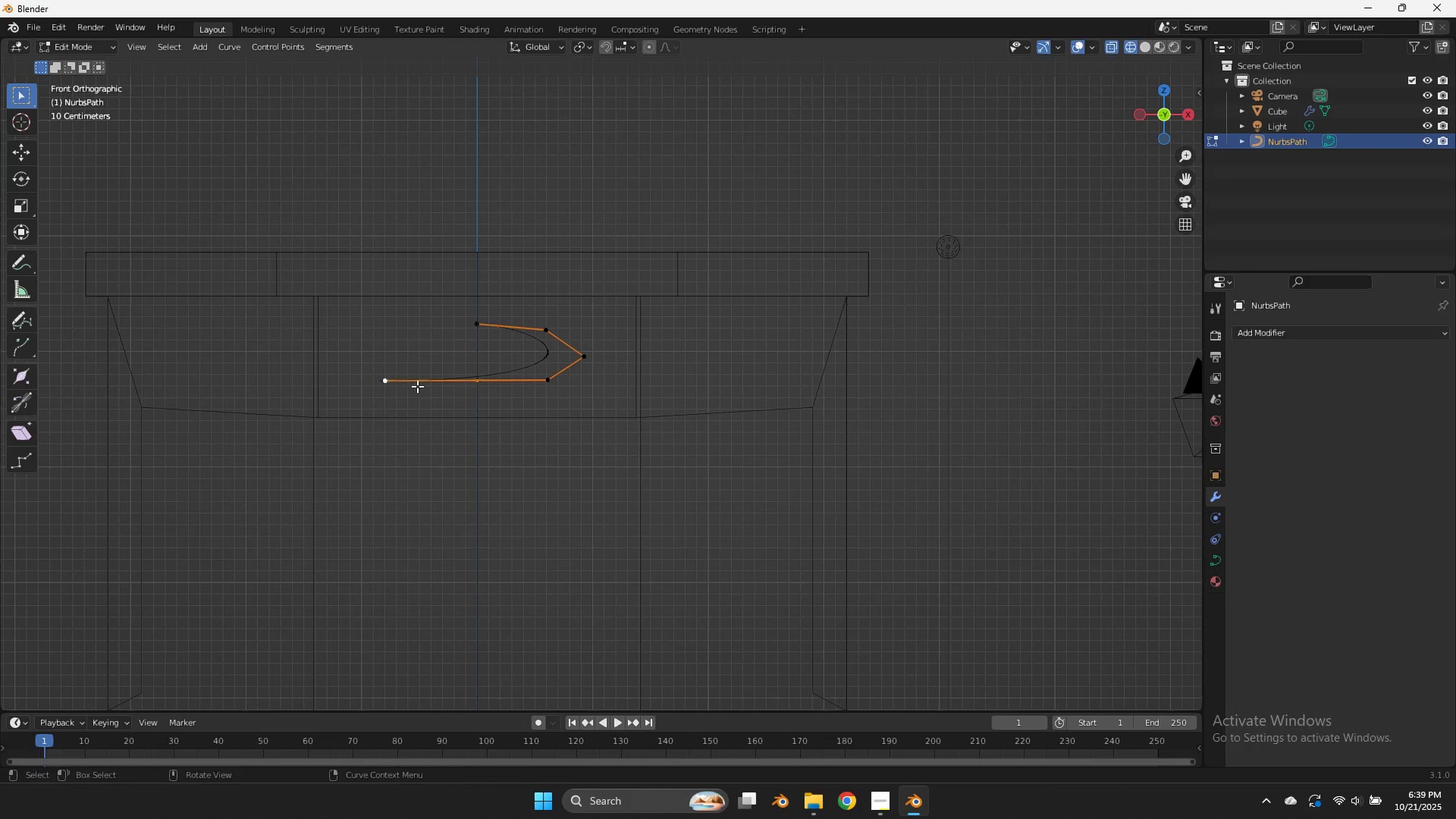 
key(G)
 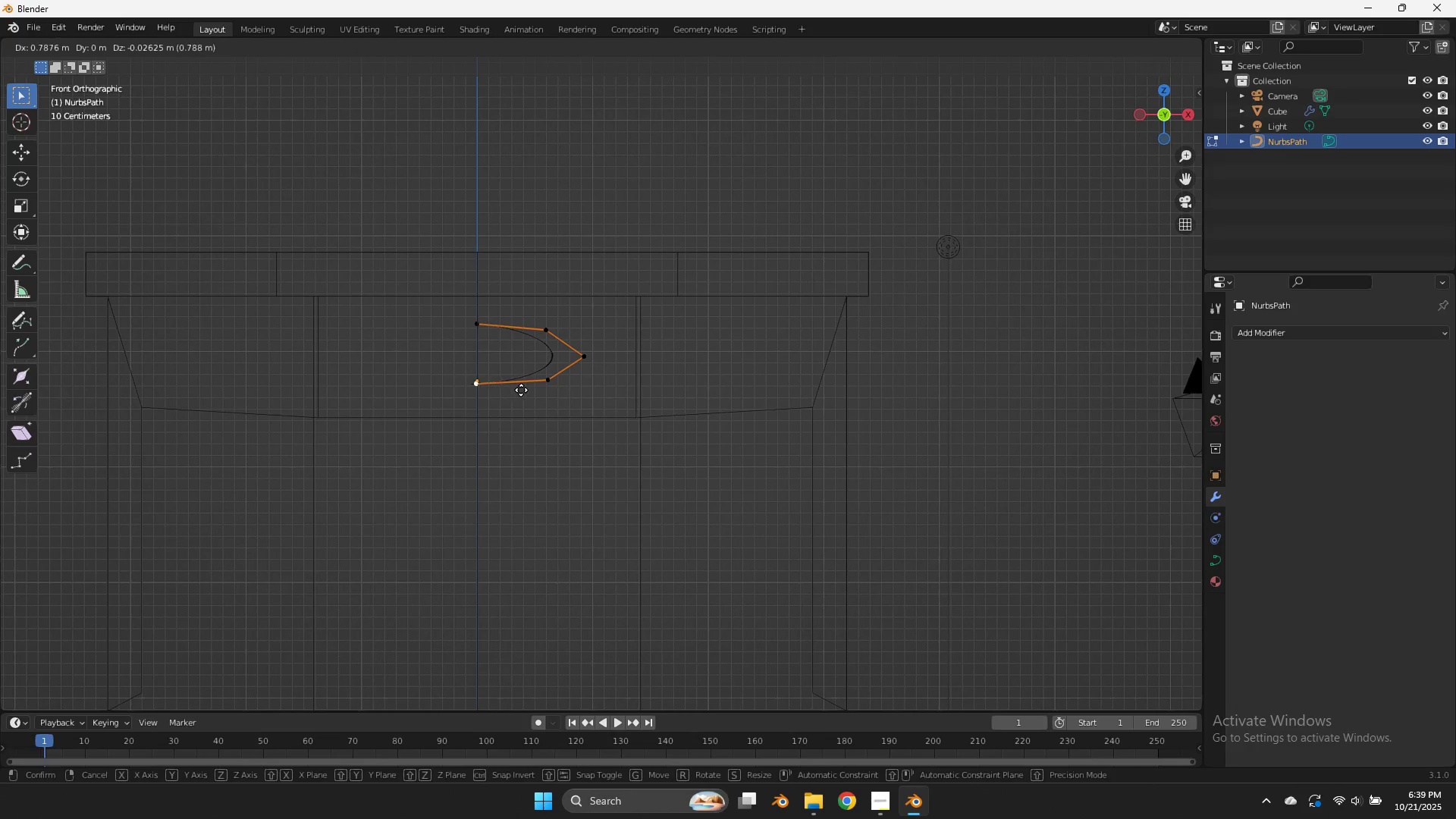 
left_click([522, 390])
 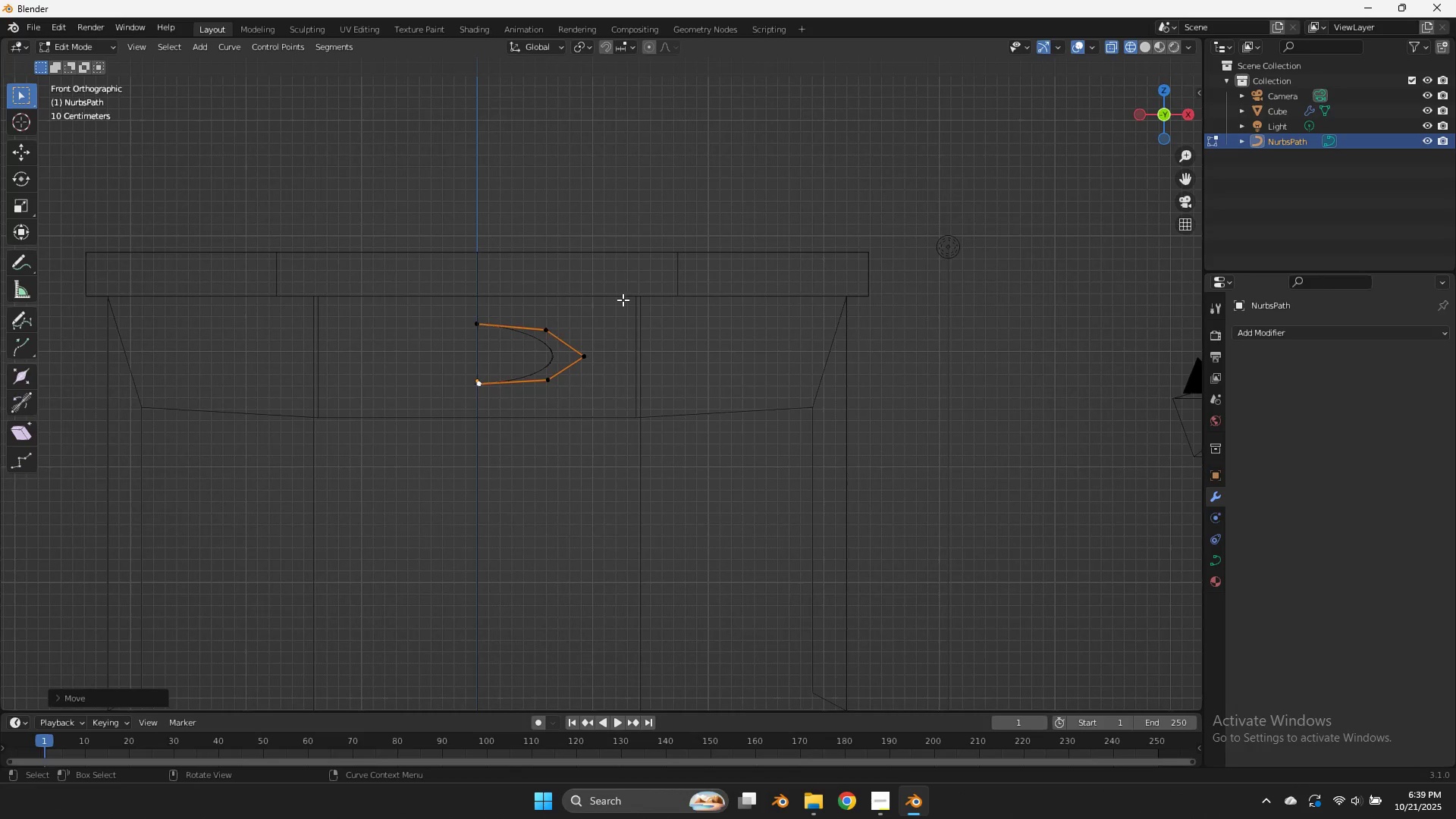 
left_click_drag(start_coordinate=[623, 299], to_coordinate=[535, 394])
 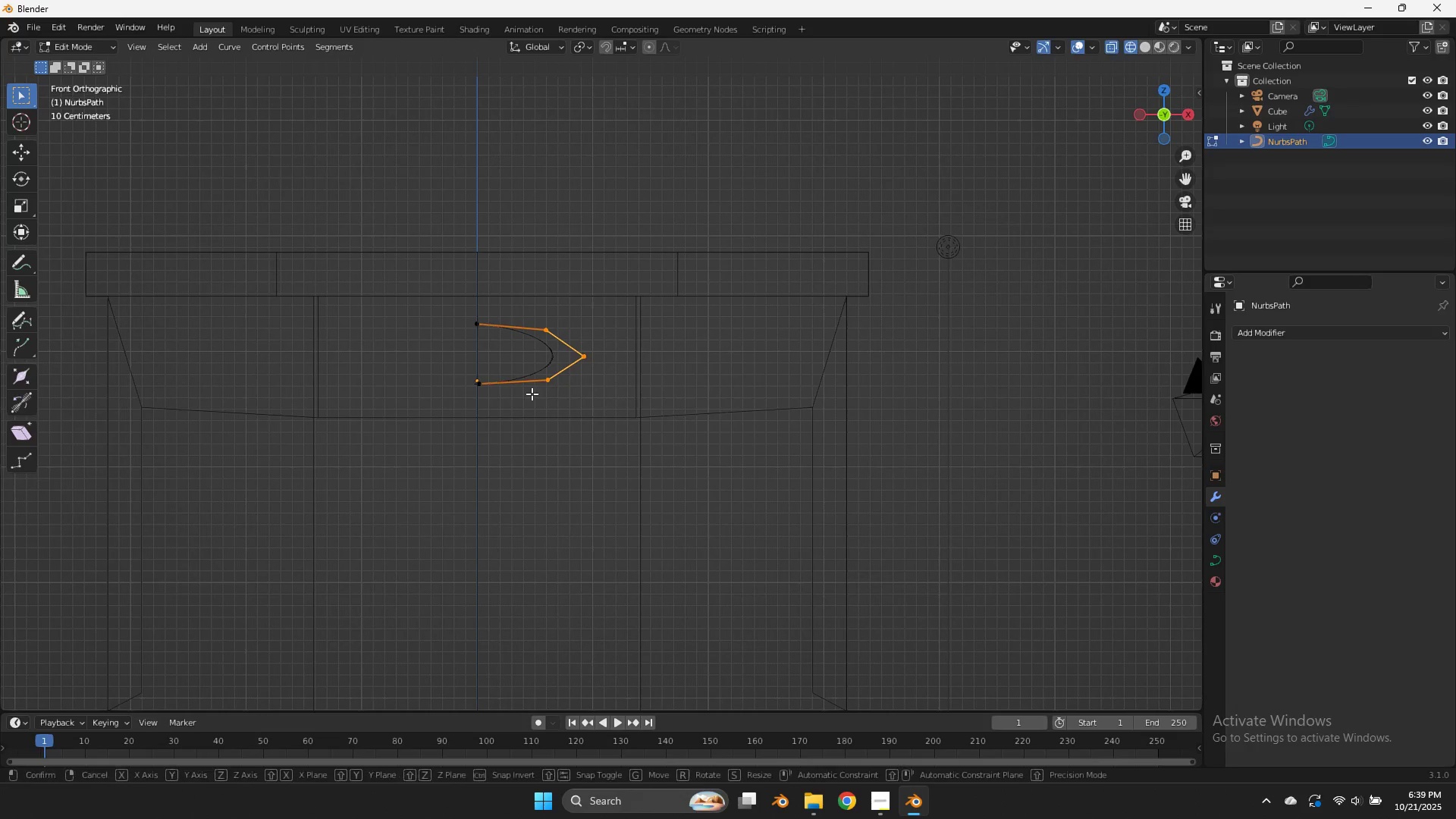 
key(G)
 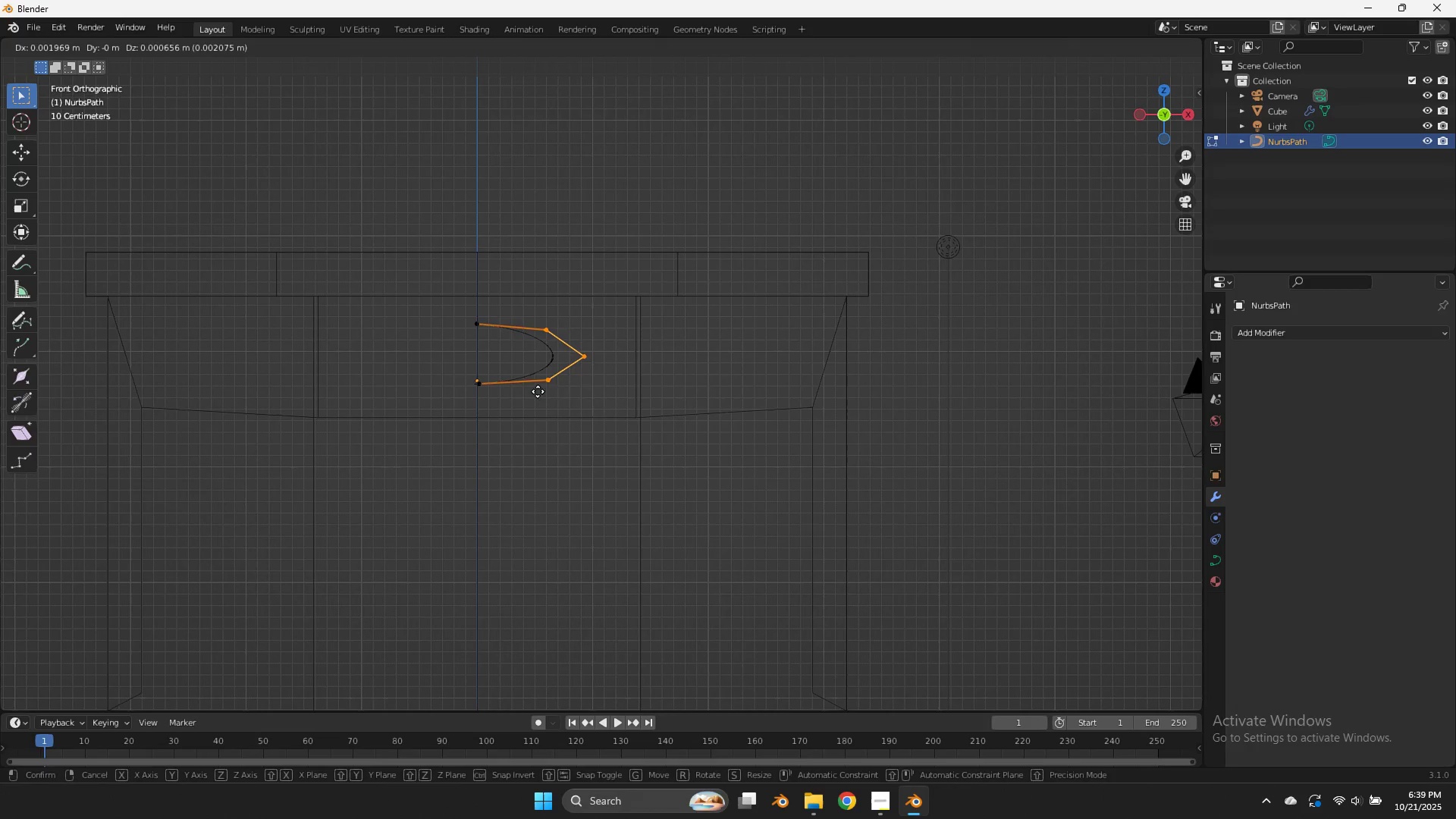 
hold_key(key=ShiftLeft, duration=1.19)
left_click([905, 364])
 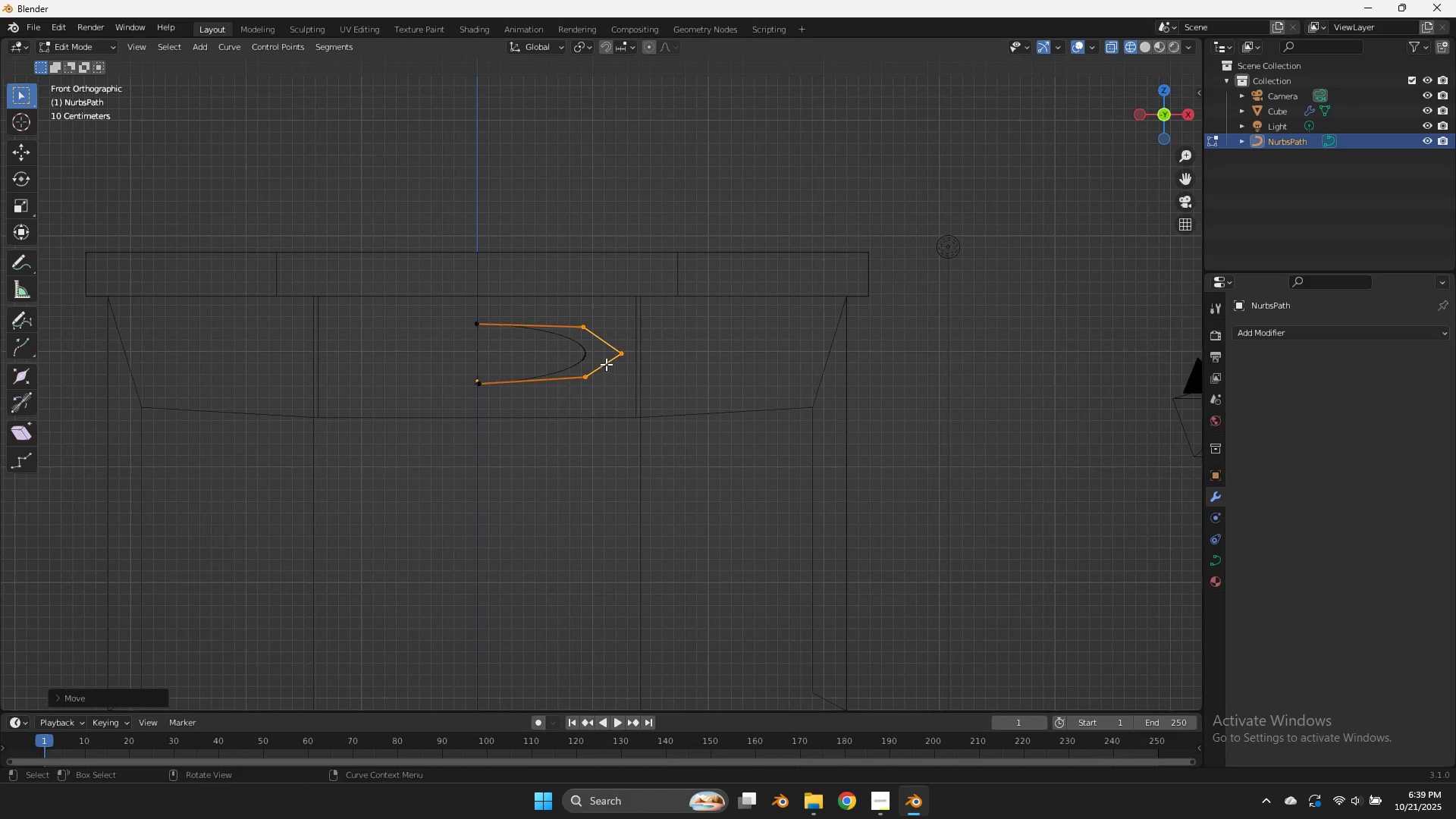 
left_click_drag(start_coordinate=[607, 363], to_coordinate=[543, 409])
 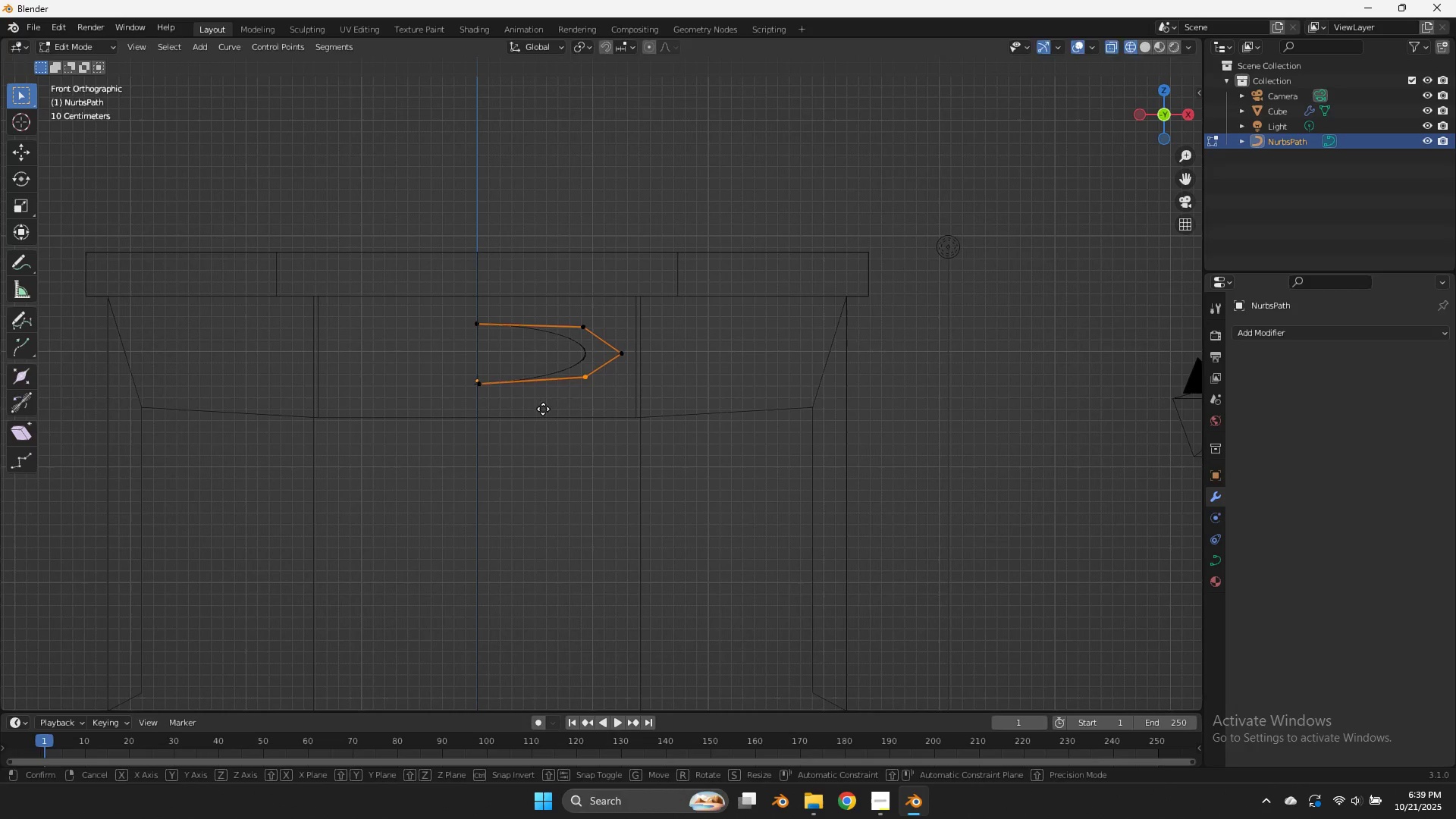 
key(G)
 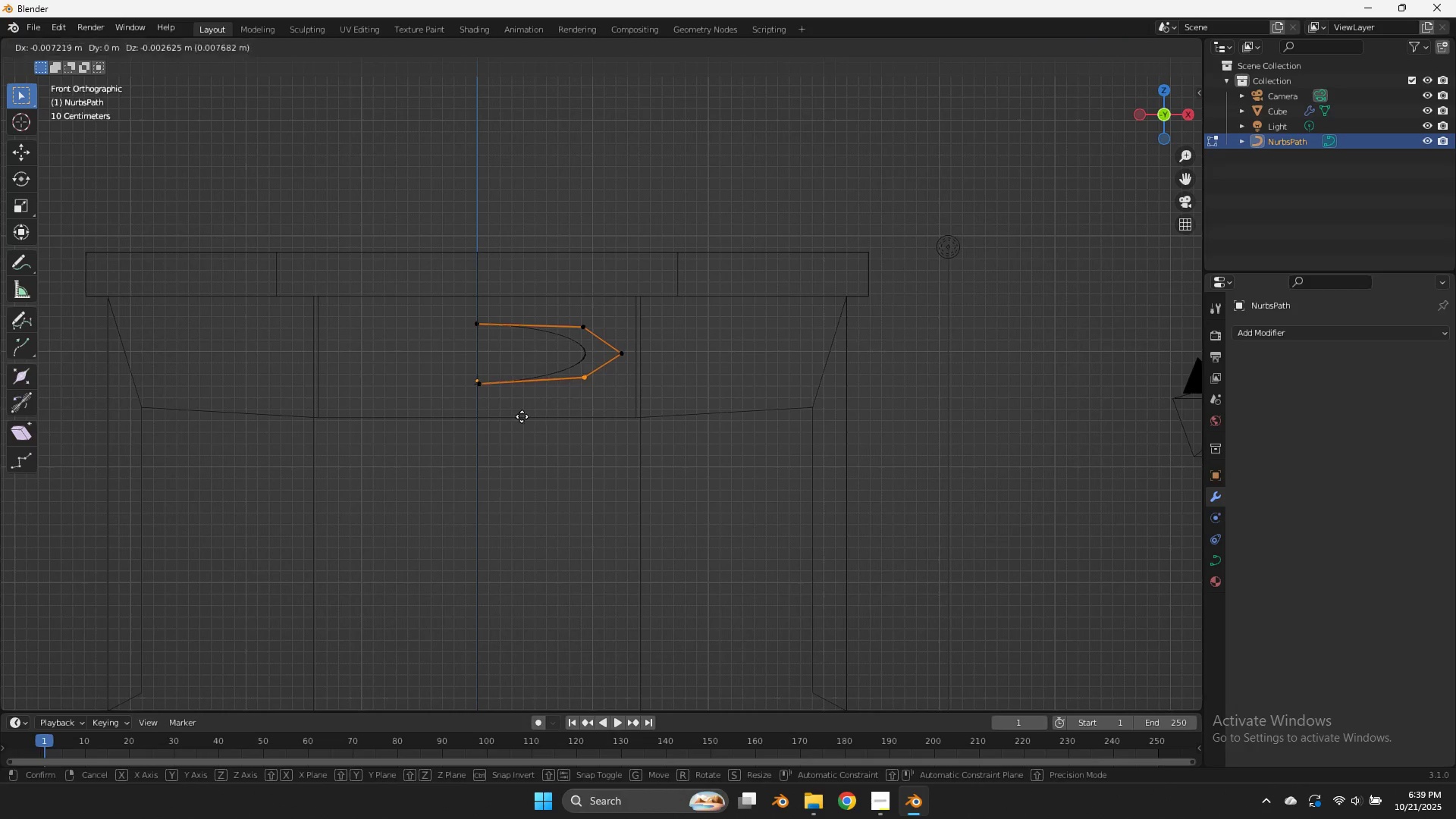 
hold_key(key=ShiftLeft, duration=0.78)
left_click([444, 464])
 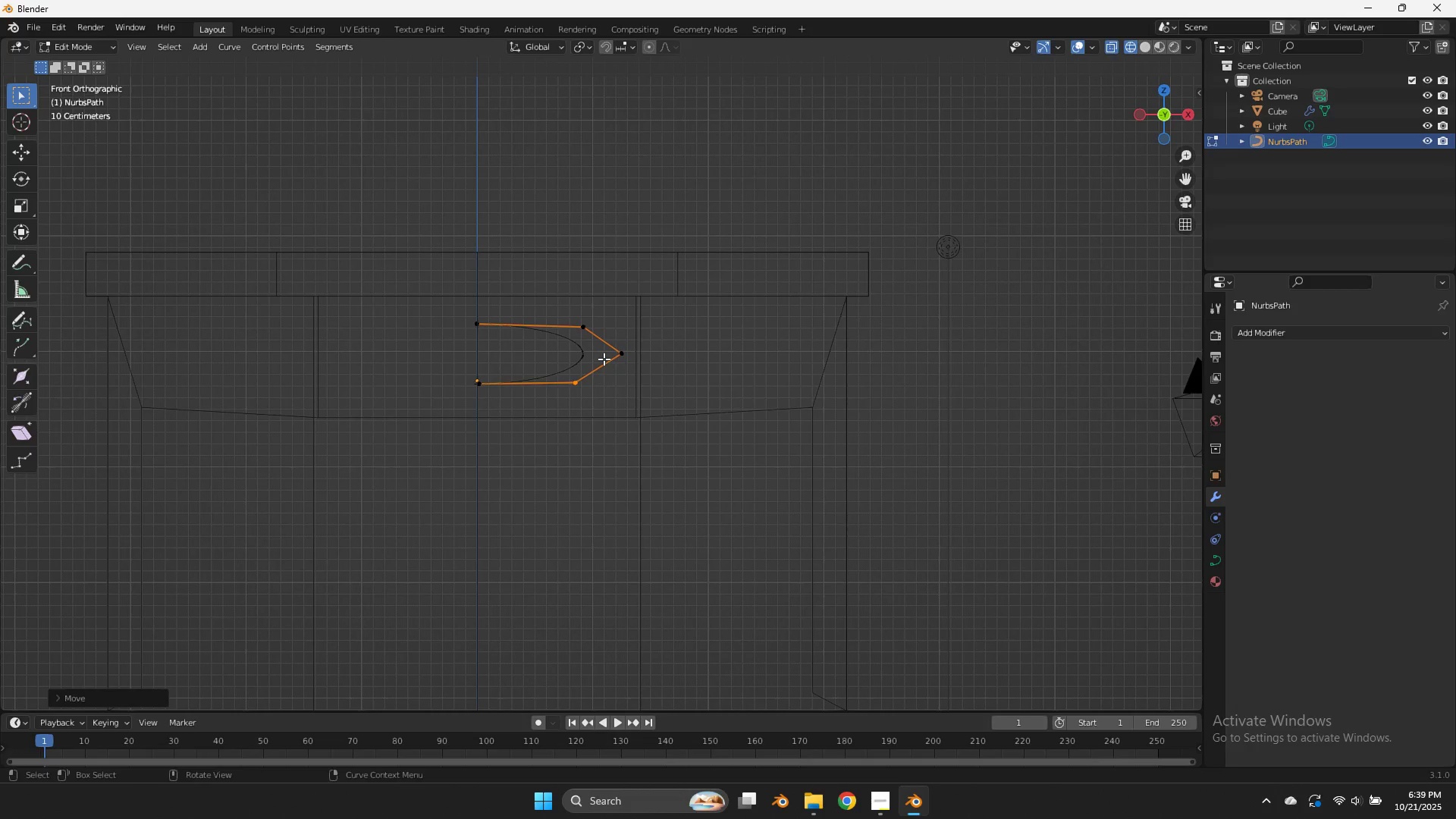 
left_click_drag(start_coordinate=[604, 359], to_coordinate=[445, 406])
 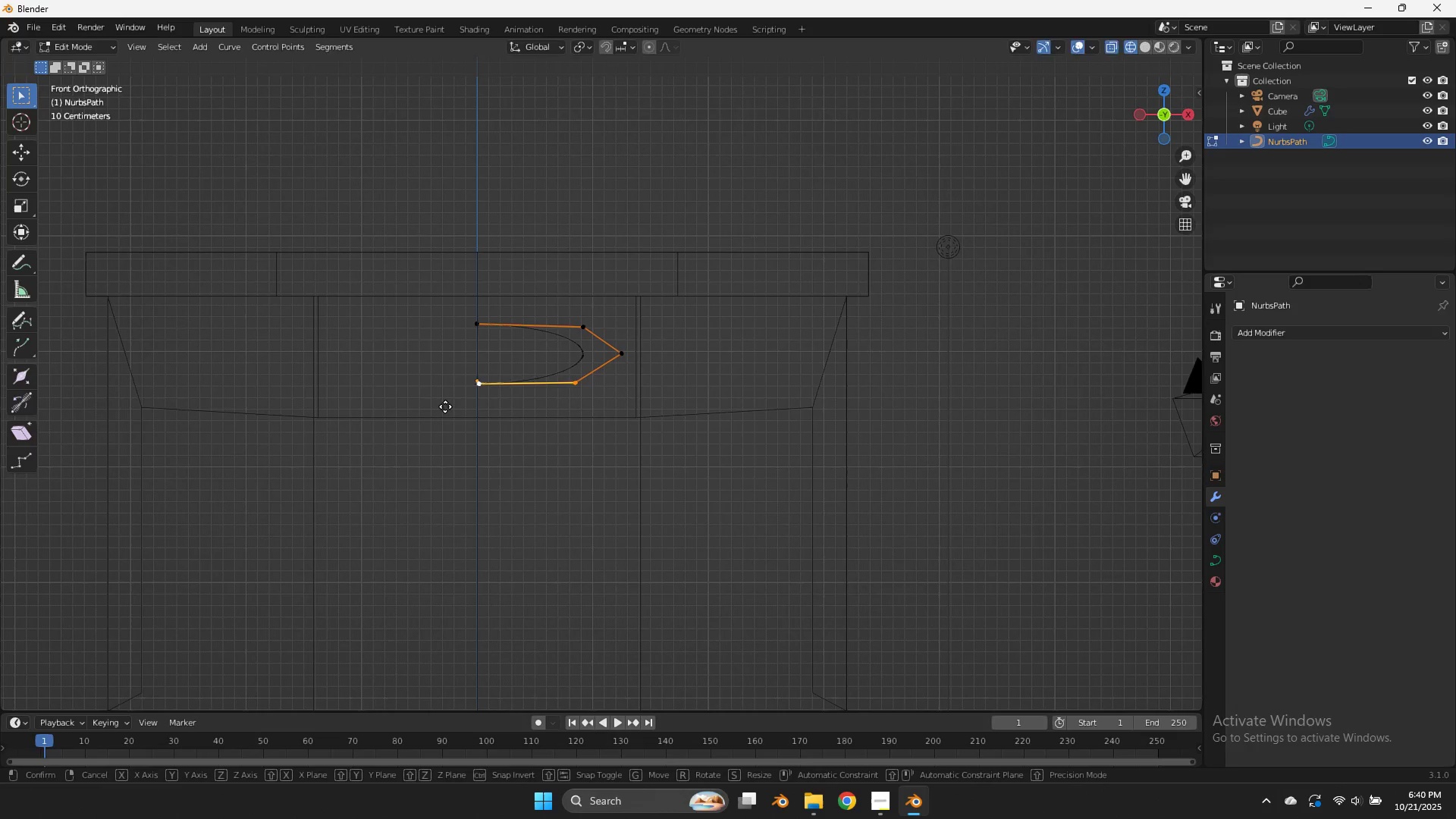 
key(G)
 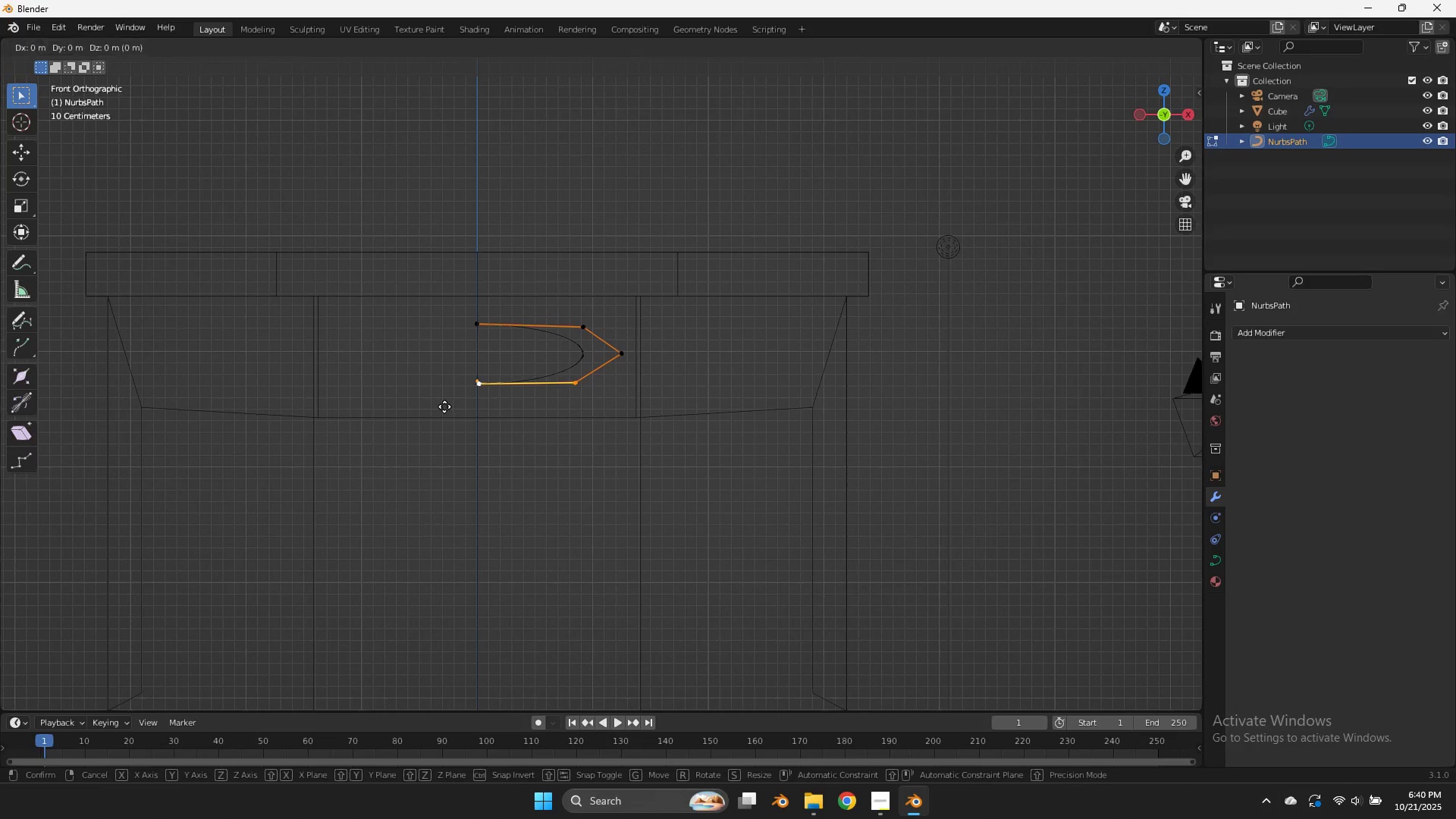 
hold_key(key=ShiftLeft, duration=1.04)
left_click([425, 545])
 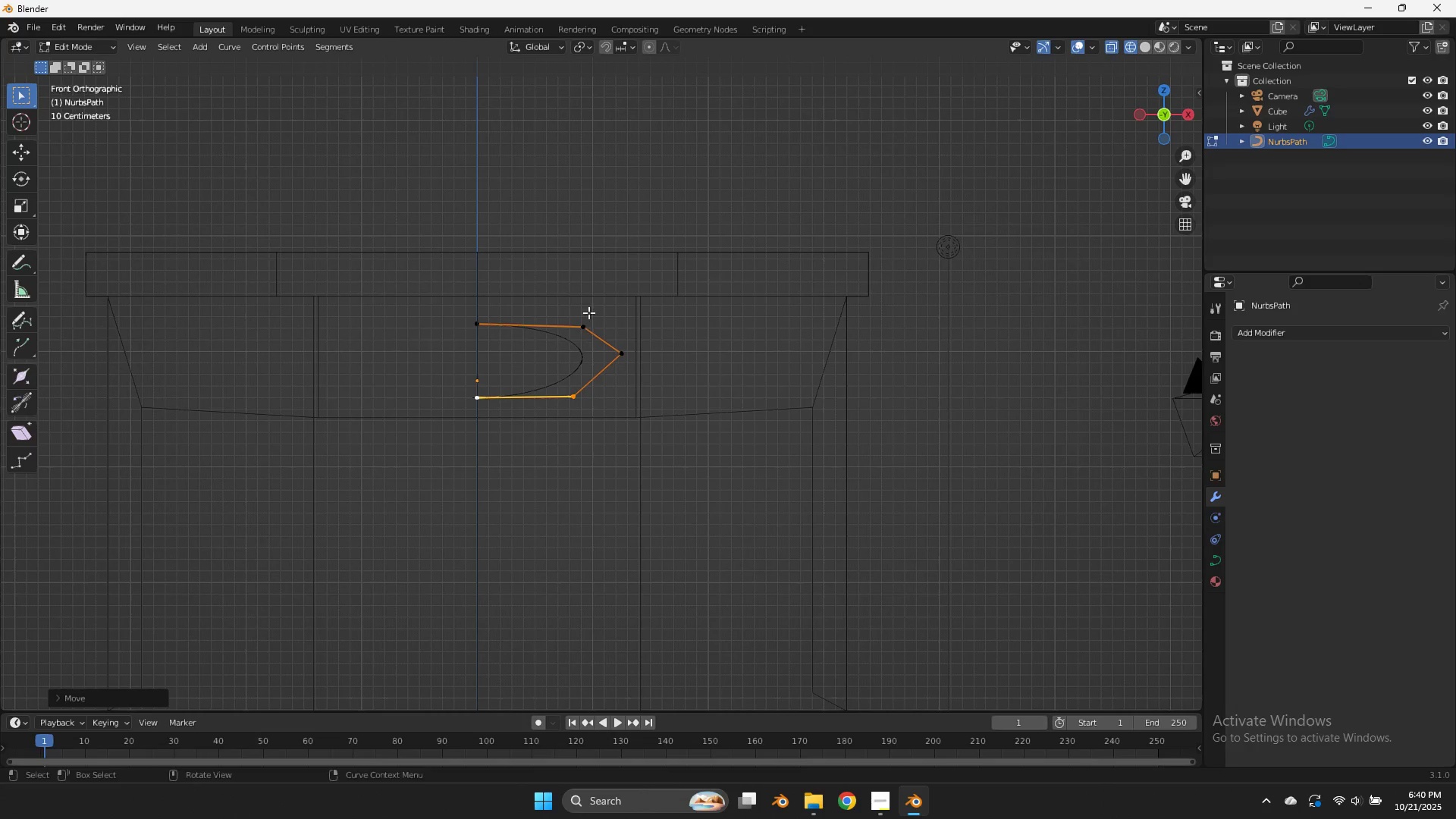 
left_click_drag(start_coordinate=[595, 305], to_coordinate=[438, 351])
 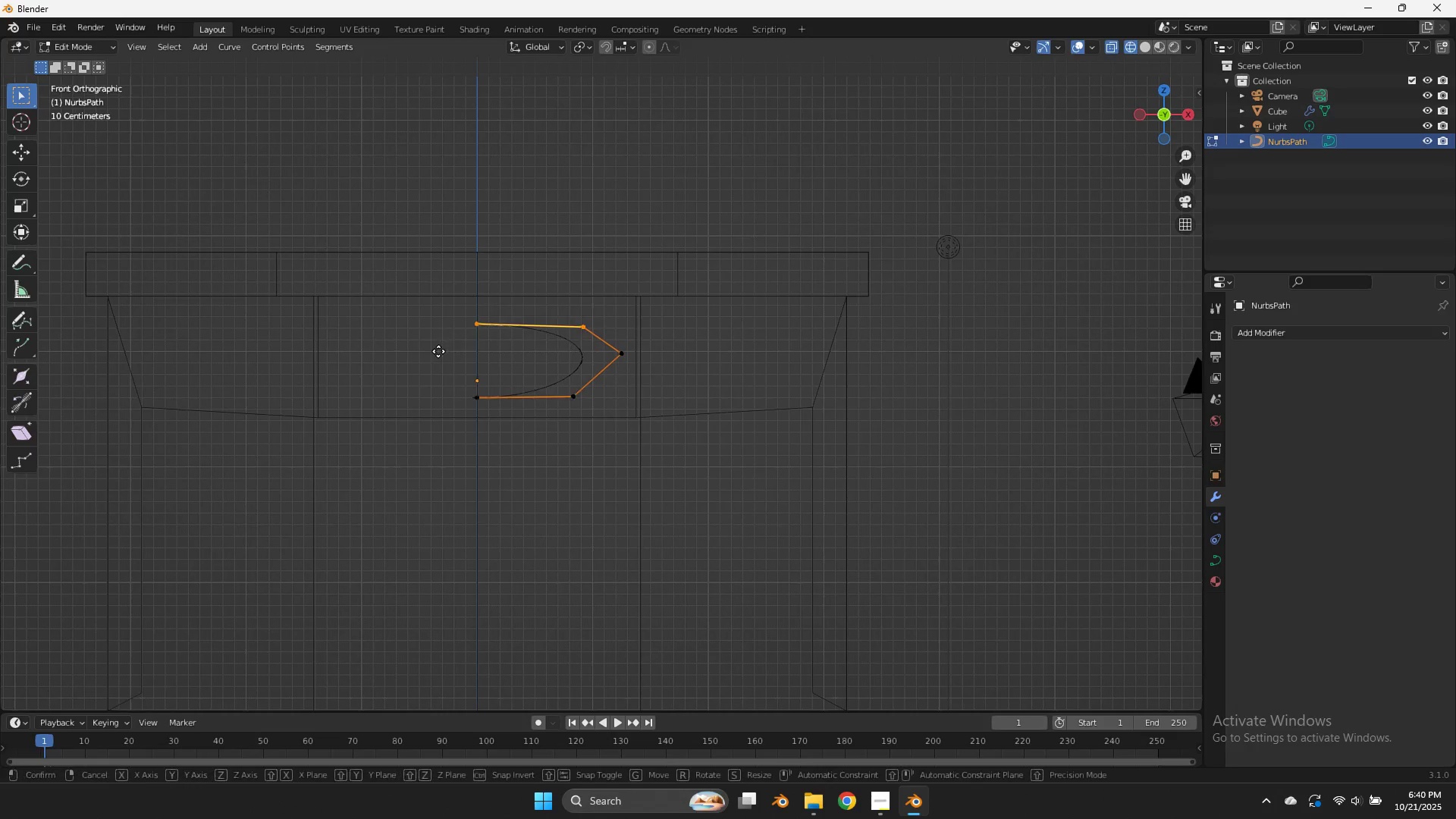 
key(G)
 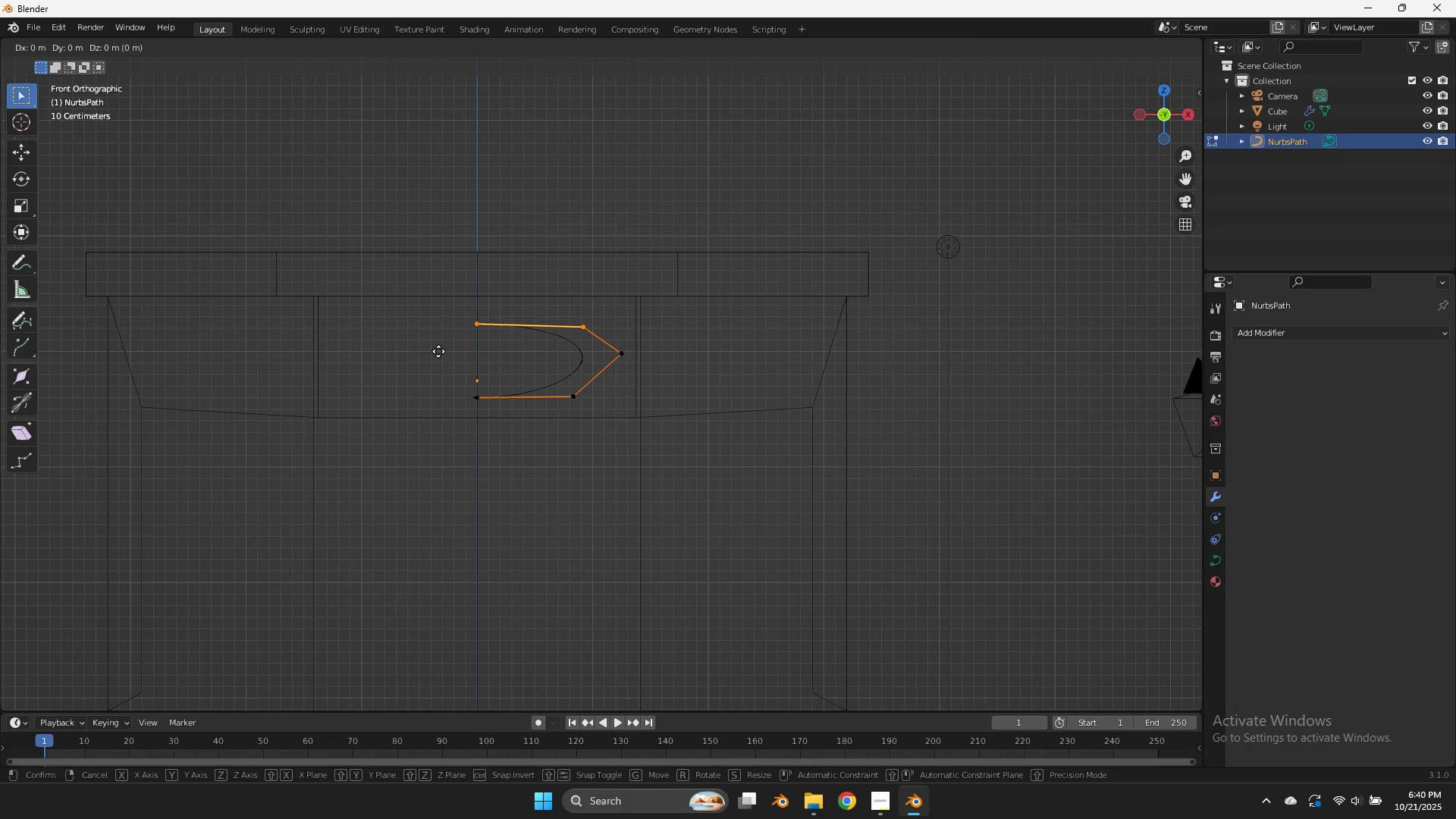 
hold_key(key=ShiftLeft, duration=0.94)
left_click([446, 245])
 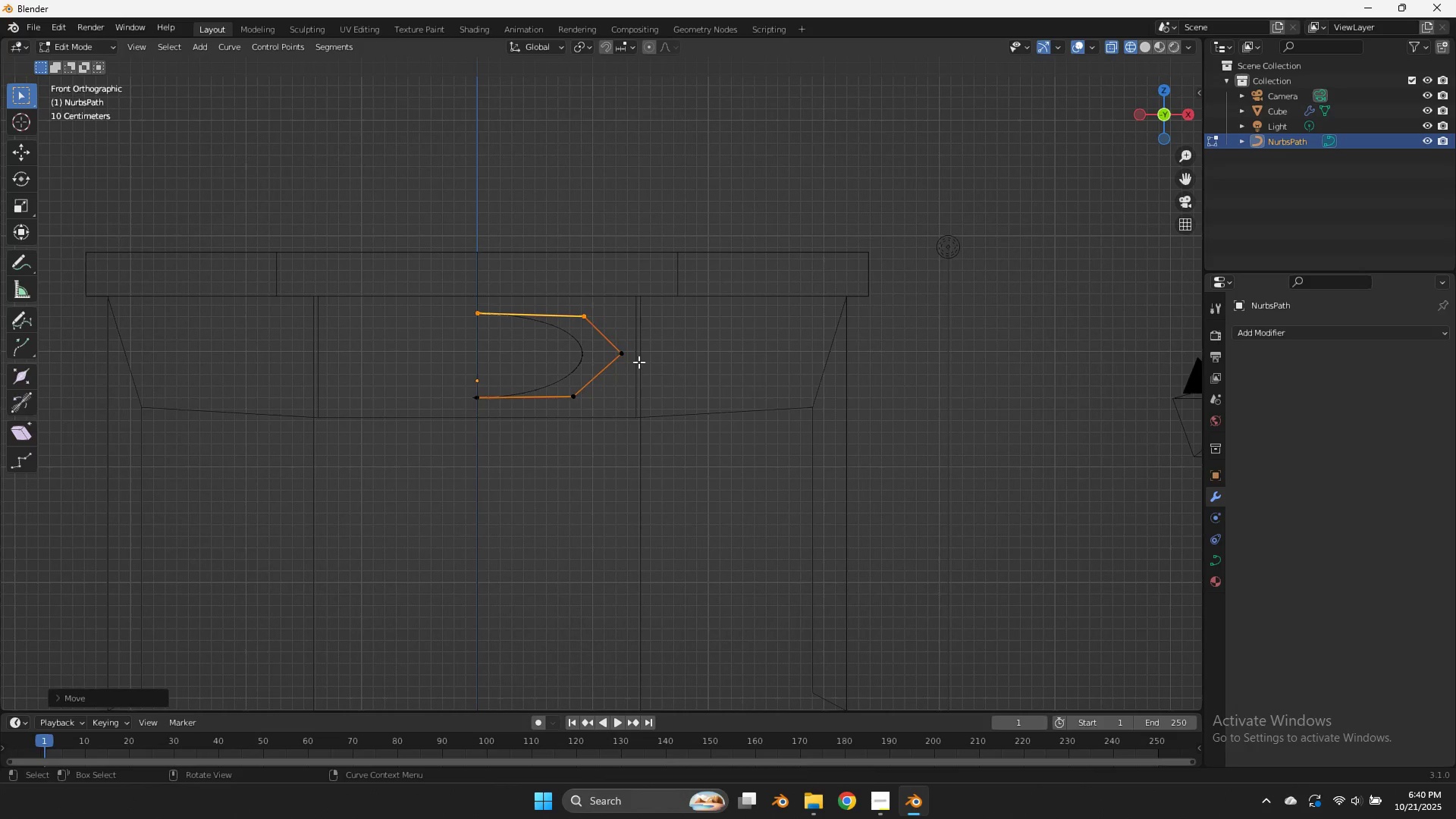 
left_click([627, 353])
 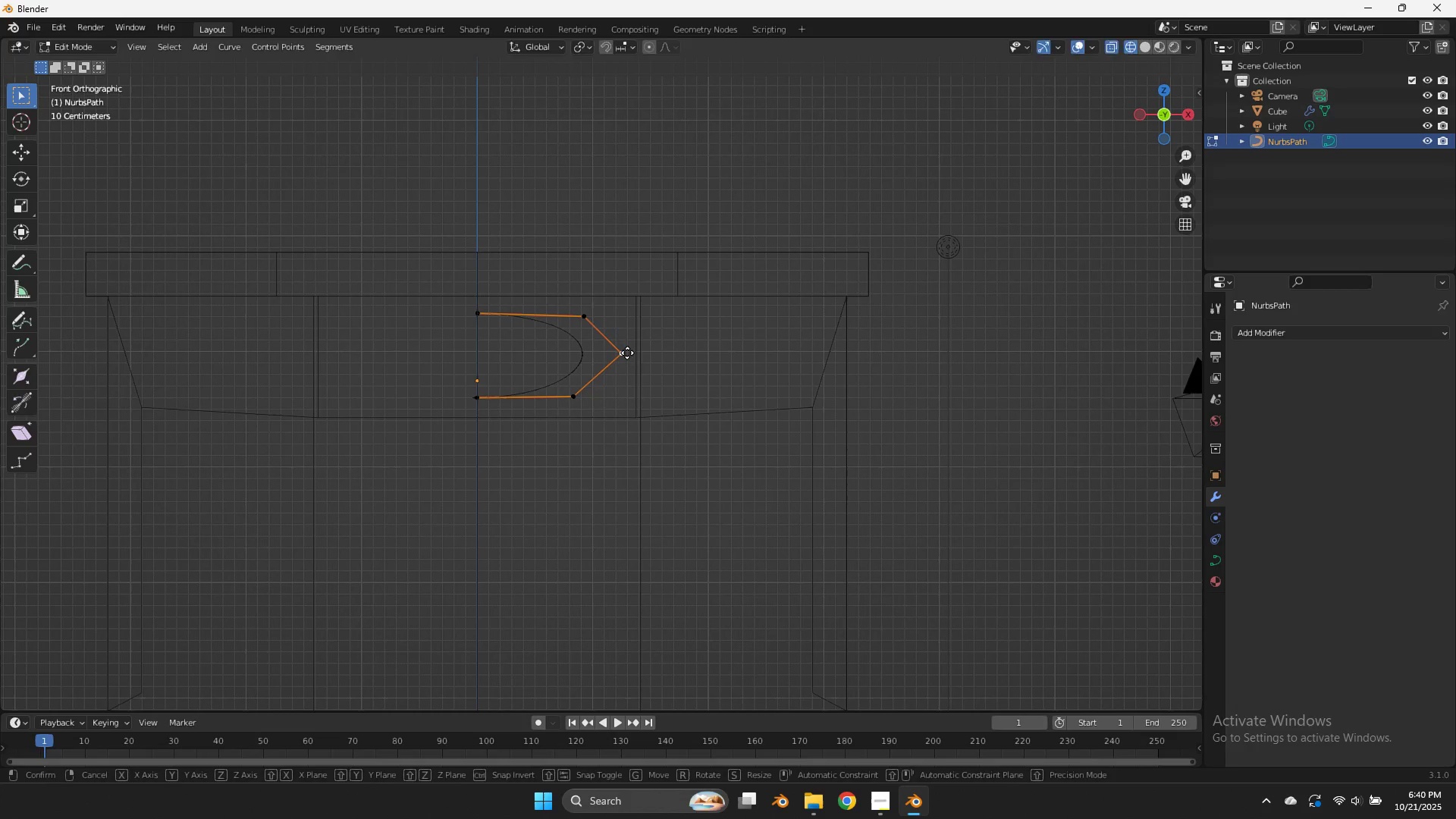 
key(G)
 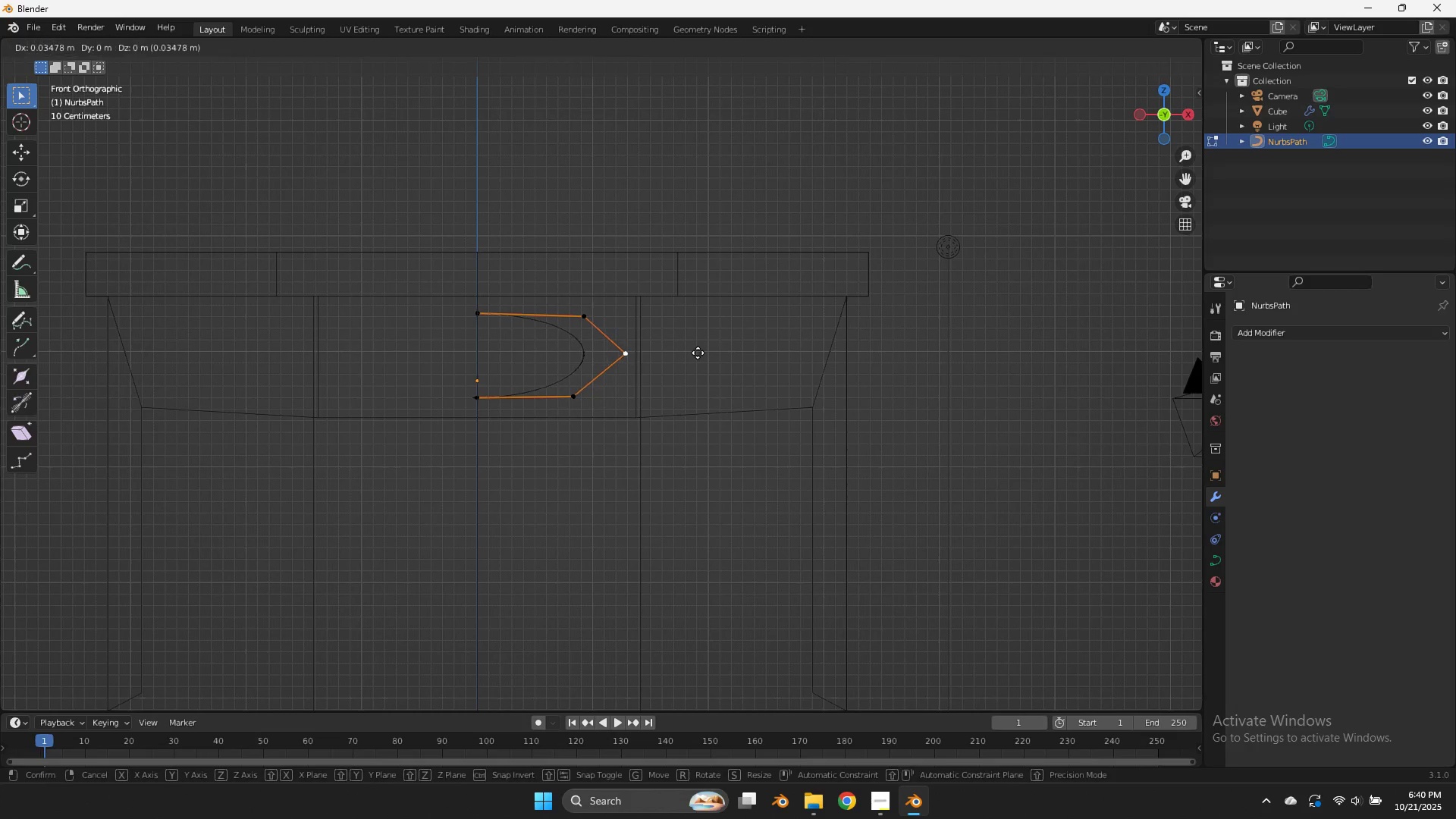 
hold_key(key=ShiftLeft, duration=1.17)
left_click([890, 353])
 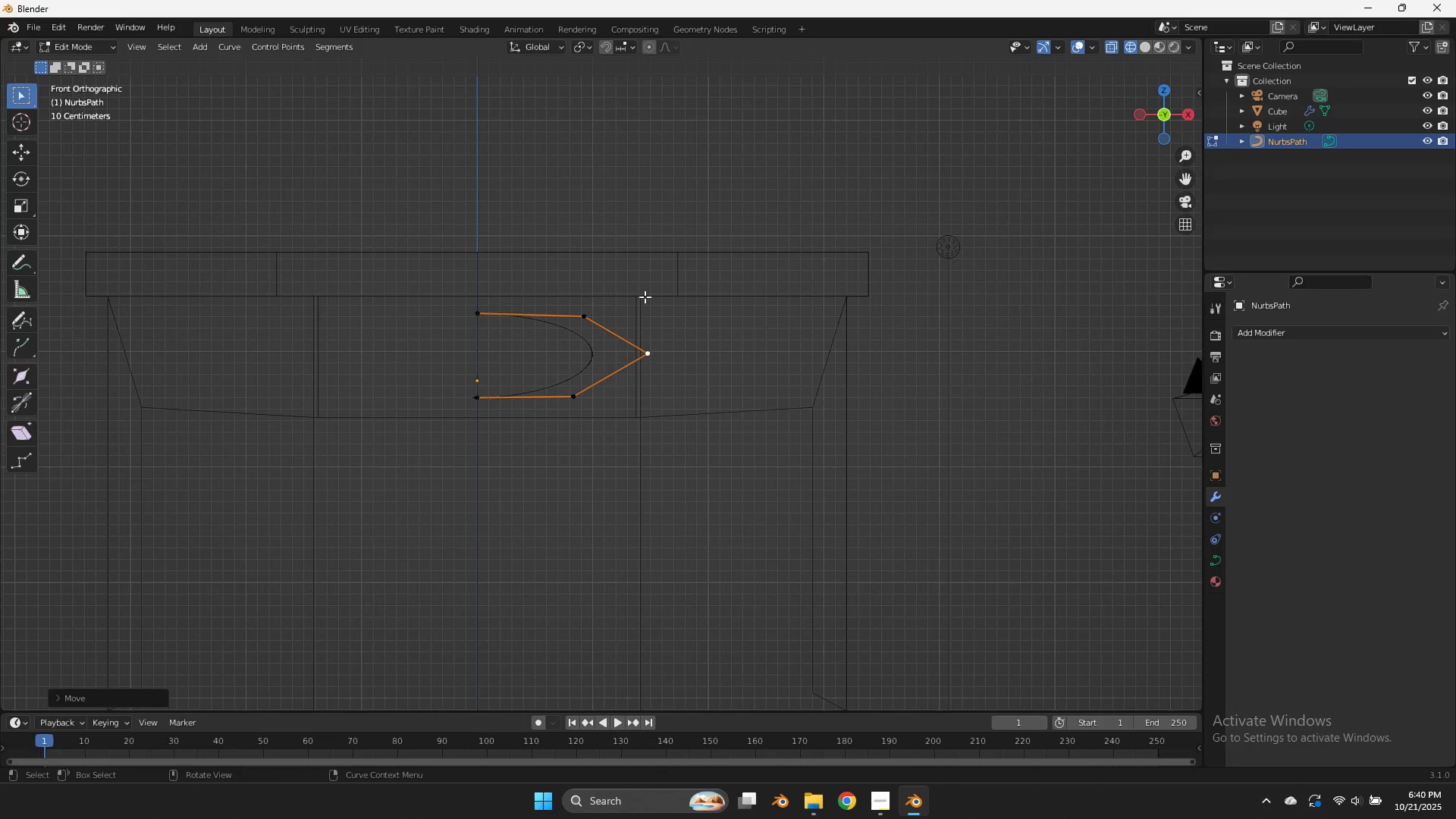 
key(Tab)
 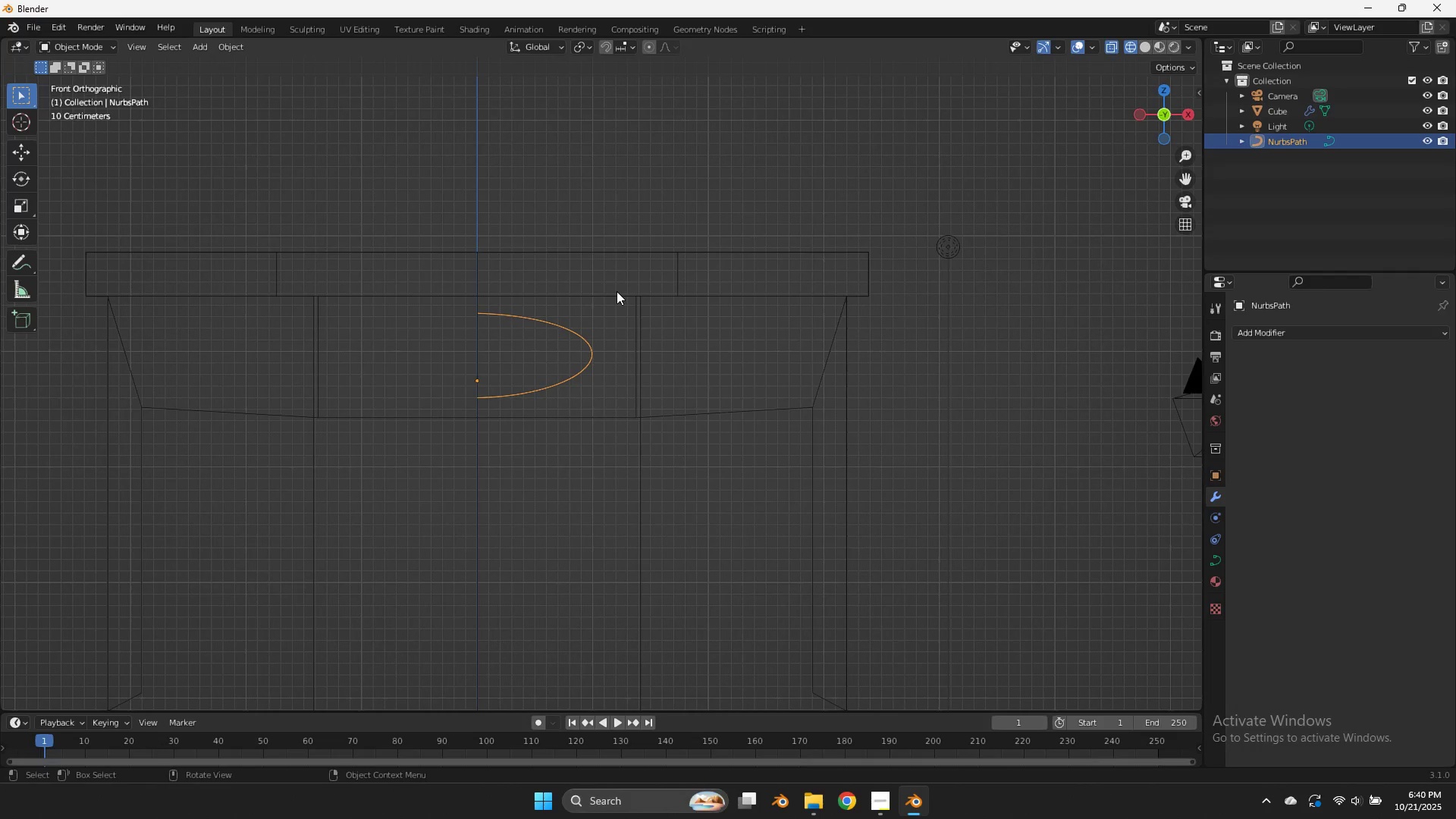 
key(Tab)
 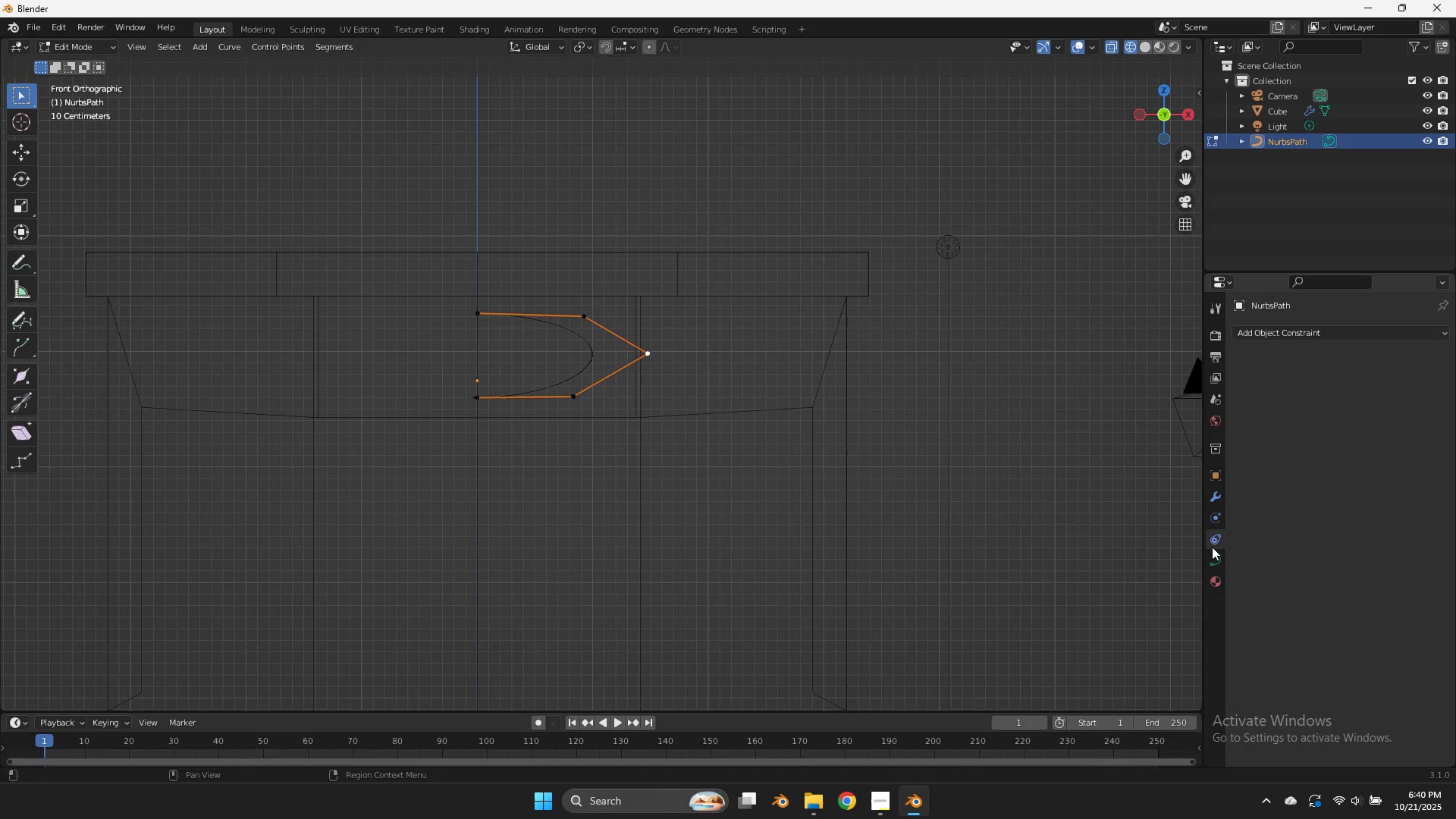 
double_click([1214, 560])
 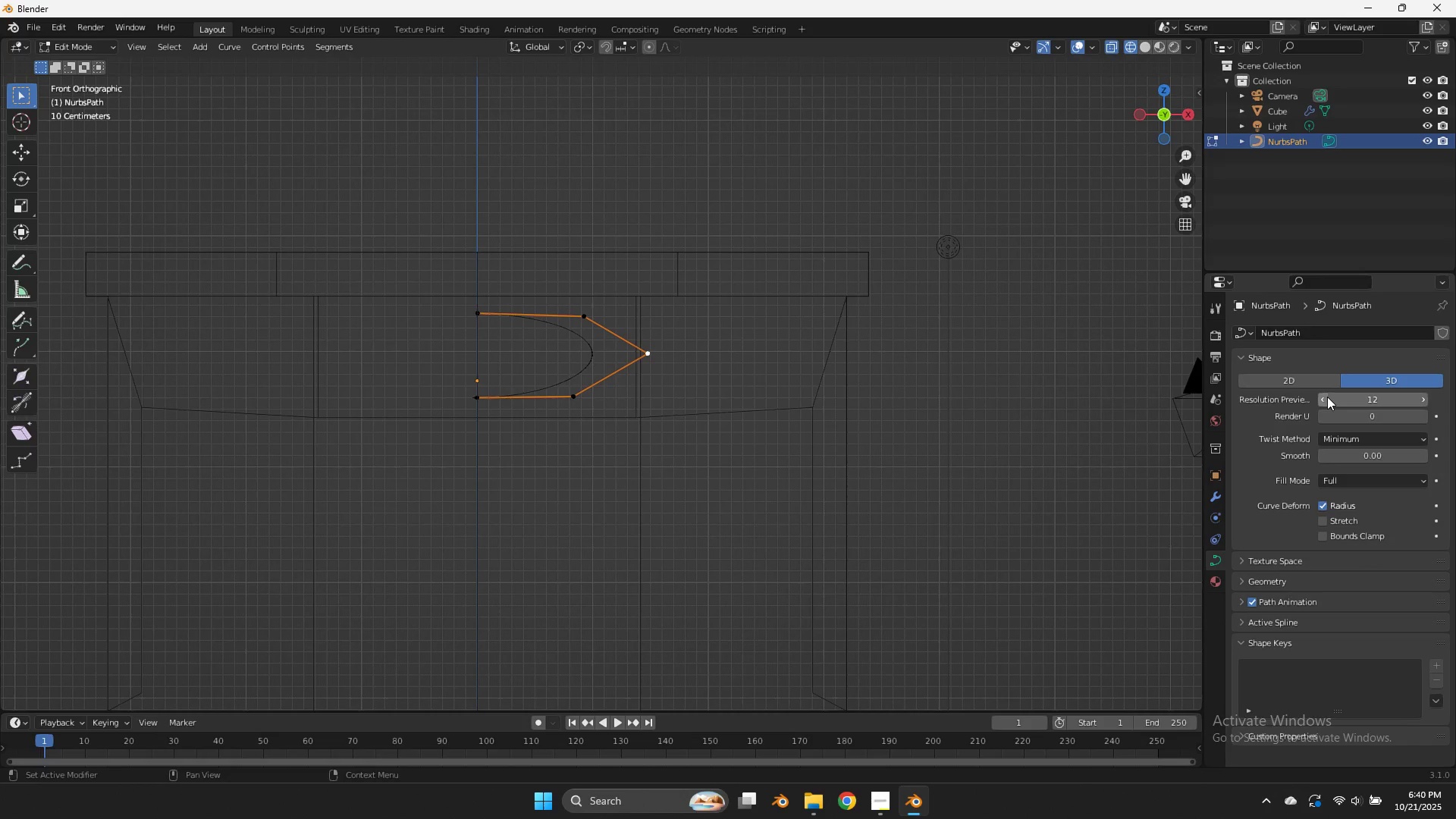 
left_click([1327, 397])
 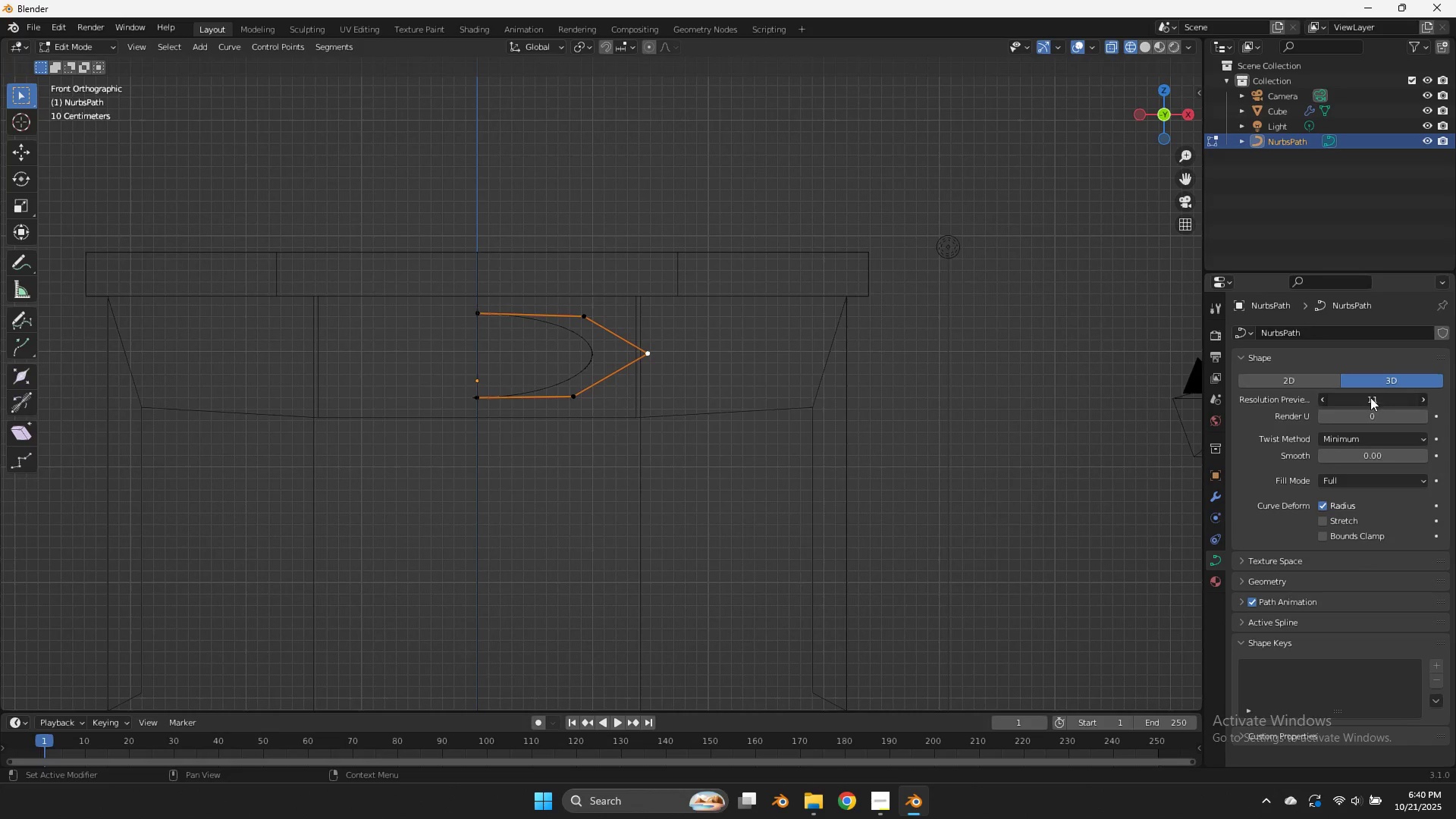 
left_click_drag(start_coordinate=[1370, 397], to_coordinate=[1306, 403])
 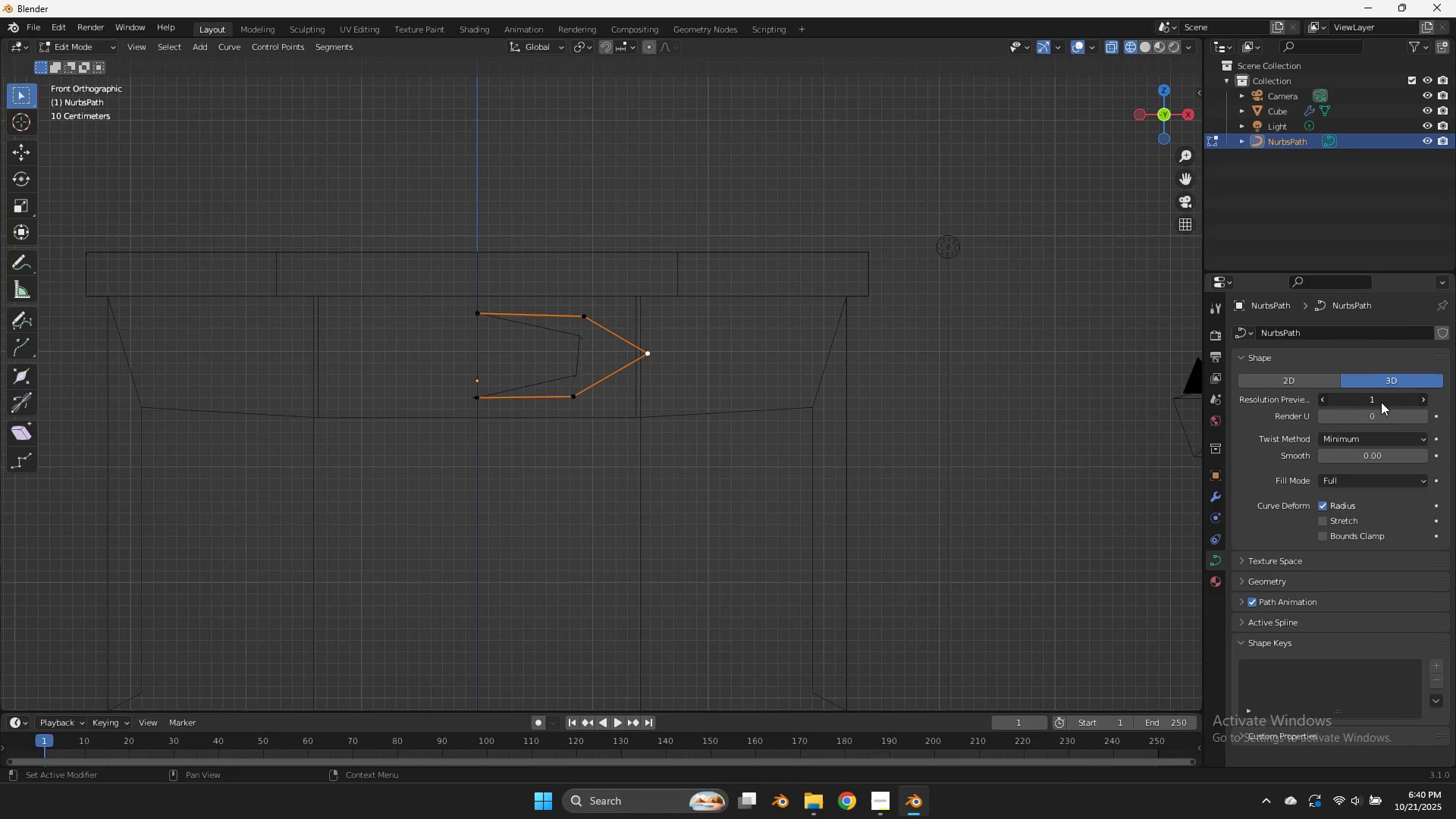 
left_click([1381, 402])
 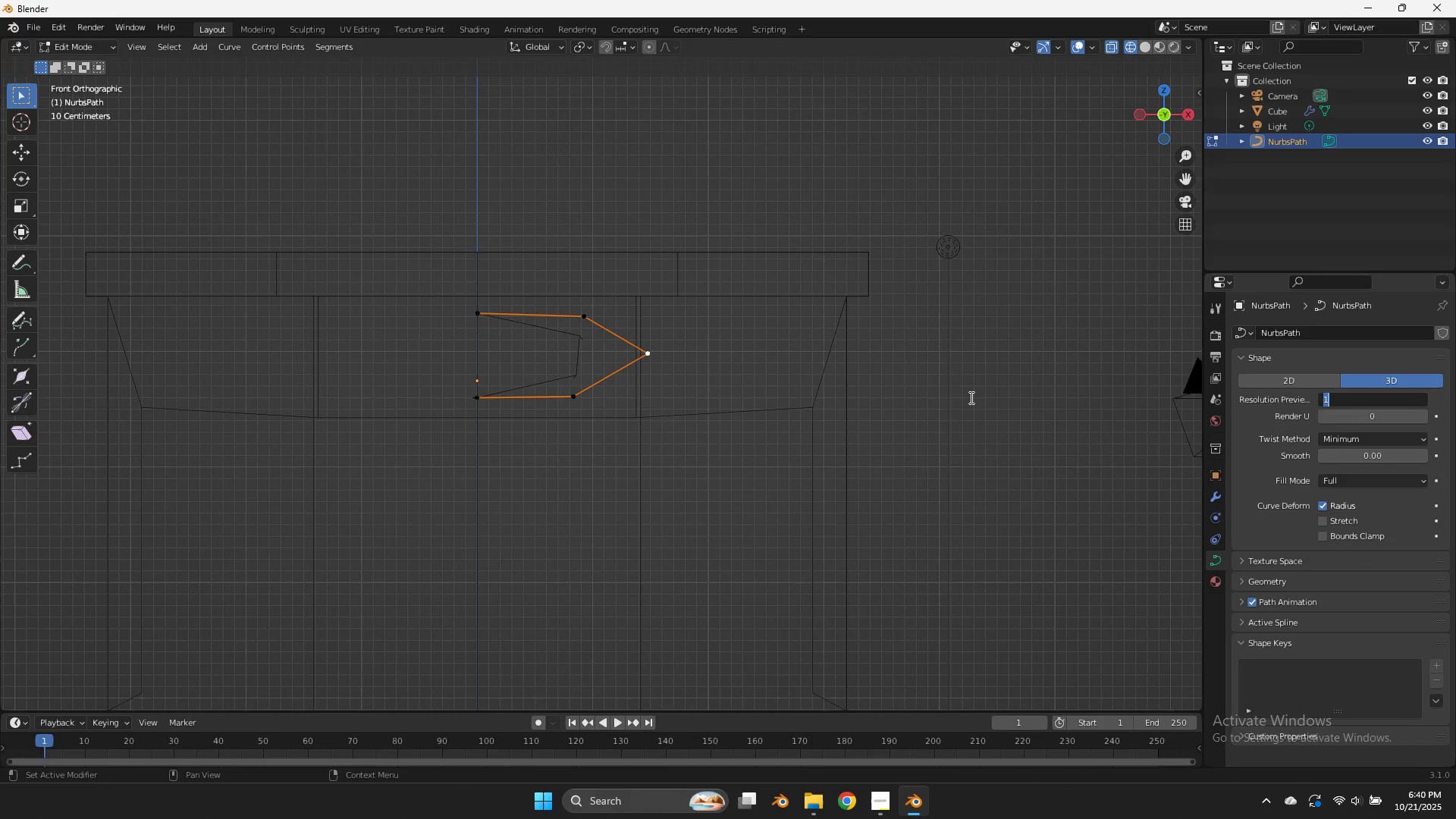 
key(3)
 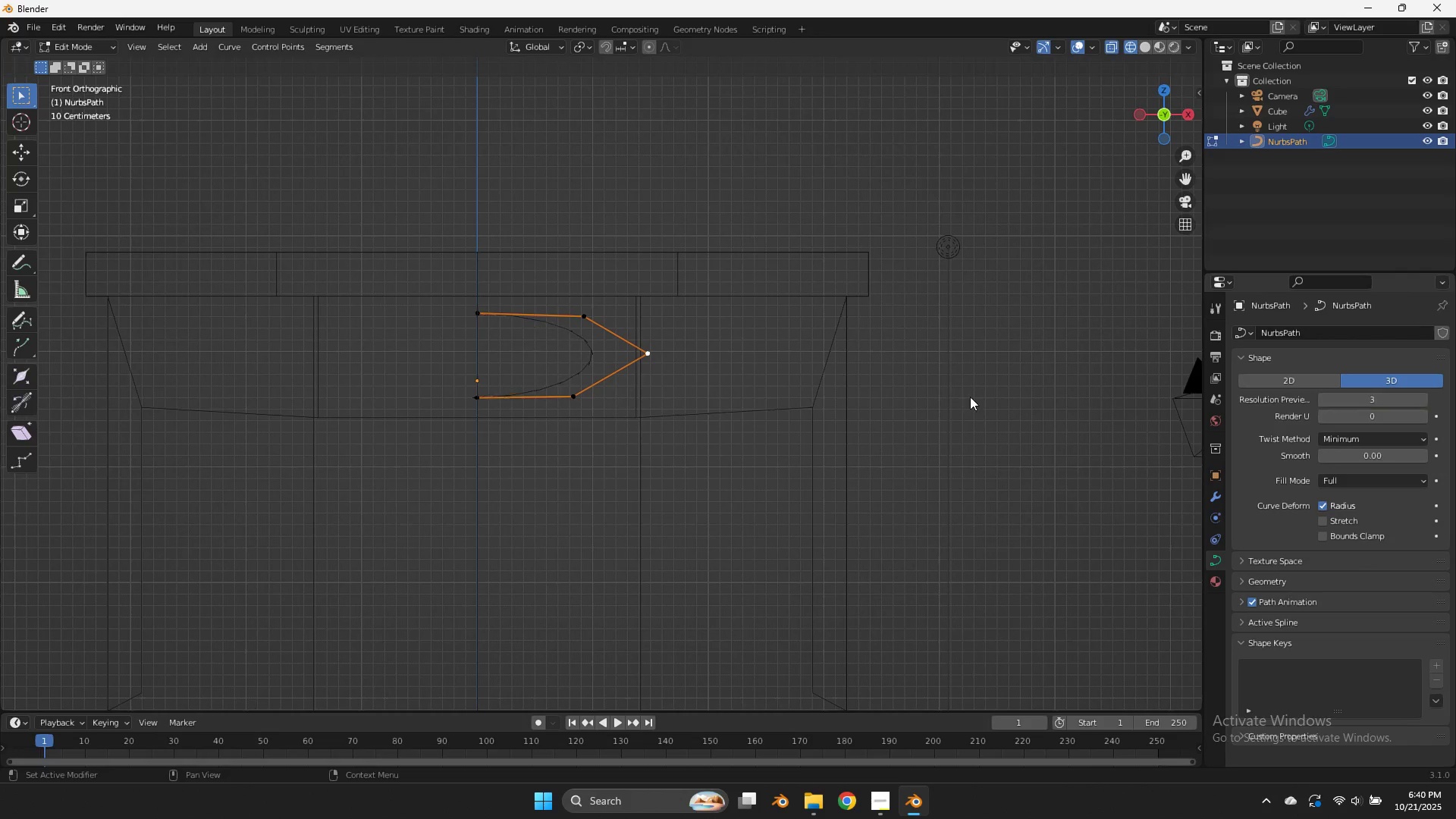 
left_click([970, 397])
 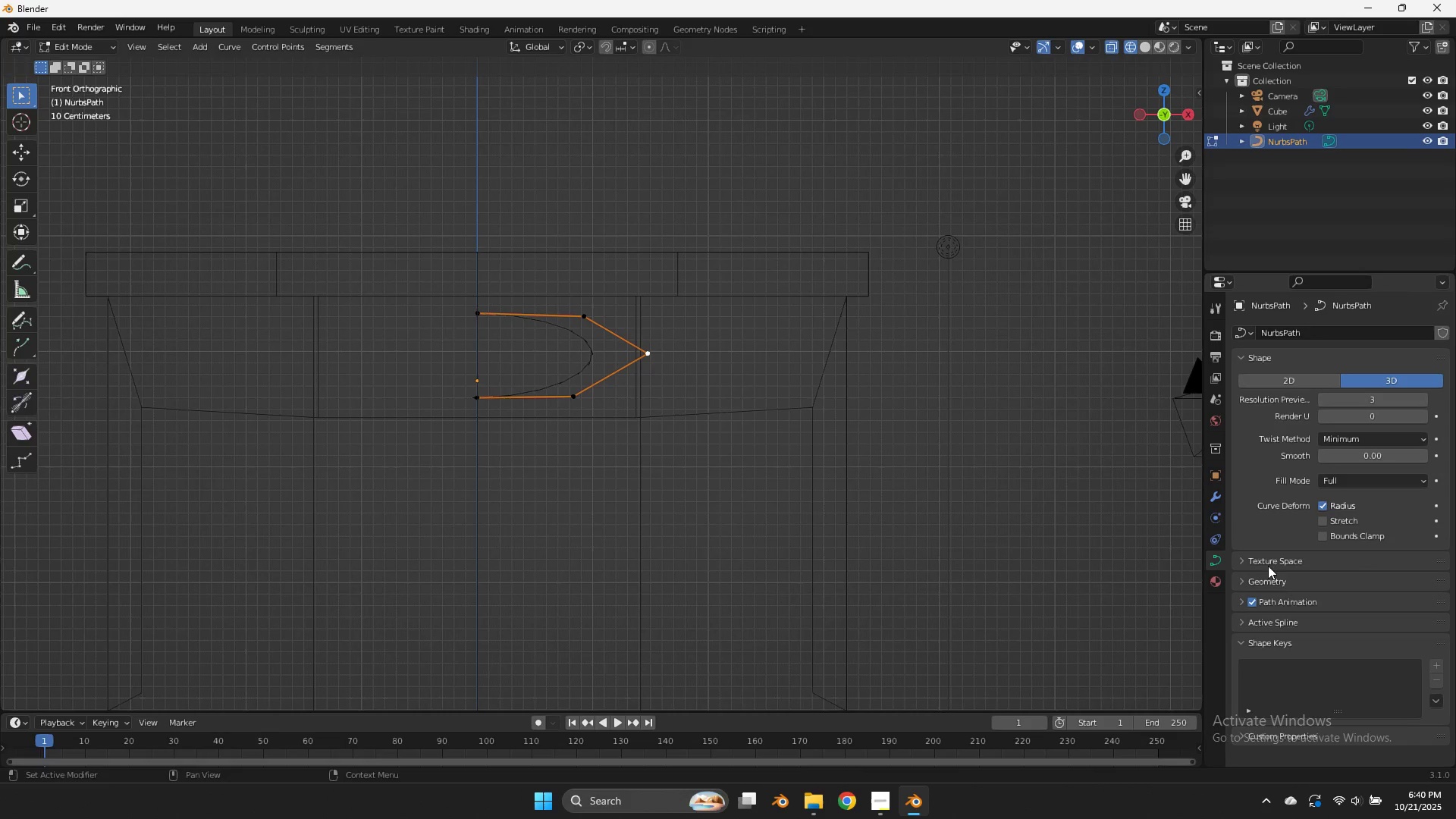 
left_click([1272, 579])
 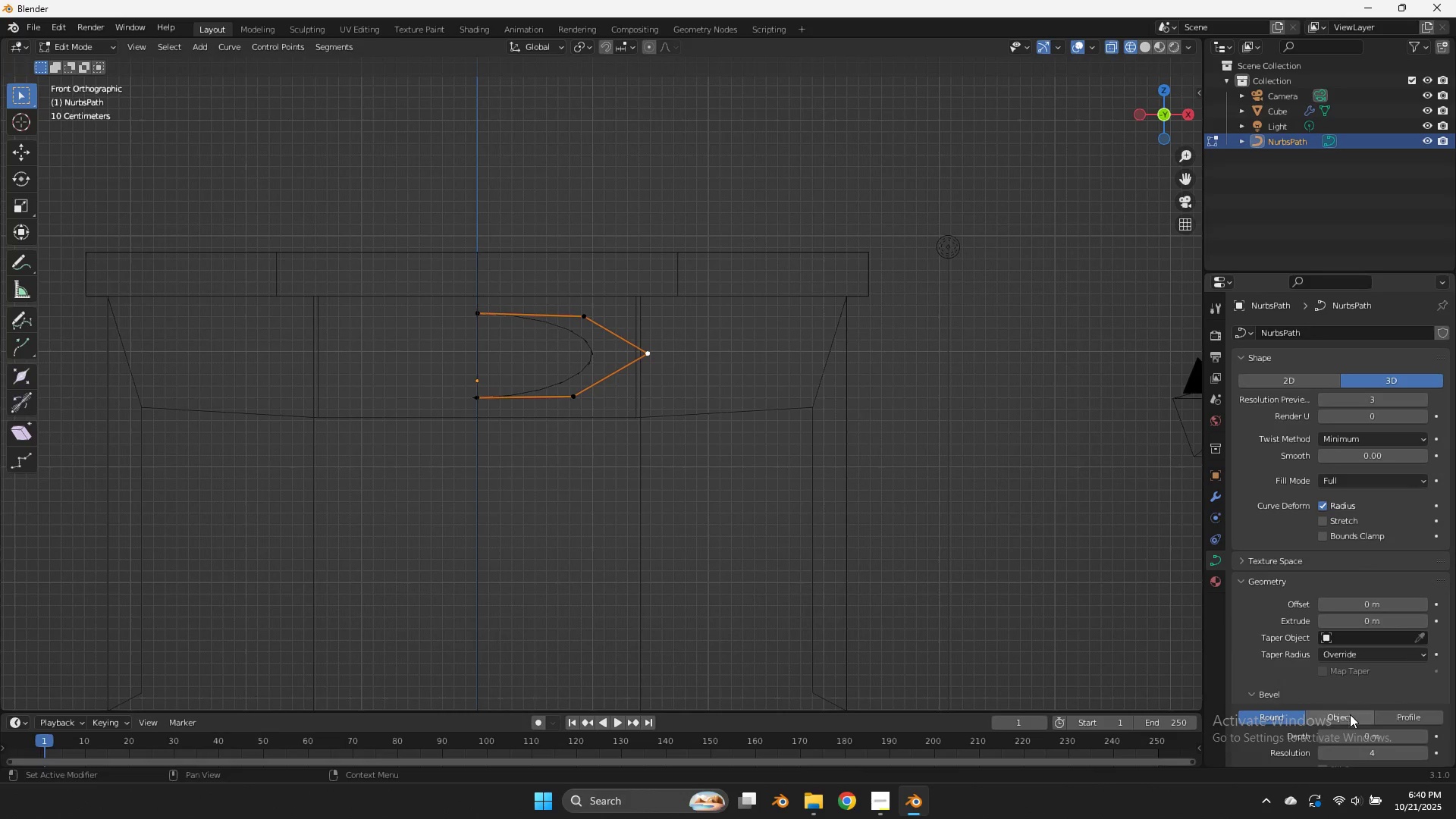 
left_click([1350, 721])
 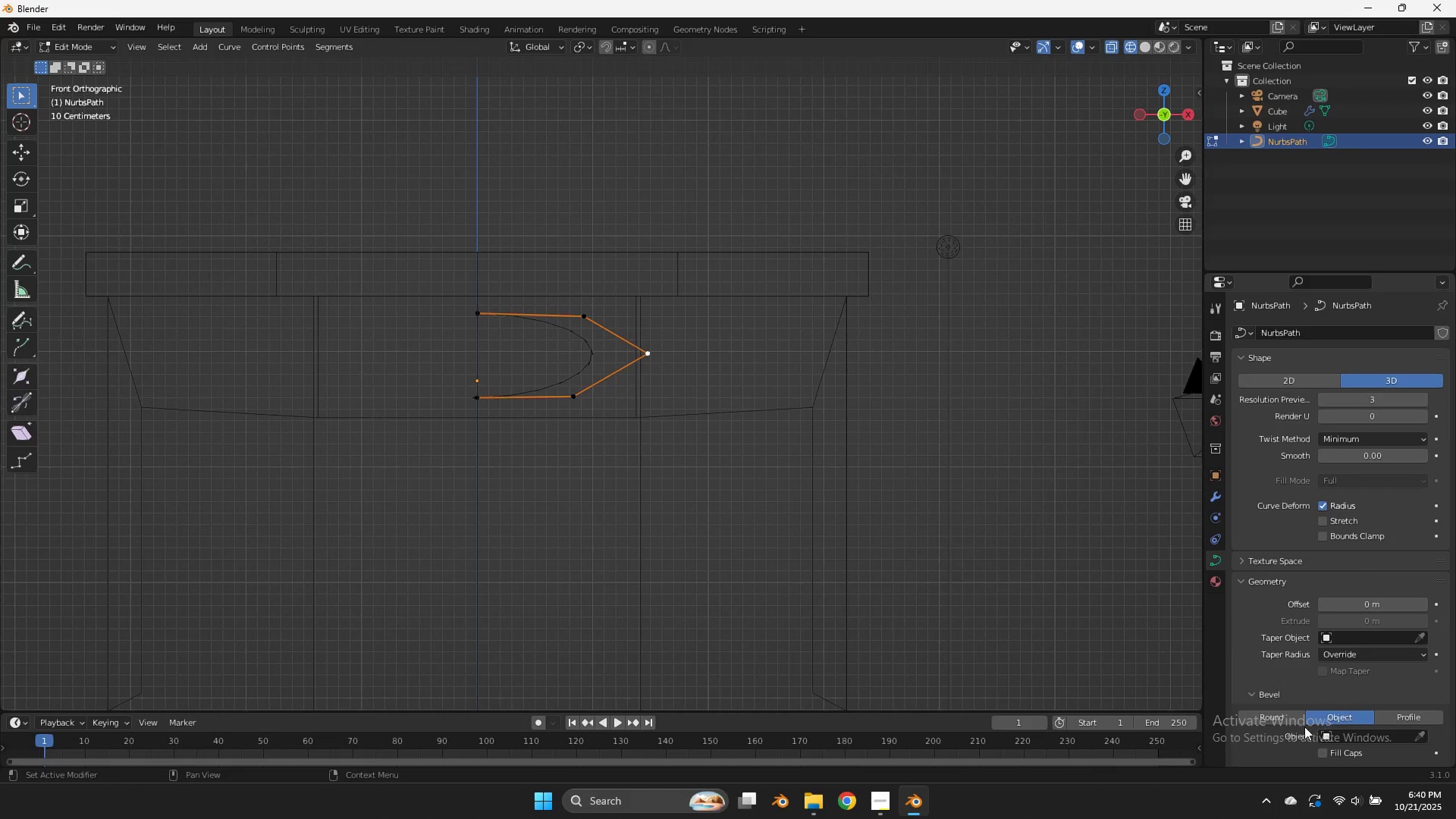 
left_click([1290, 722])
 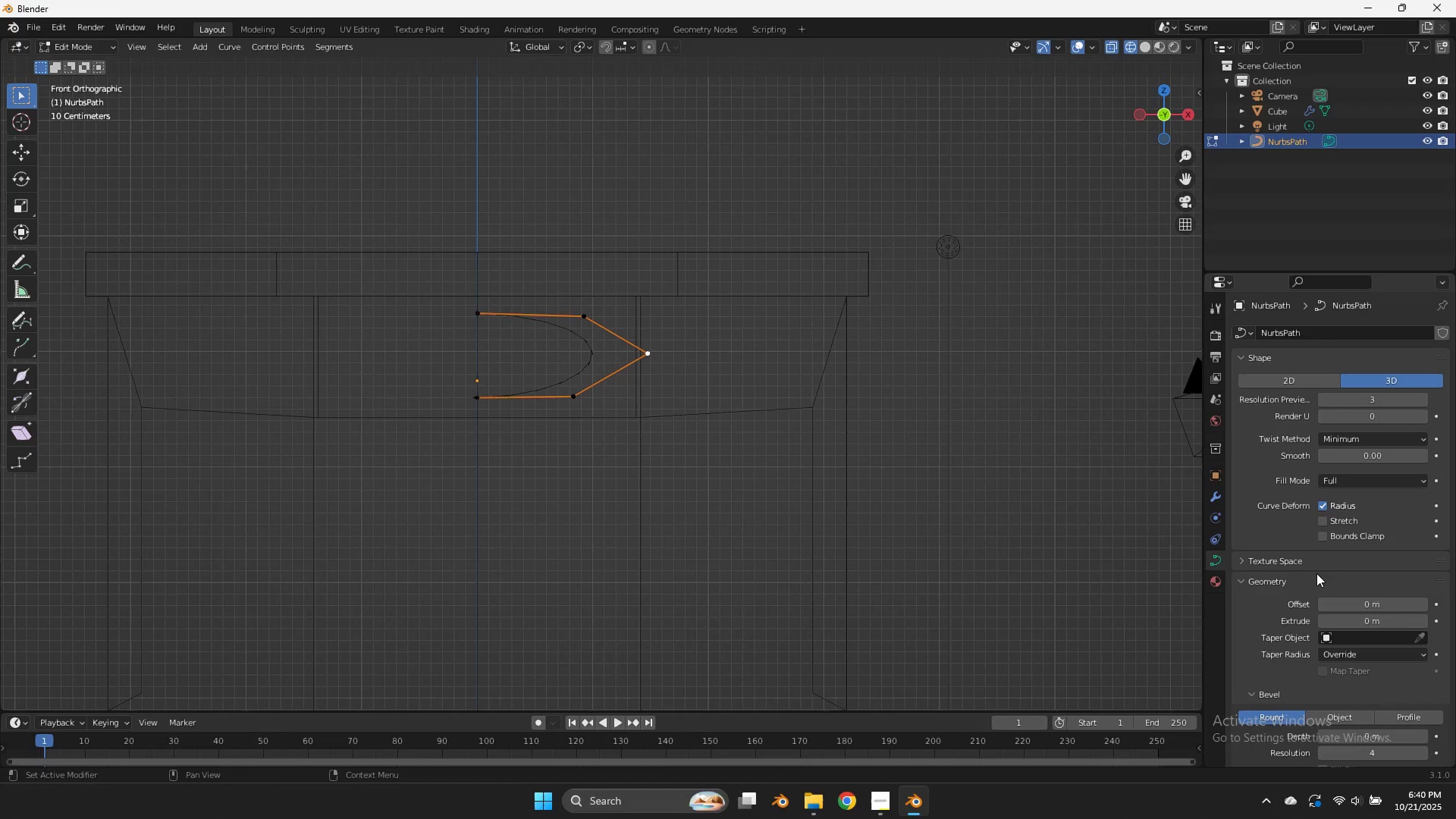 
left_click([1282, 559])
 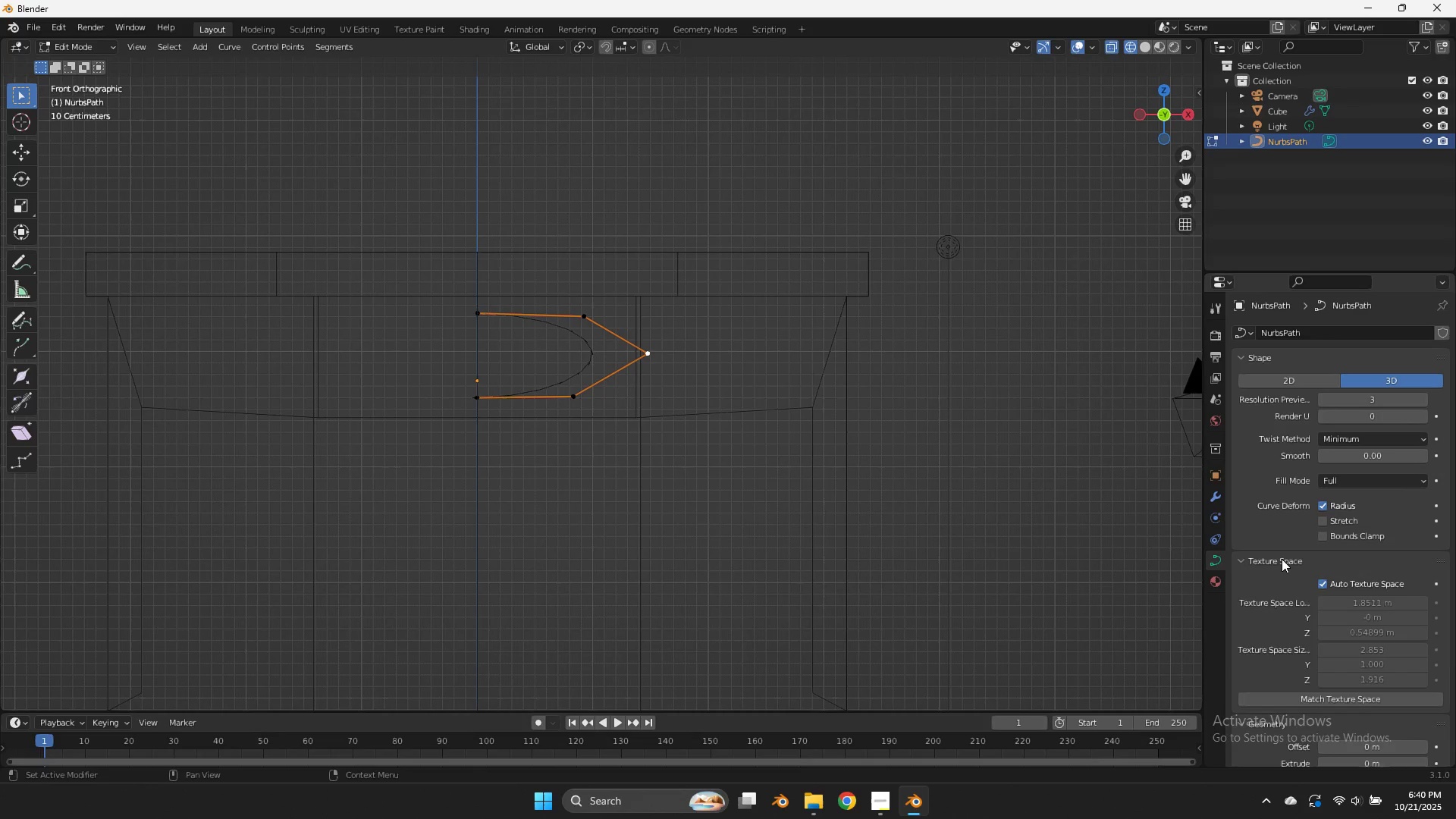 
left_click([1282, 559])
 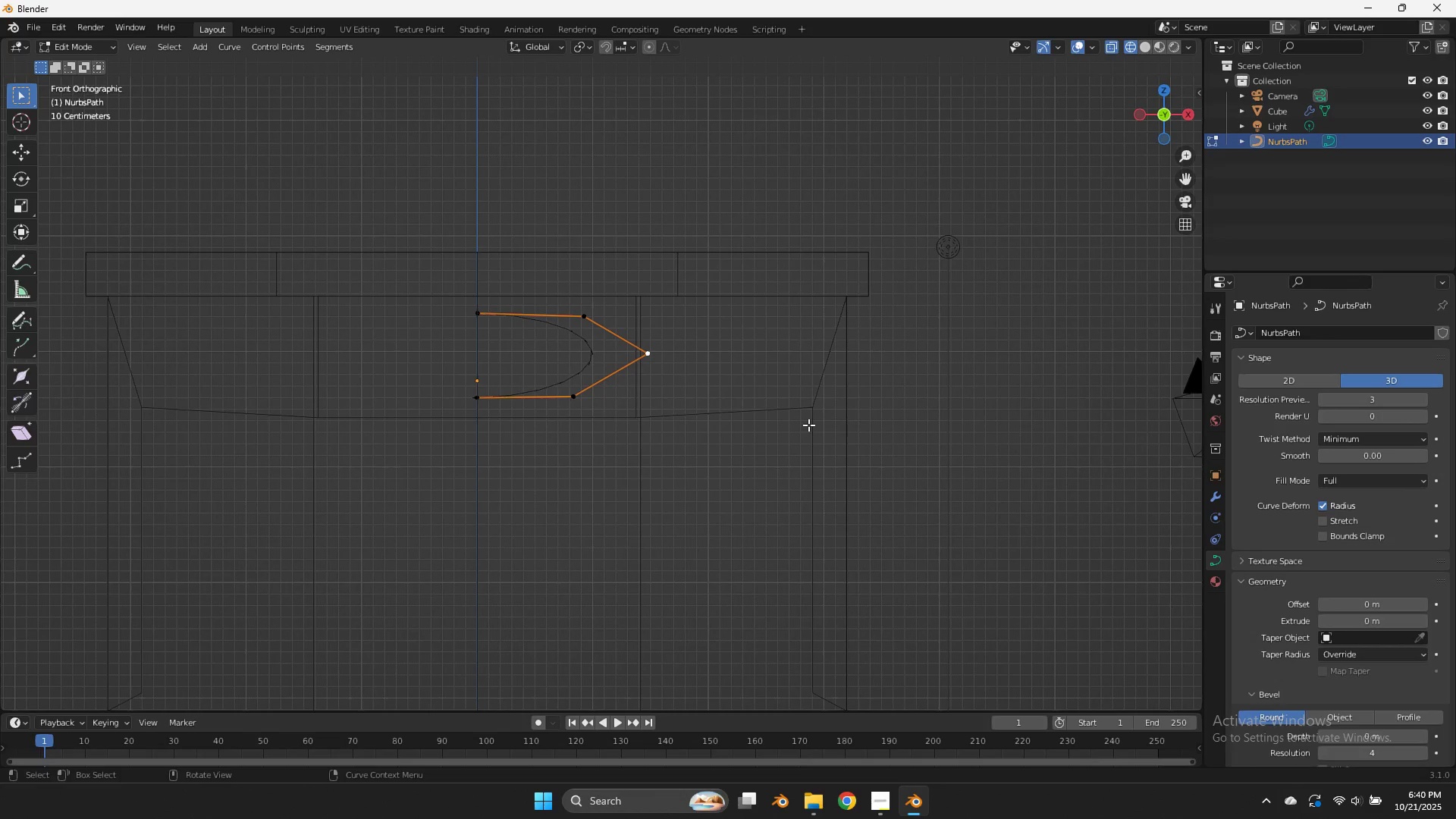 
scroll: coordinate [1323, 707], scroll_direction: down, amount: 3.0
 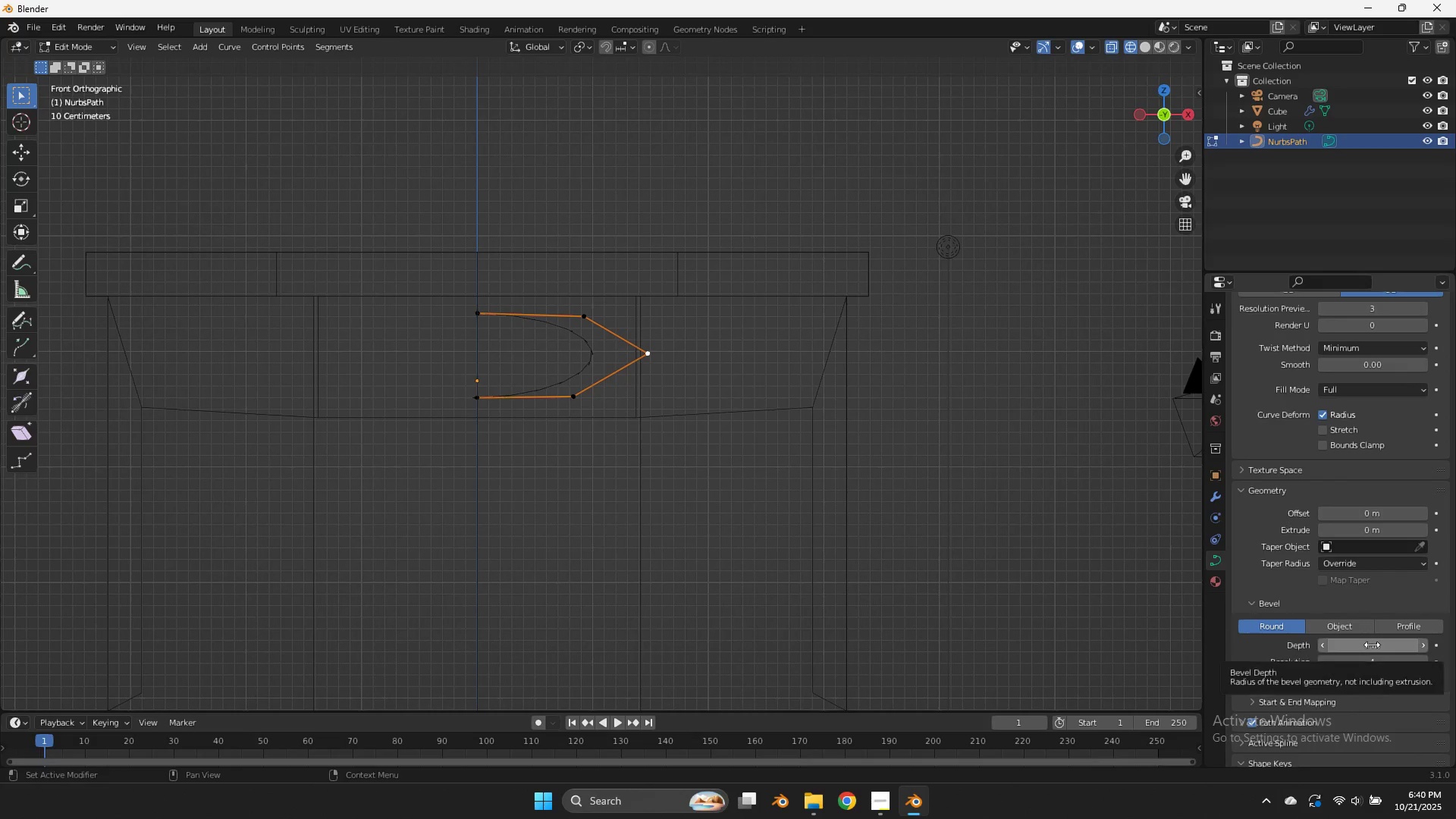 
left_click_drag(start_coordinate=[1375, 645], to_coordinate=[1392, 648])
 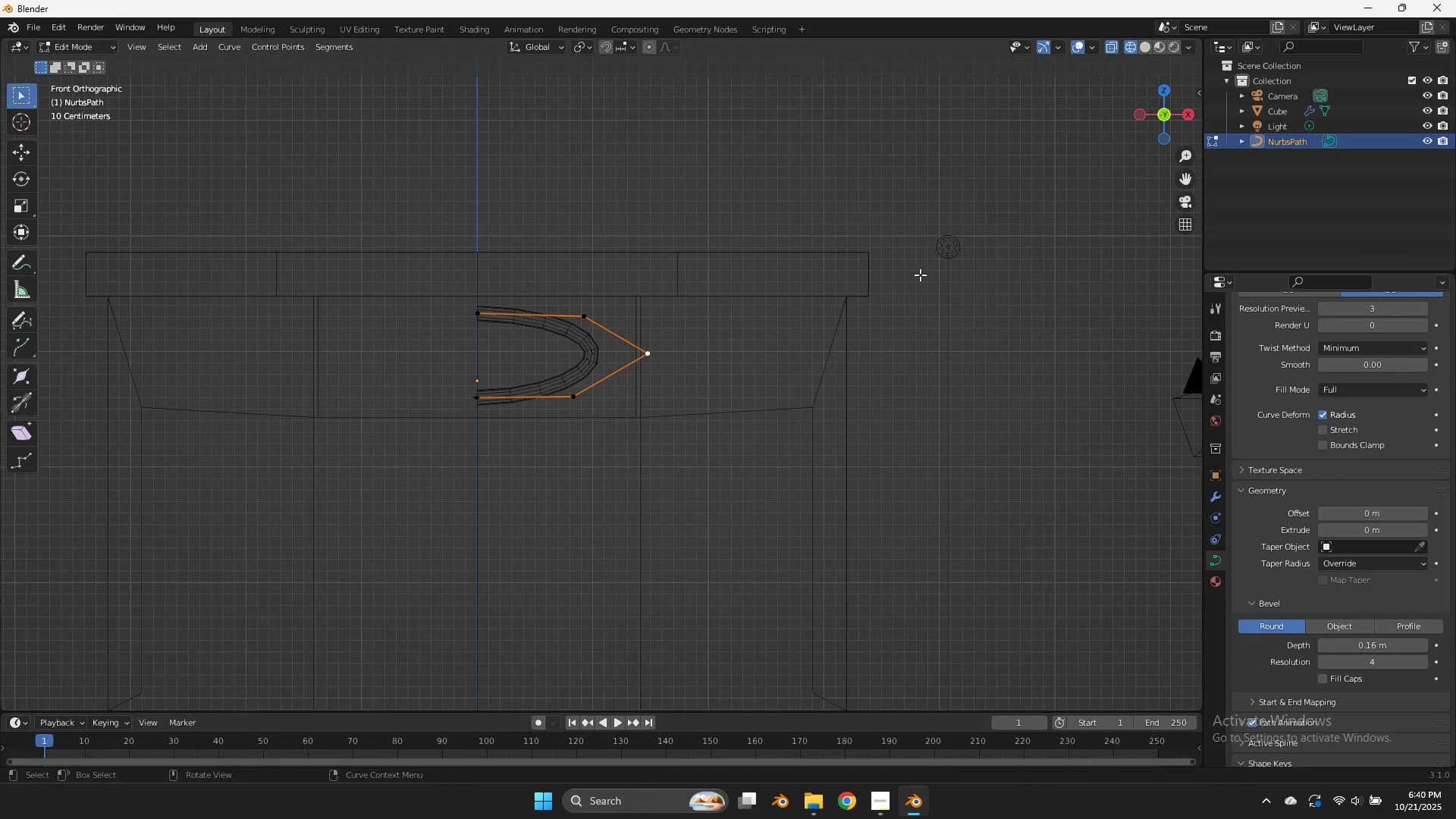 
scroll: coordinate [763, 320], scroll_direction: up, amount: 3.0
 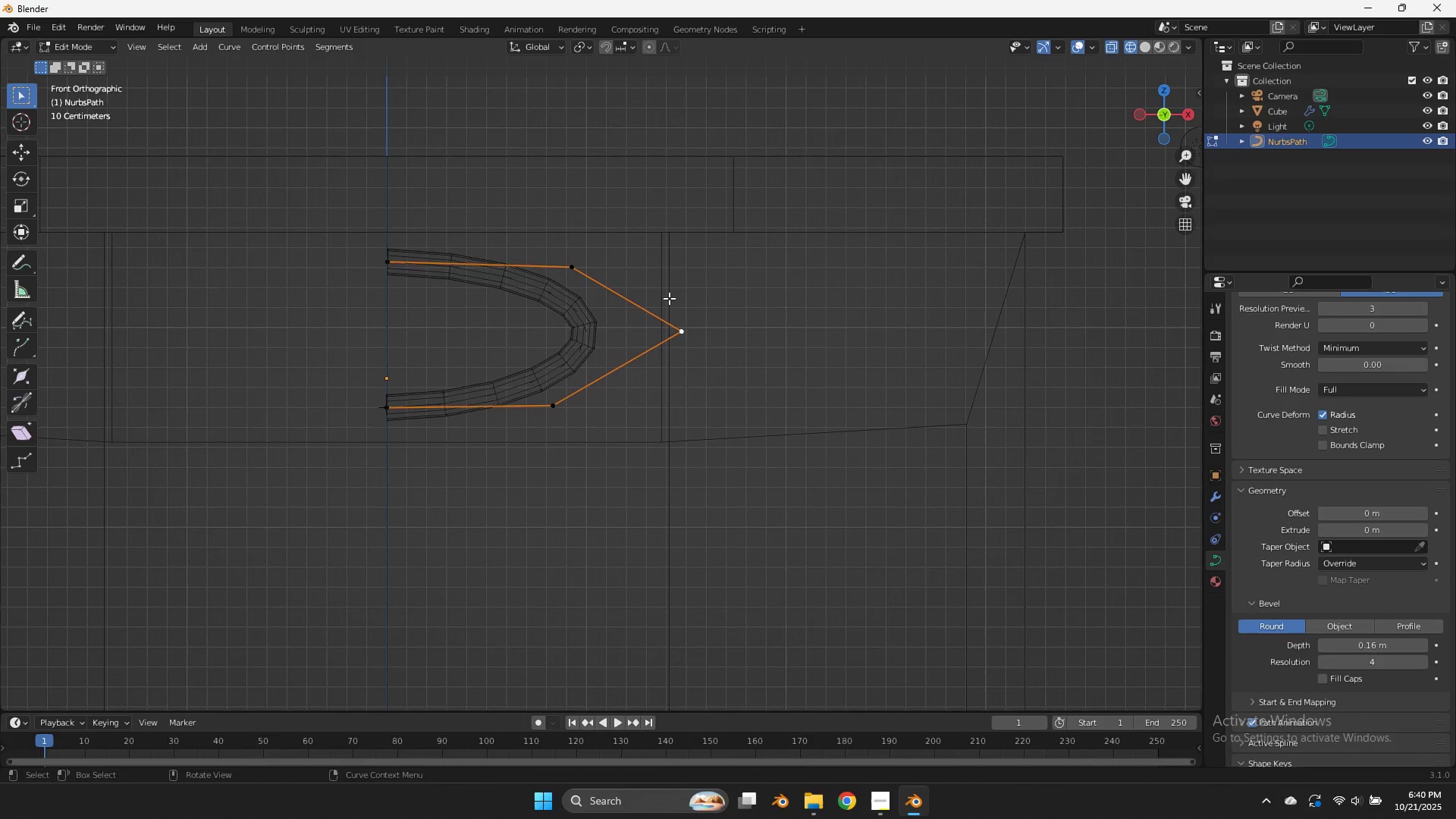 
type(xz)
key(Tab)
 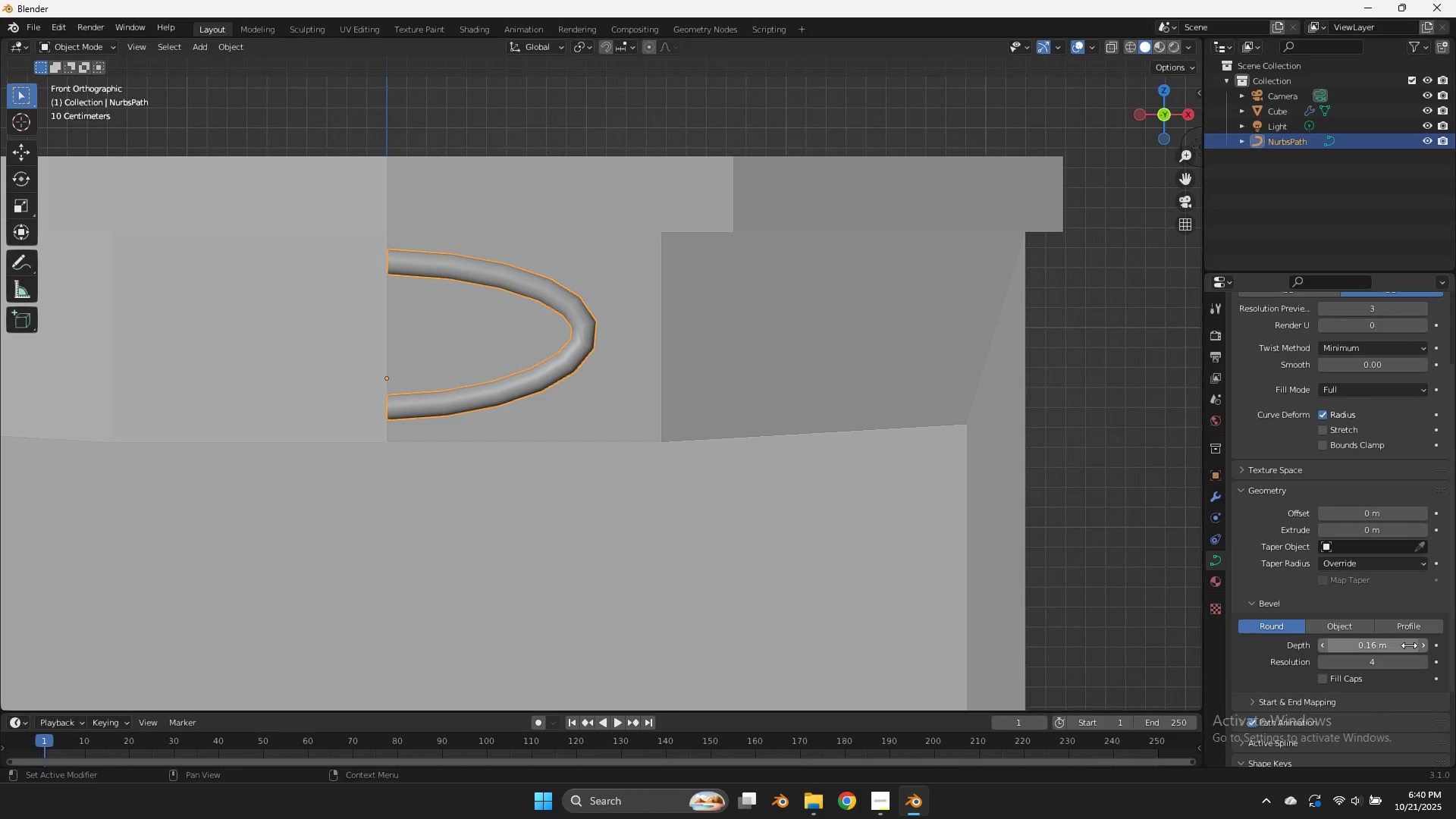 
double_click([1423, 646])
 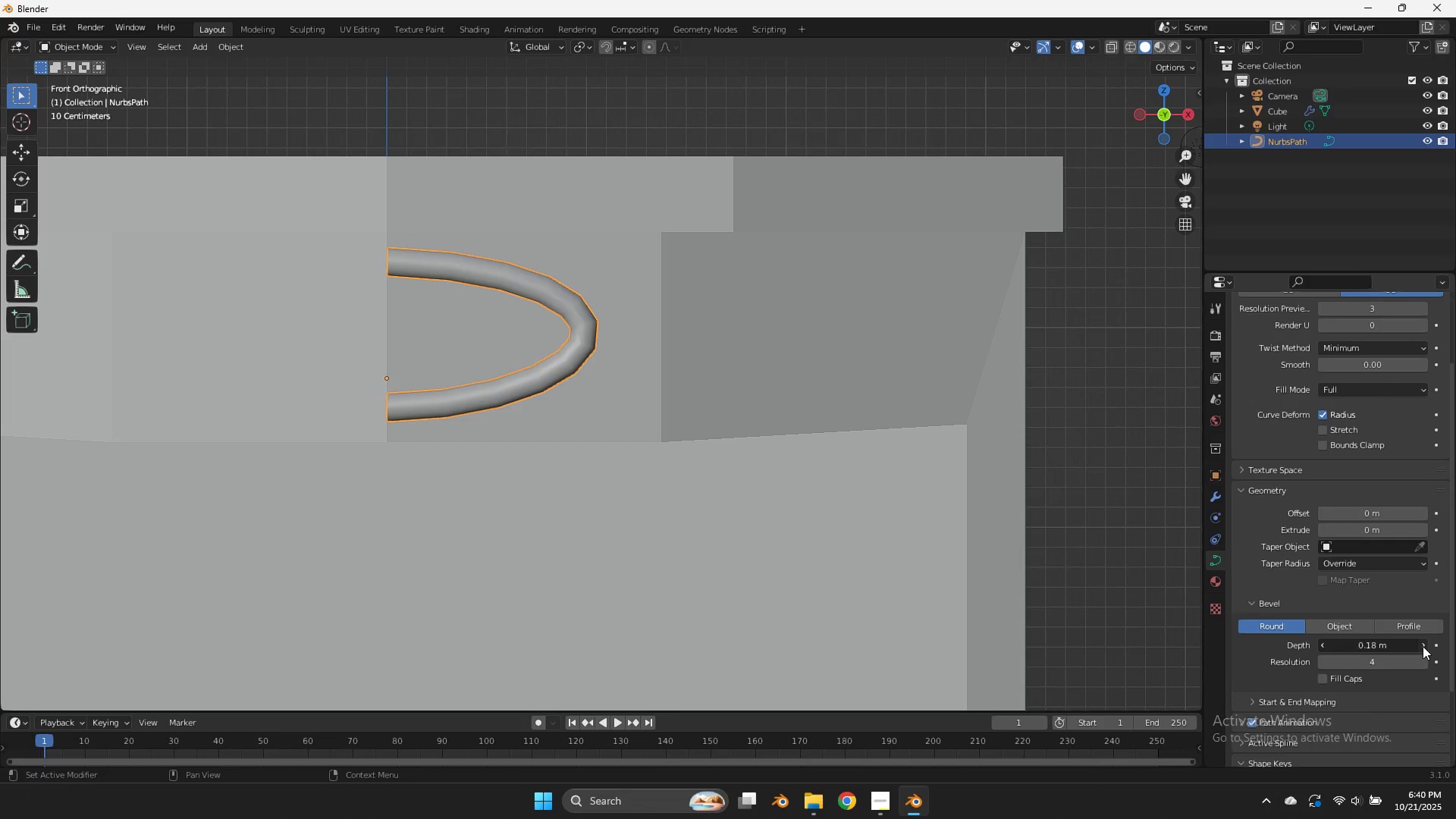 
triple_click([1423, 646])
 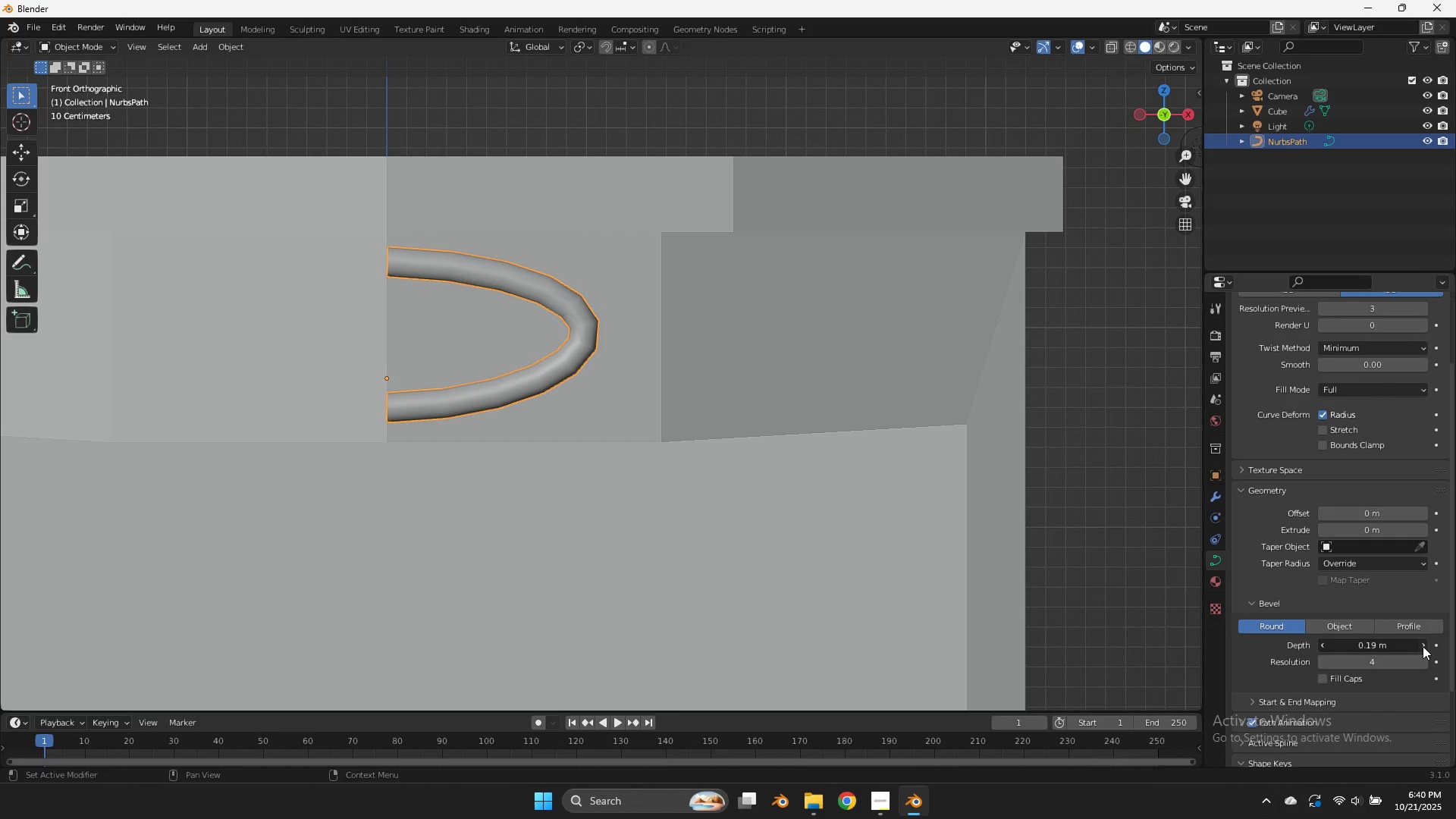 
triple_click([1423, 646])
 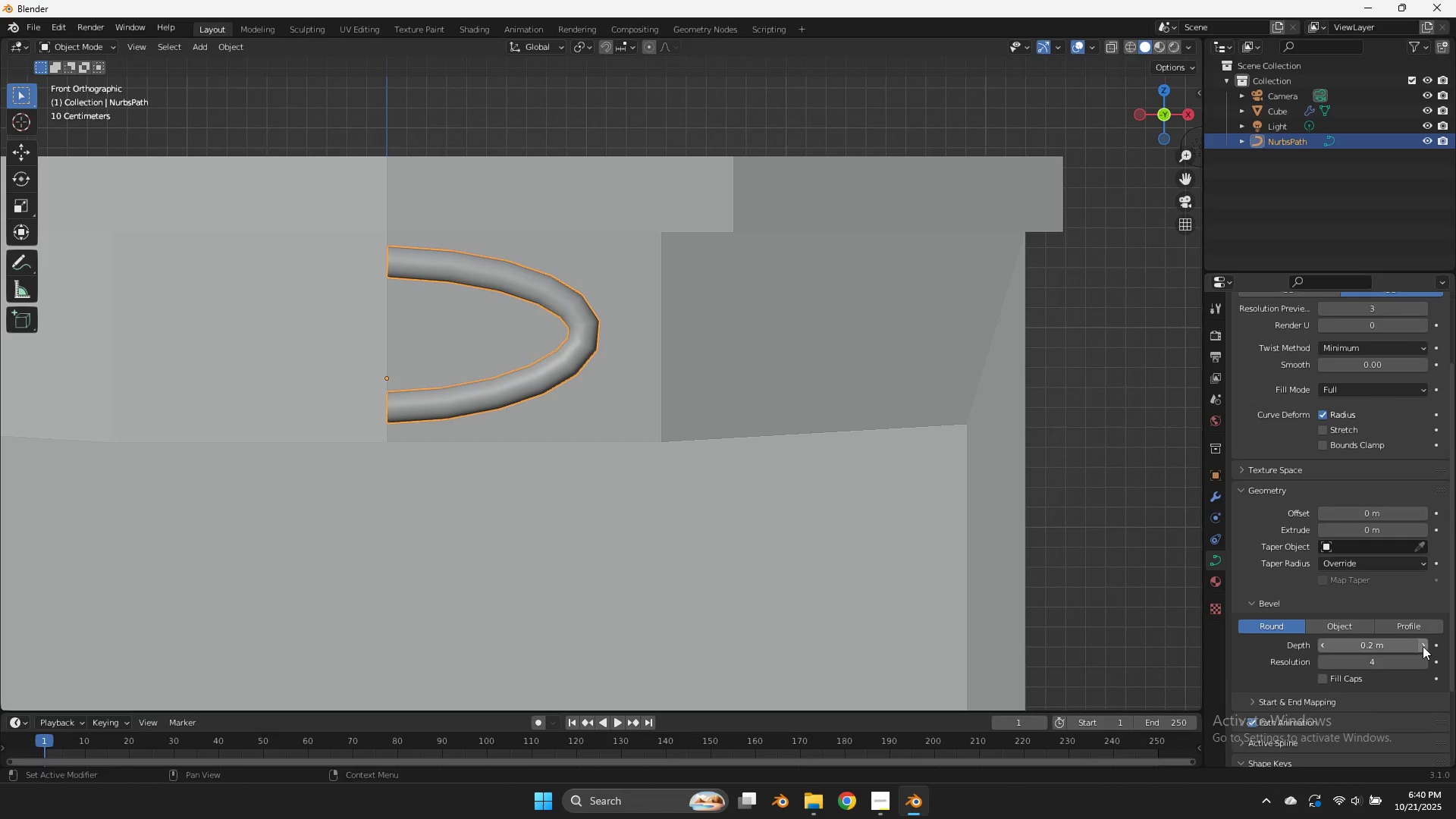 
triple_click([1423, 646])
 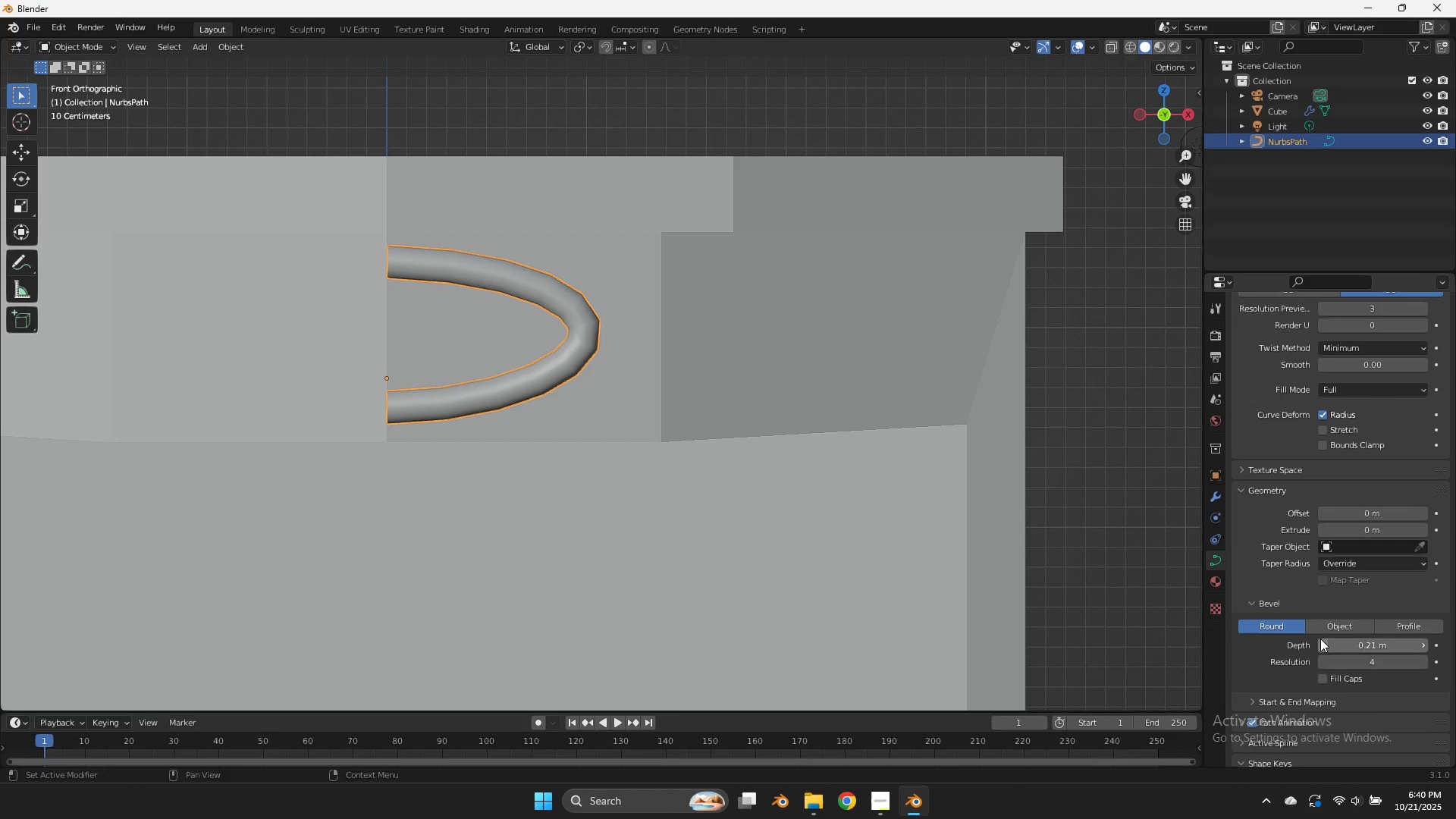 
left_click([1321, 640])
 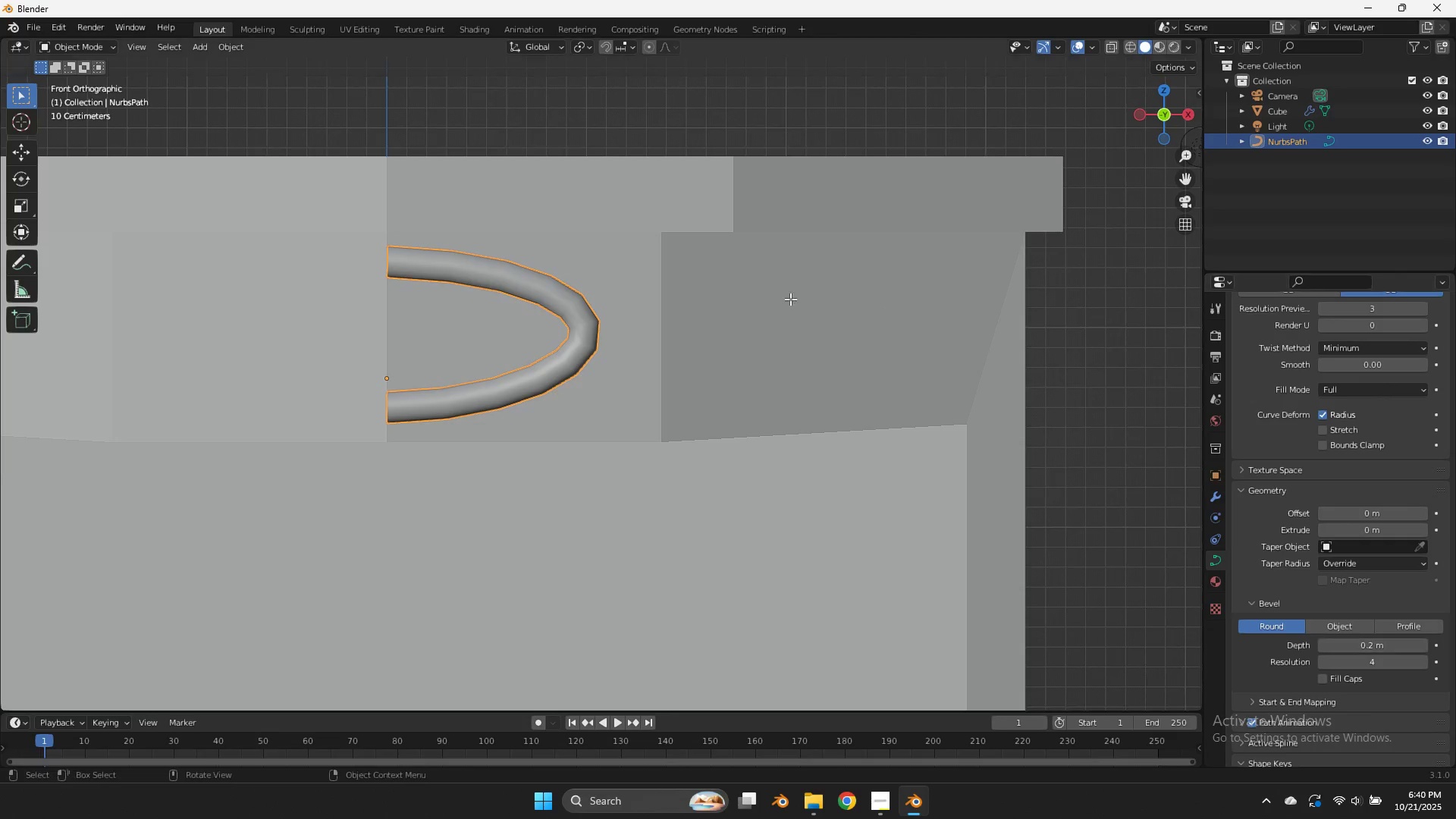 
key(Tab)
type(zzg)
 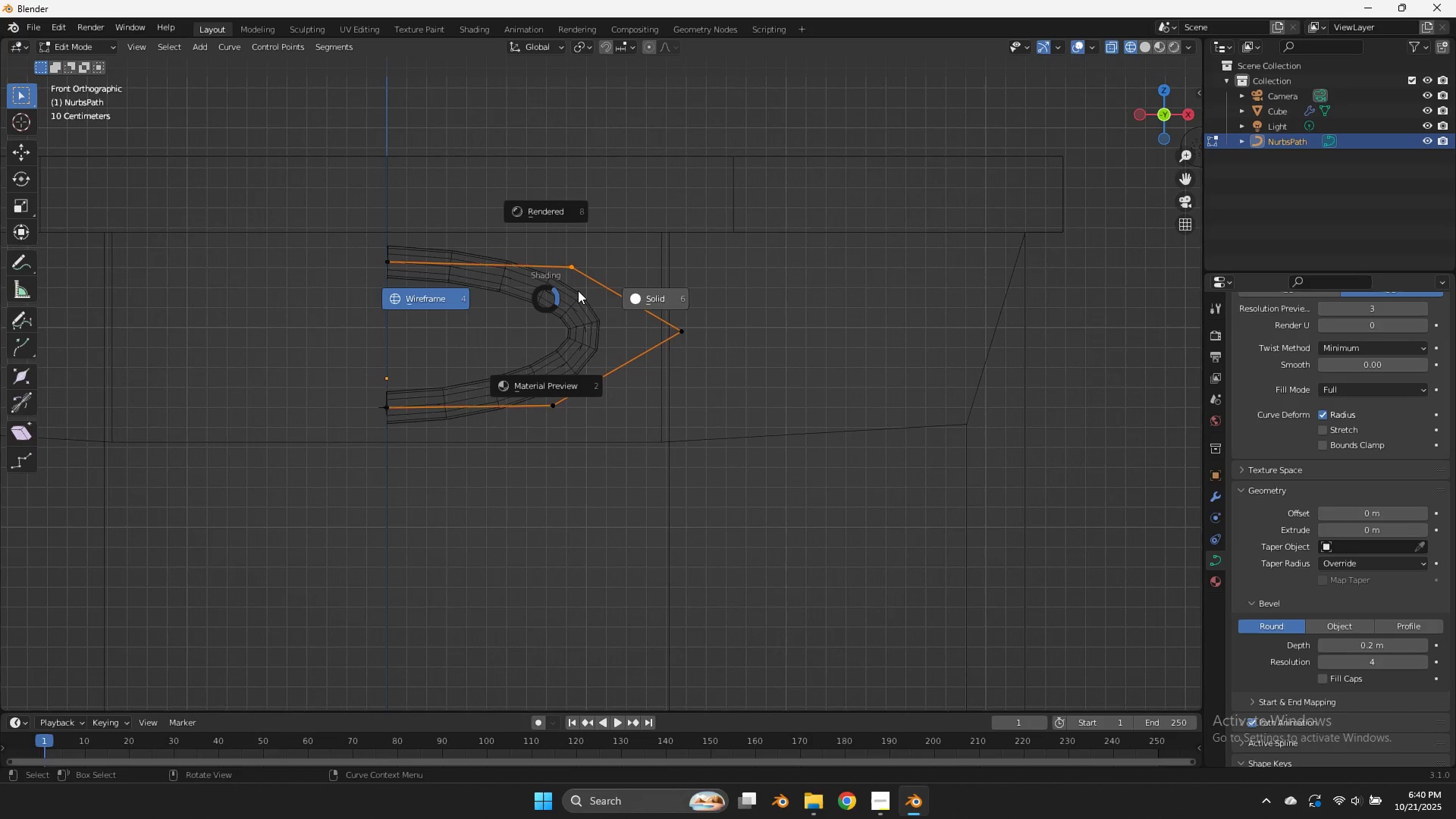 
left_click_drag(start_coordinate=[420, 228], to_coordinate=[366, 301])
 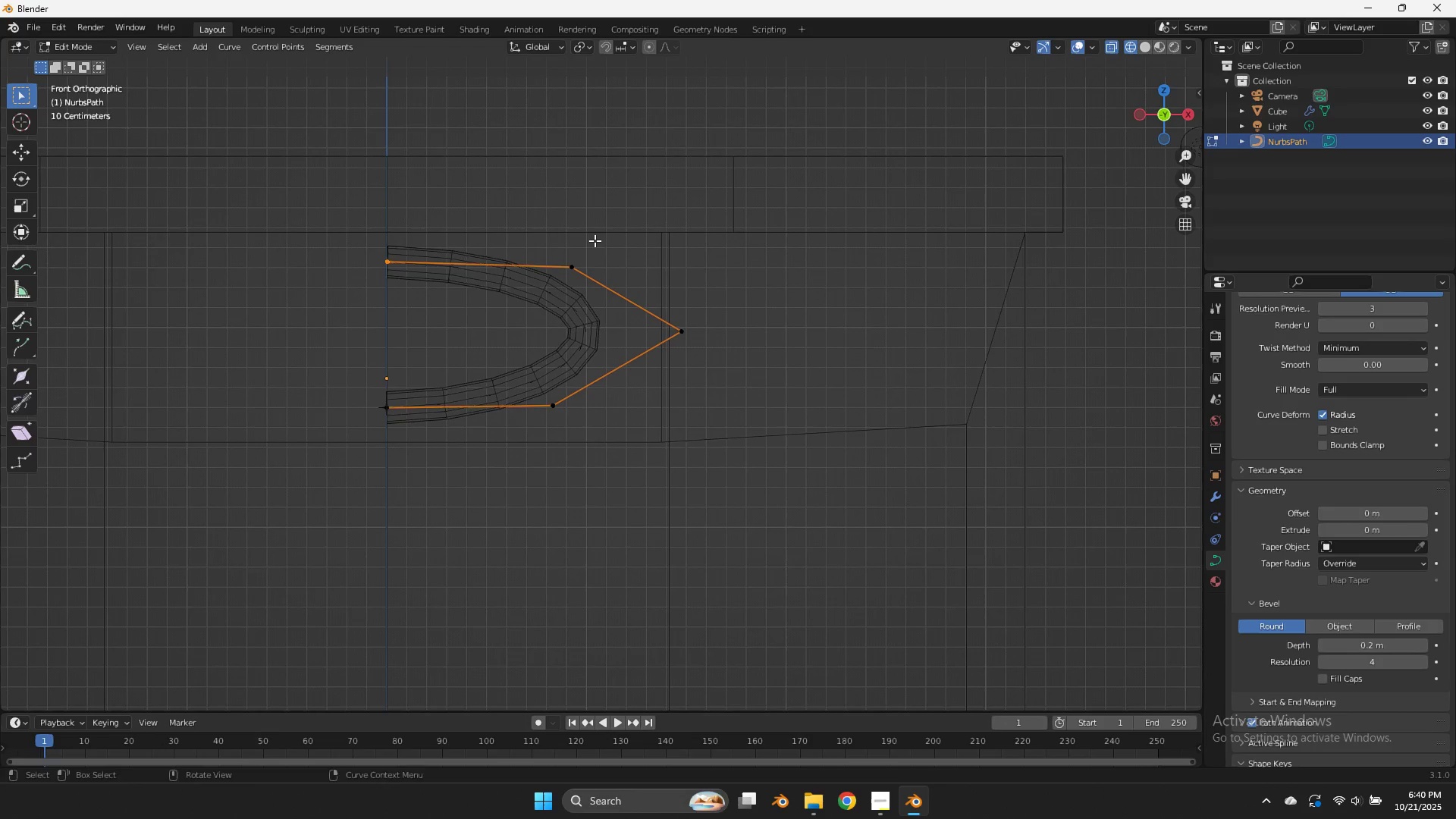 
left_click_drag(start_coordinate=[595, 240], to_coordinate=[546, 298])
 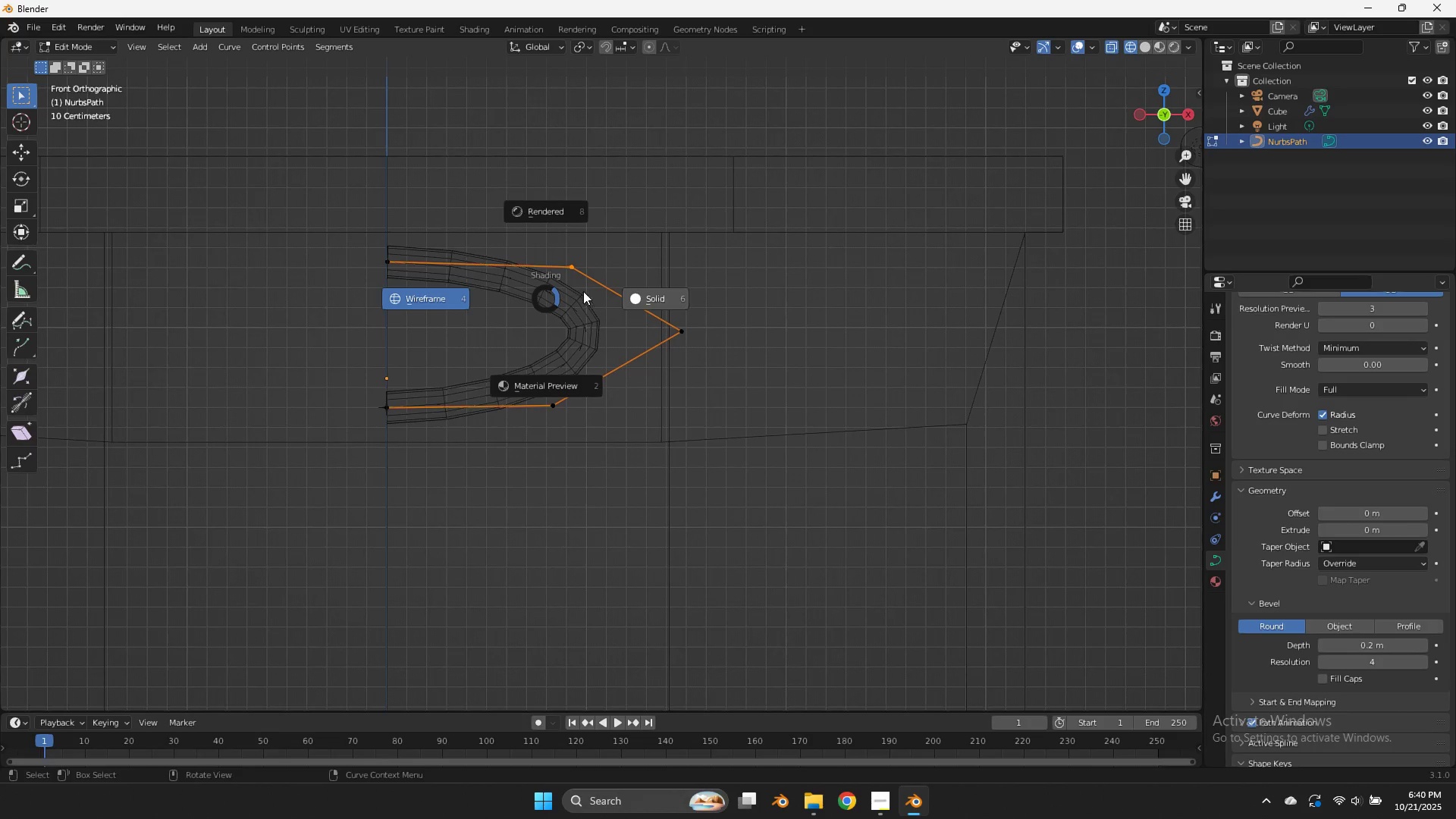 
left_click([589, 294])
 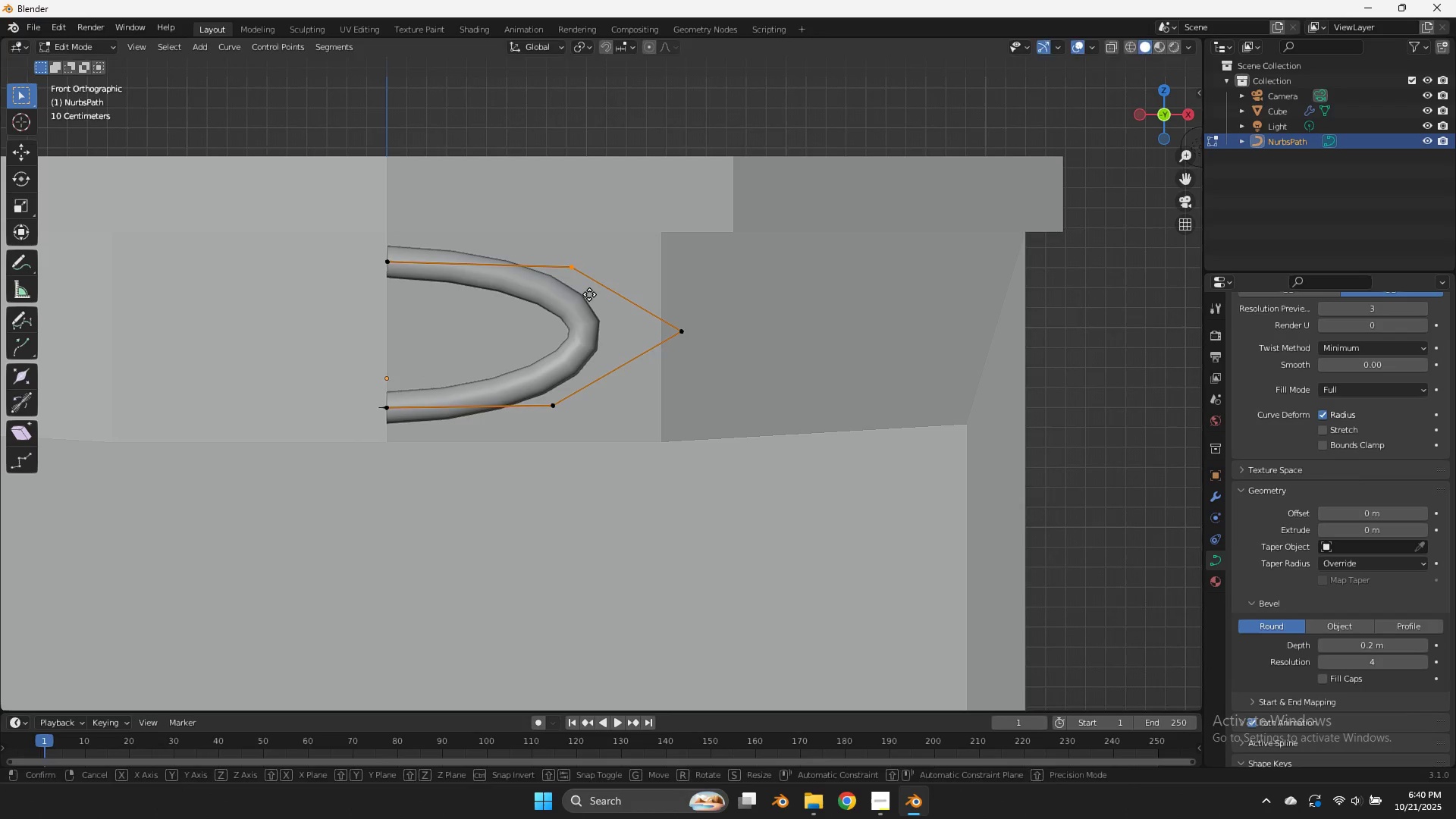 
type(gz)
 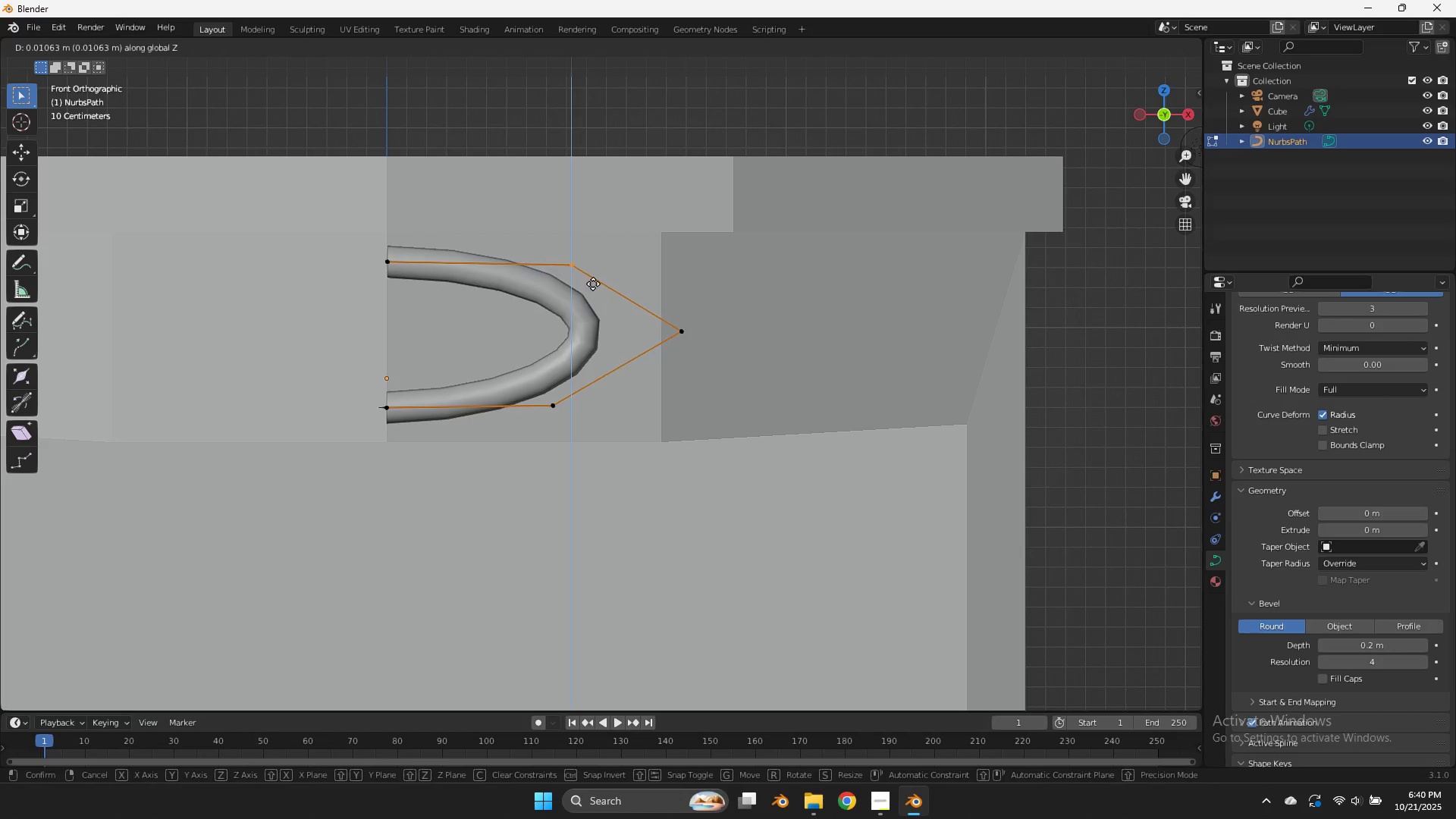 
hold_key(key=ShiftLeft, duration=0.66)
left_click([598, 252])
 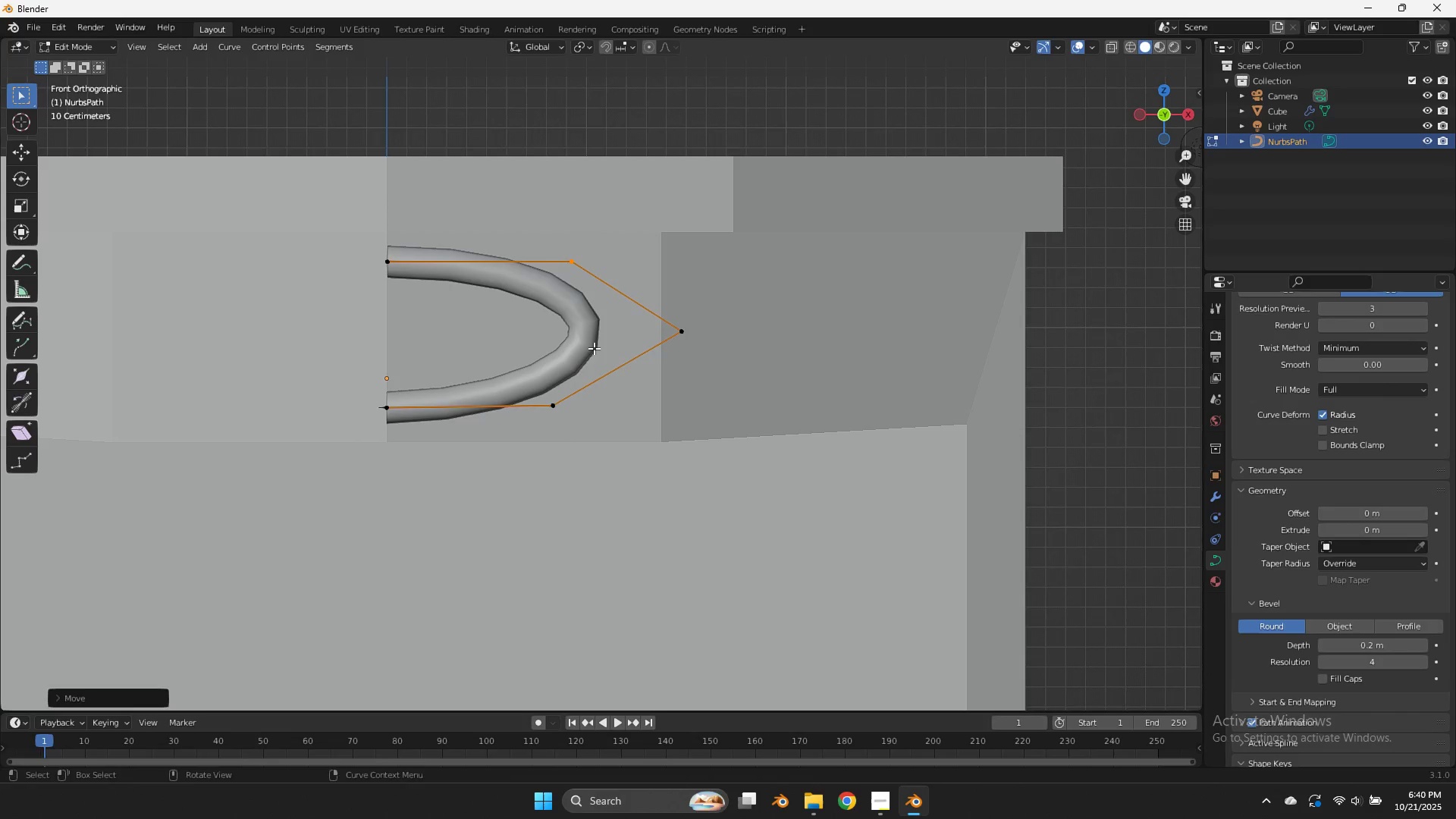 
left_click_drag(start_coordinate=[593, 349], to_coordinate=[544, 394])
 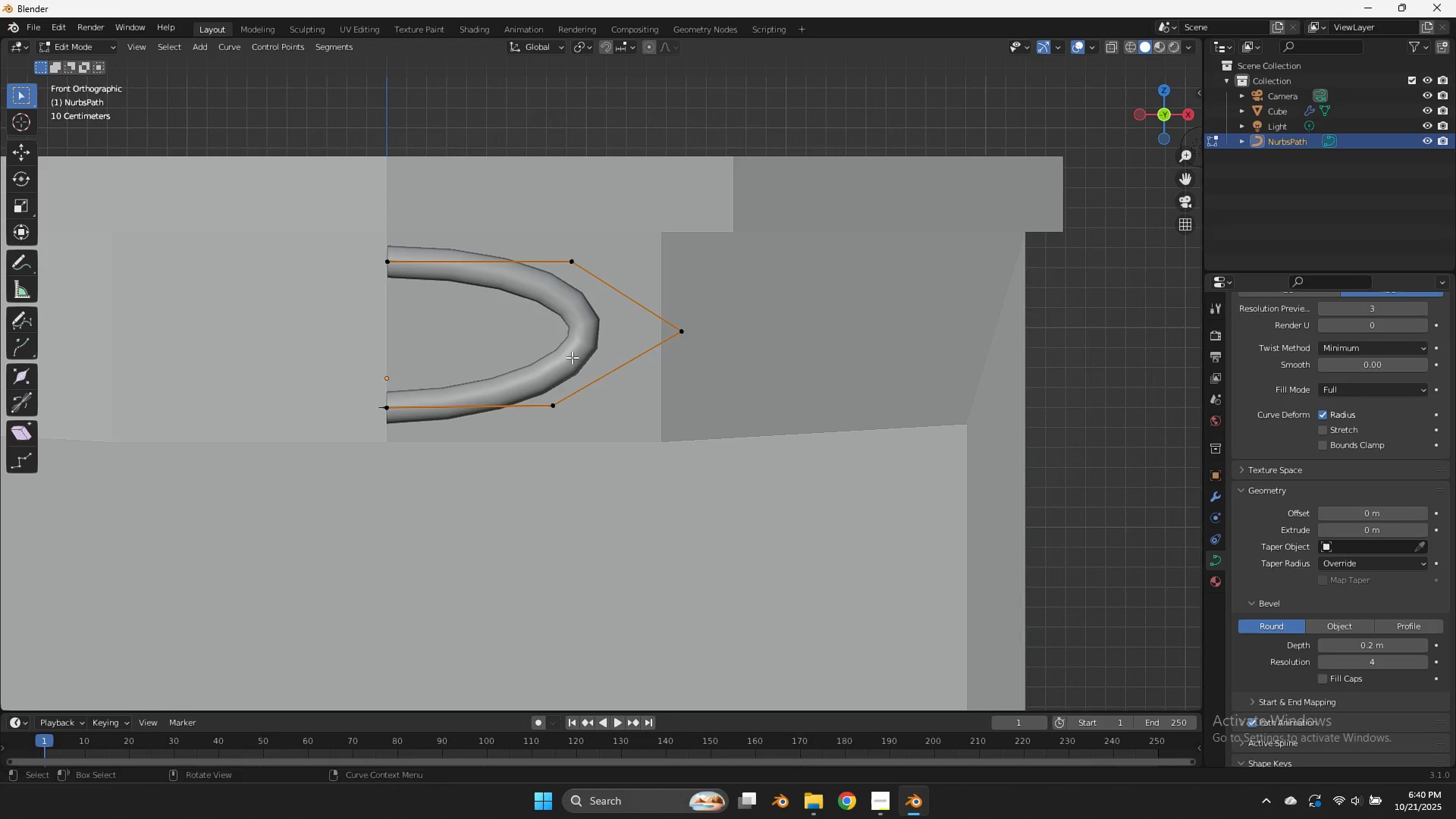 
left_click_drag(start_coordinate=[572, 357], to_coordinate=[283, 437])
 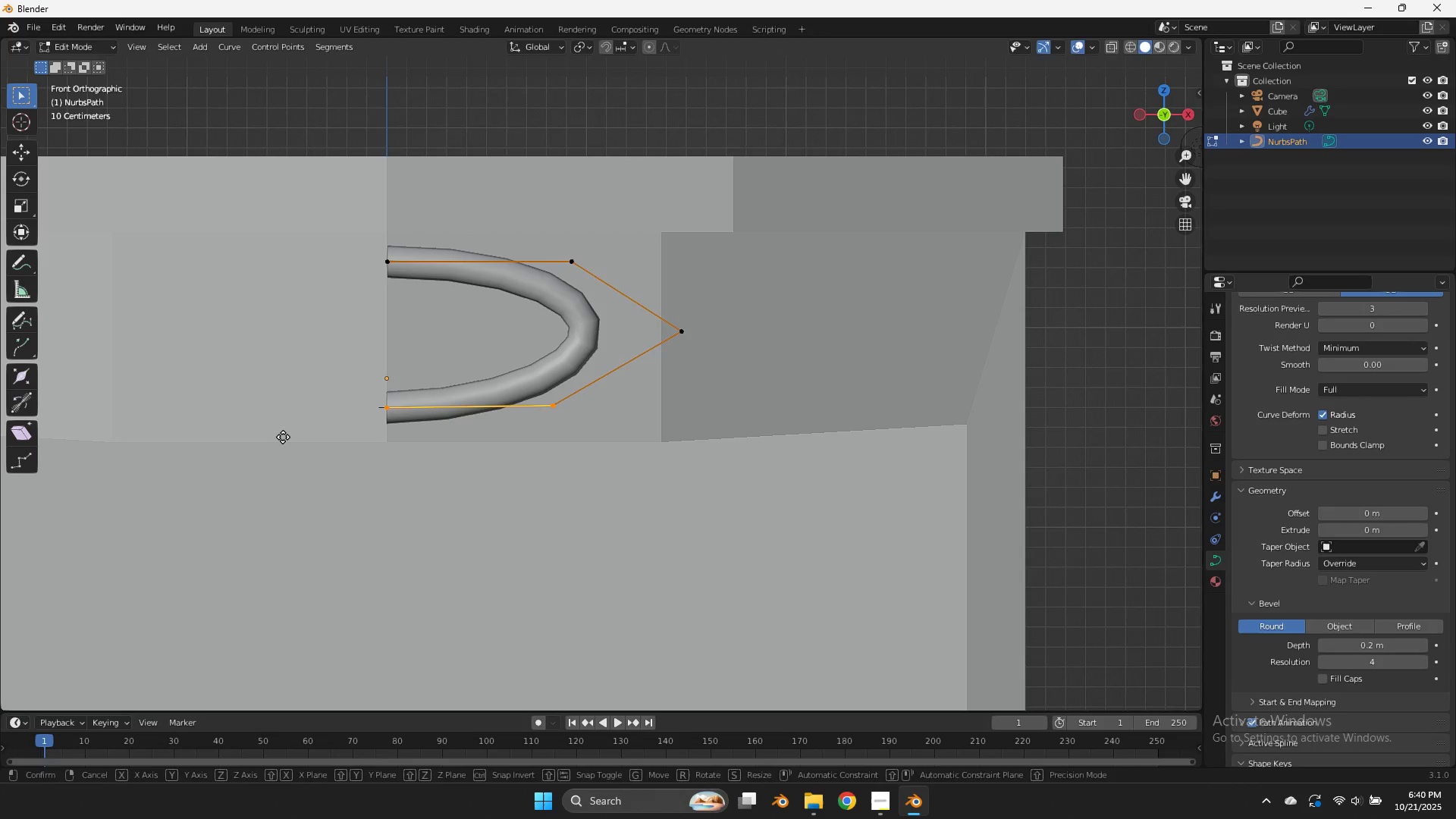 
type(gz)
 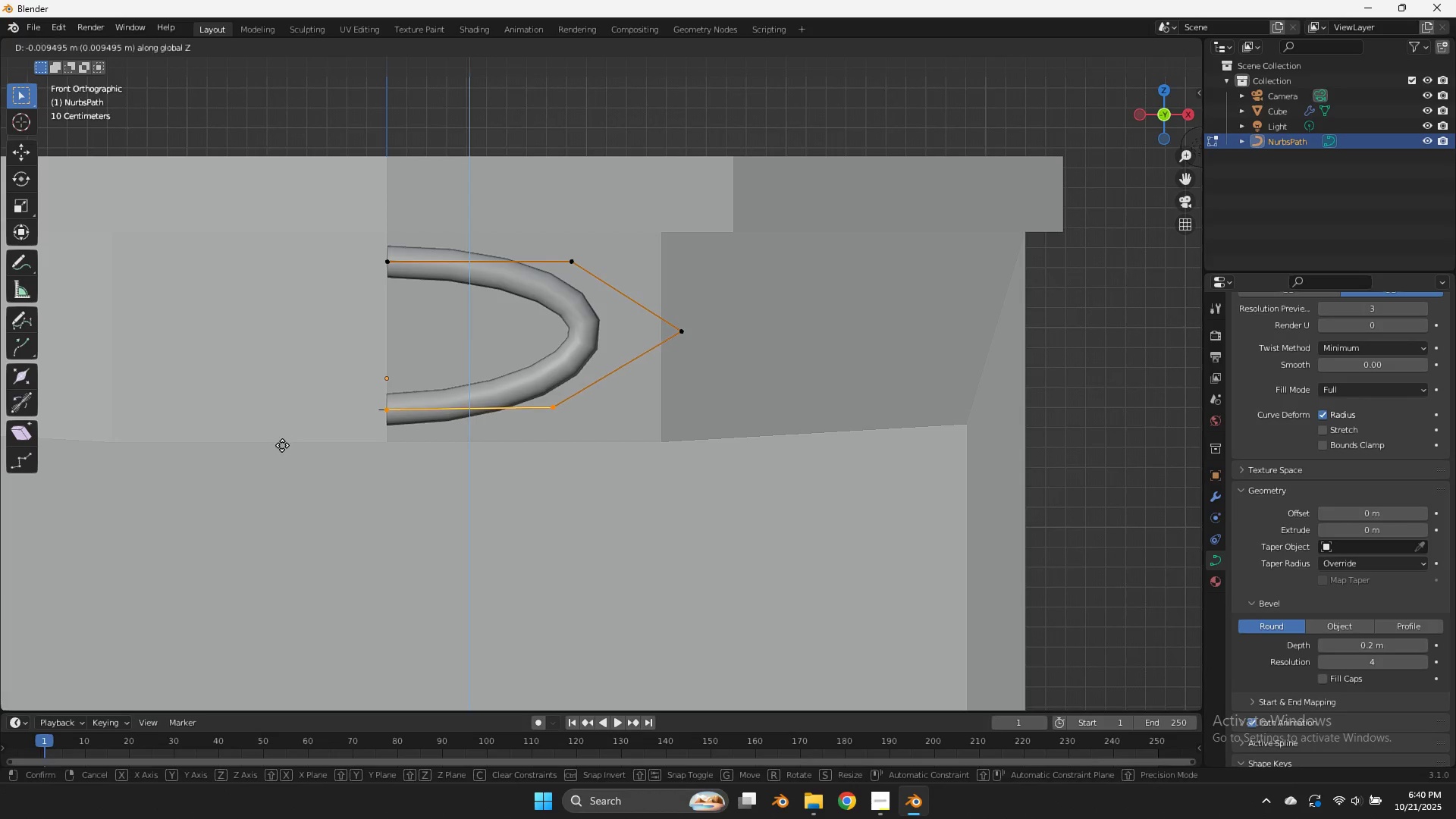 
hold_key(key=ShiftLeft, duration=0.44)
left_click([279, 470])
 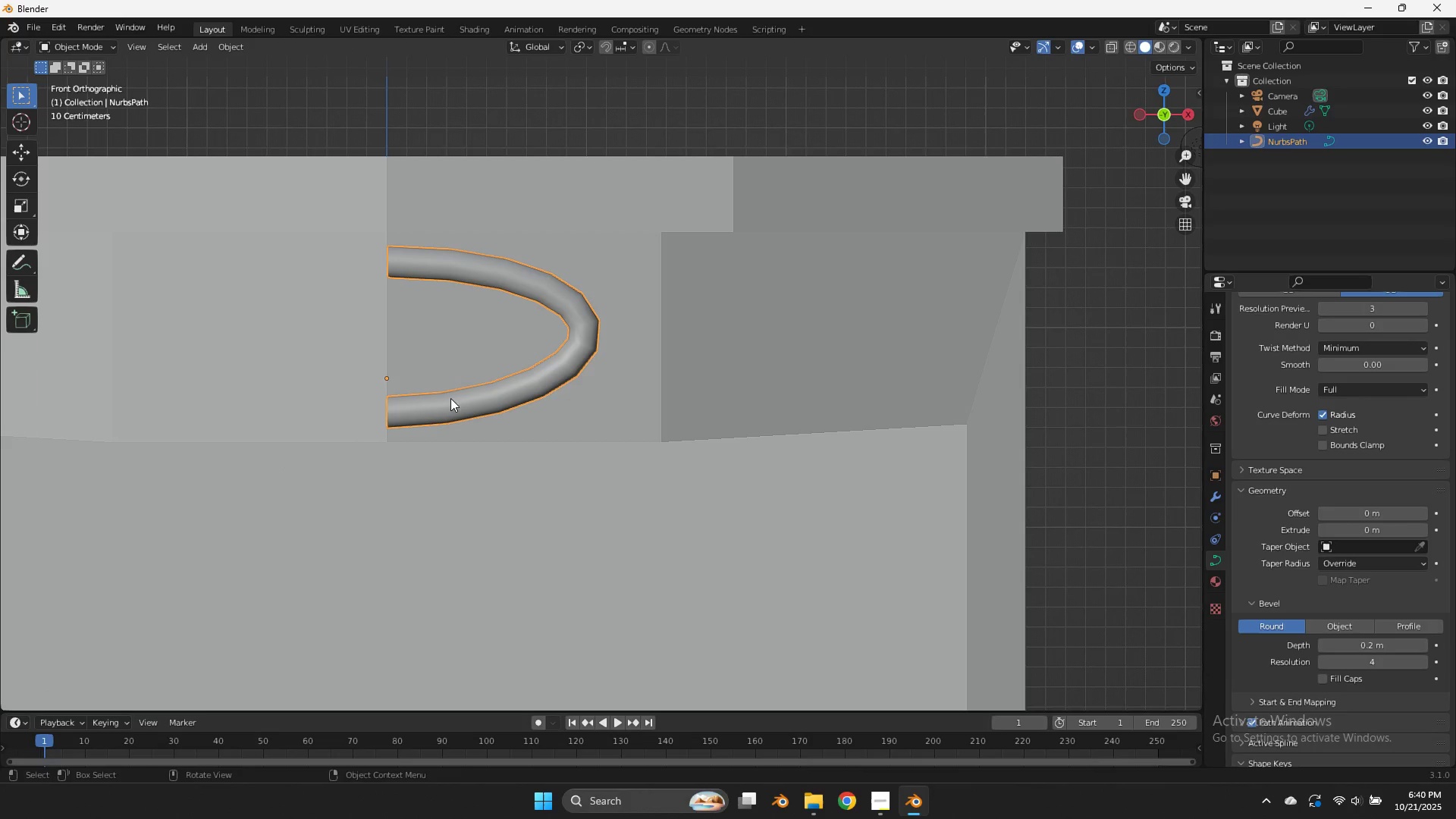 
key(Tab)
 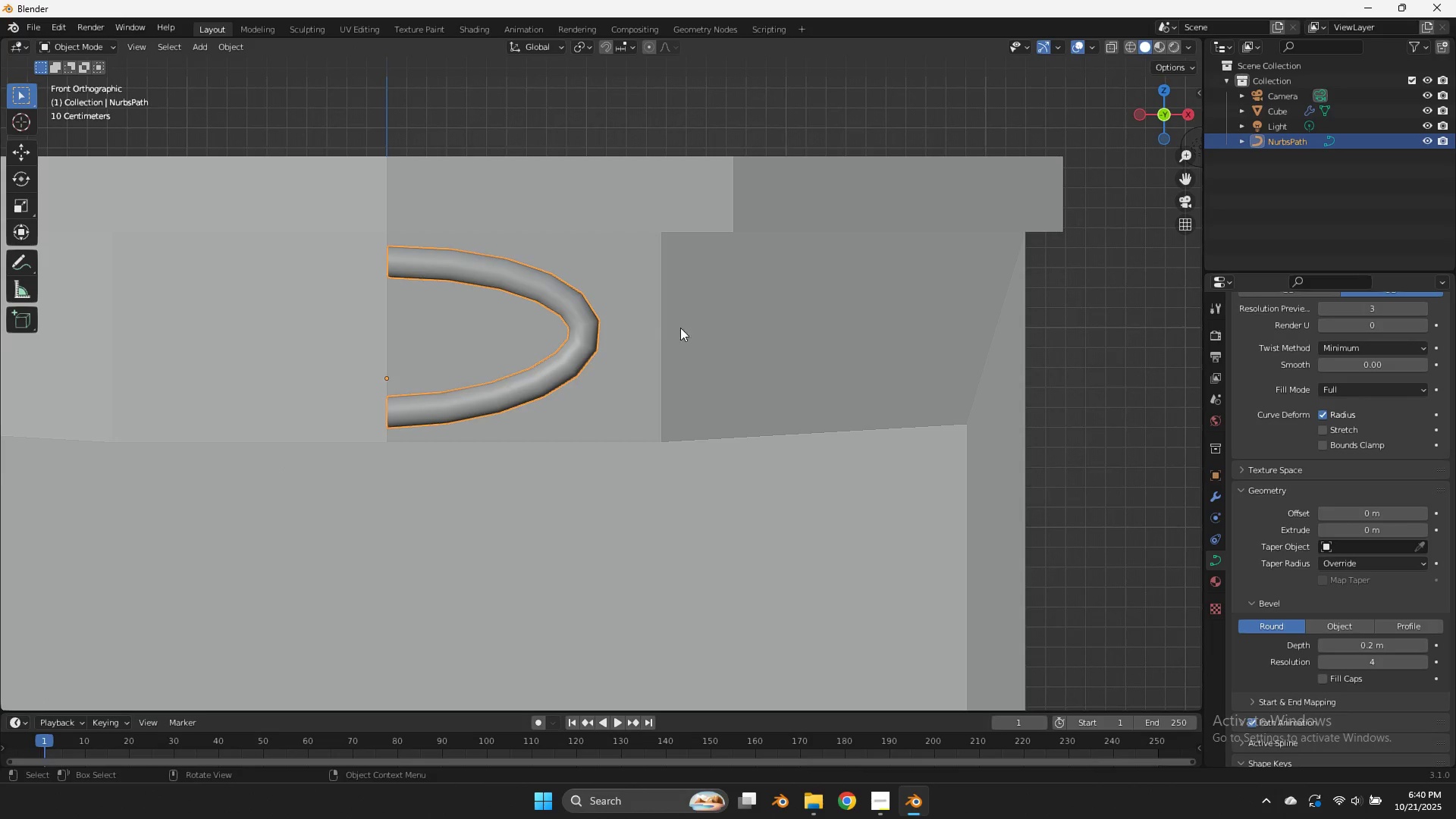 
key(Tab)
 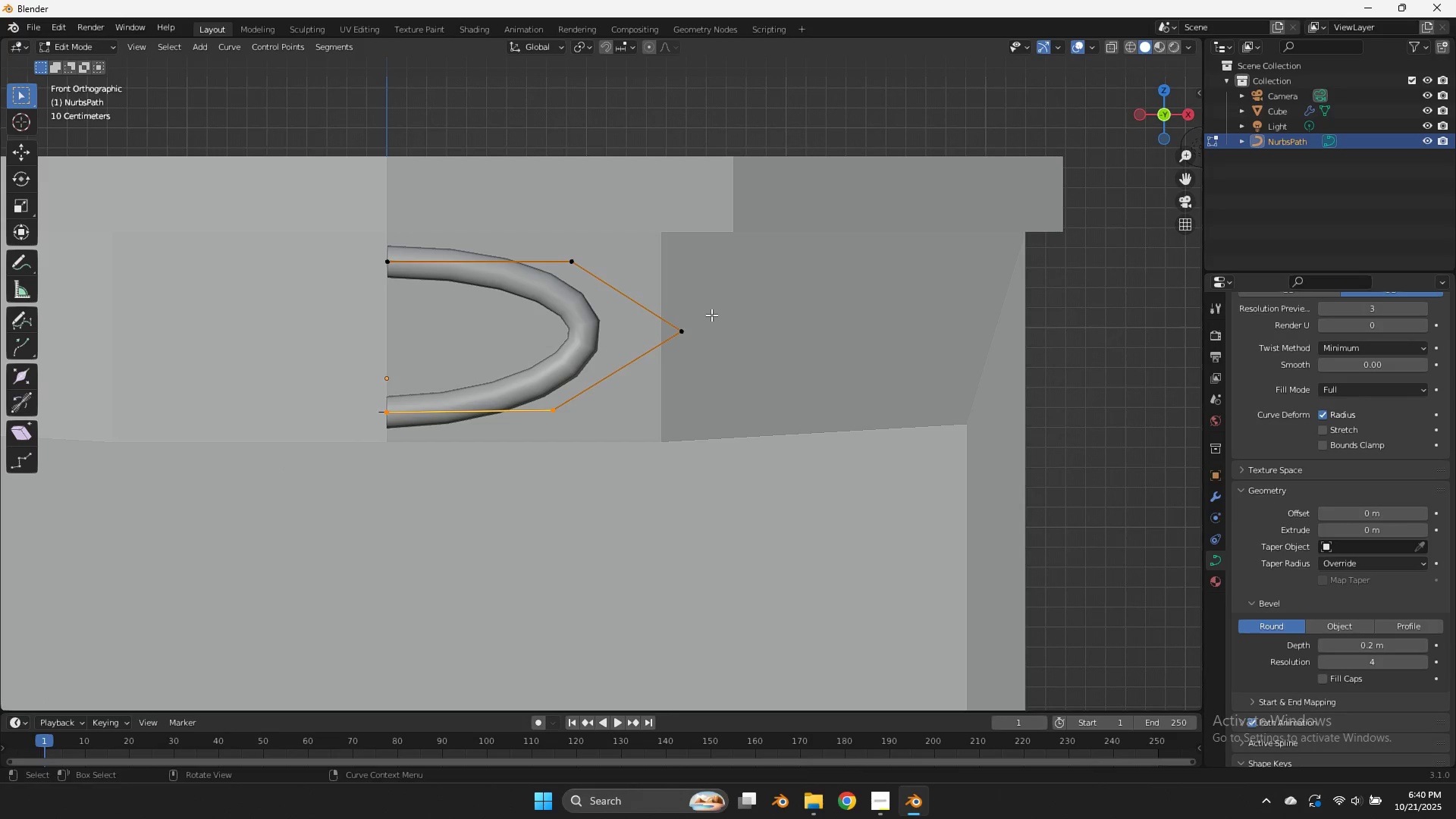 
left_click([711, 315])
 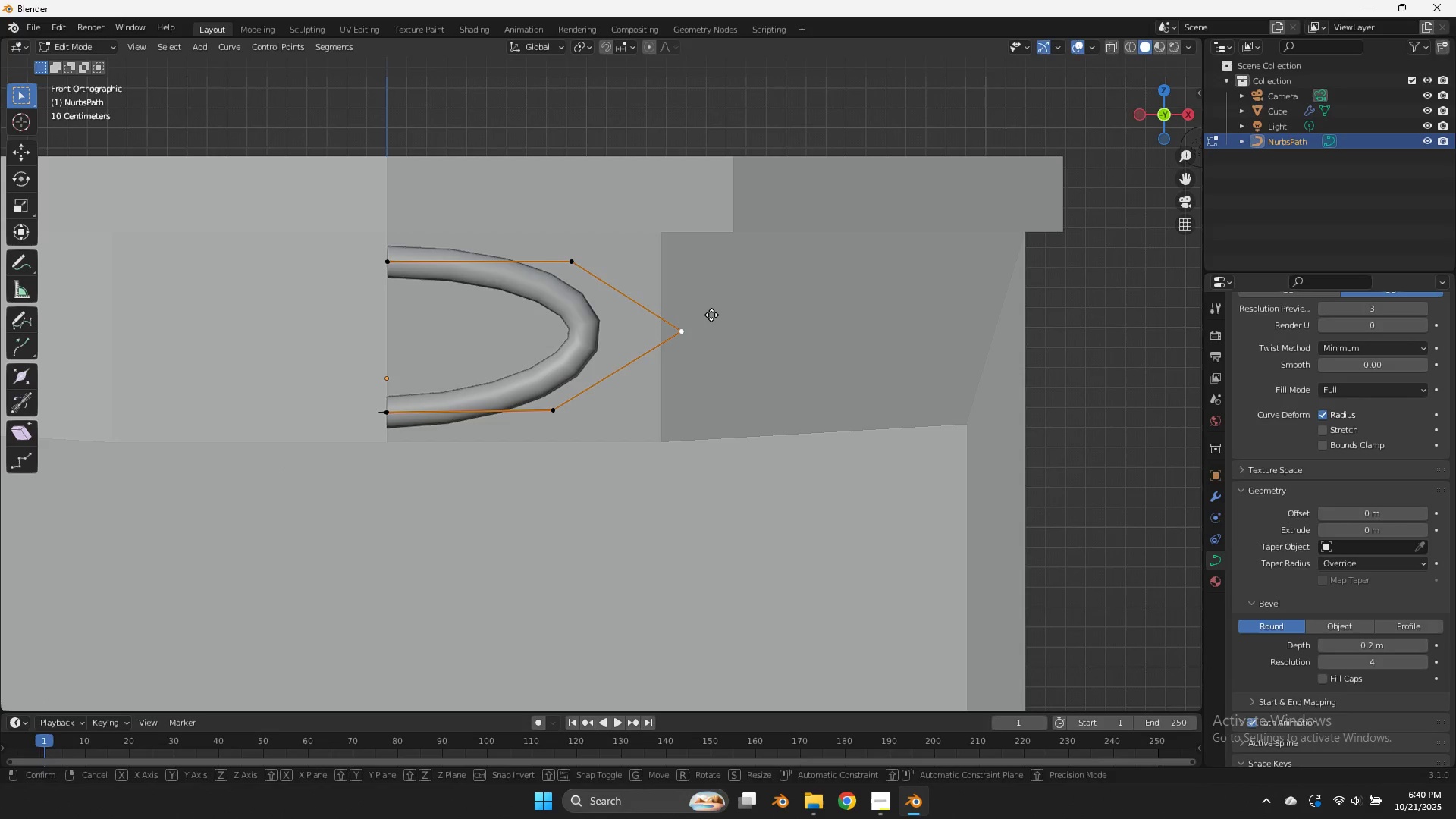 
type(gx)
 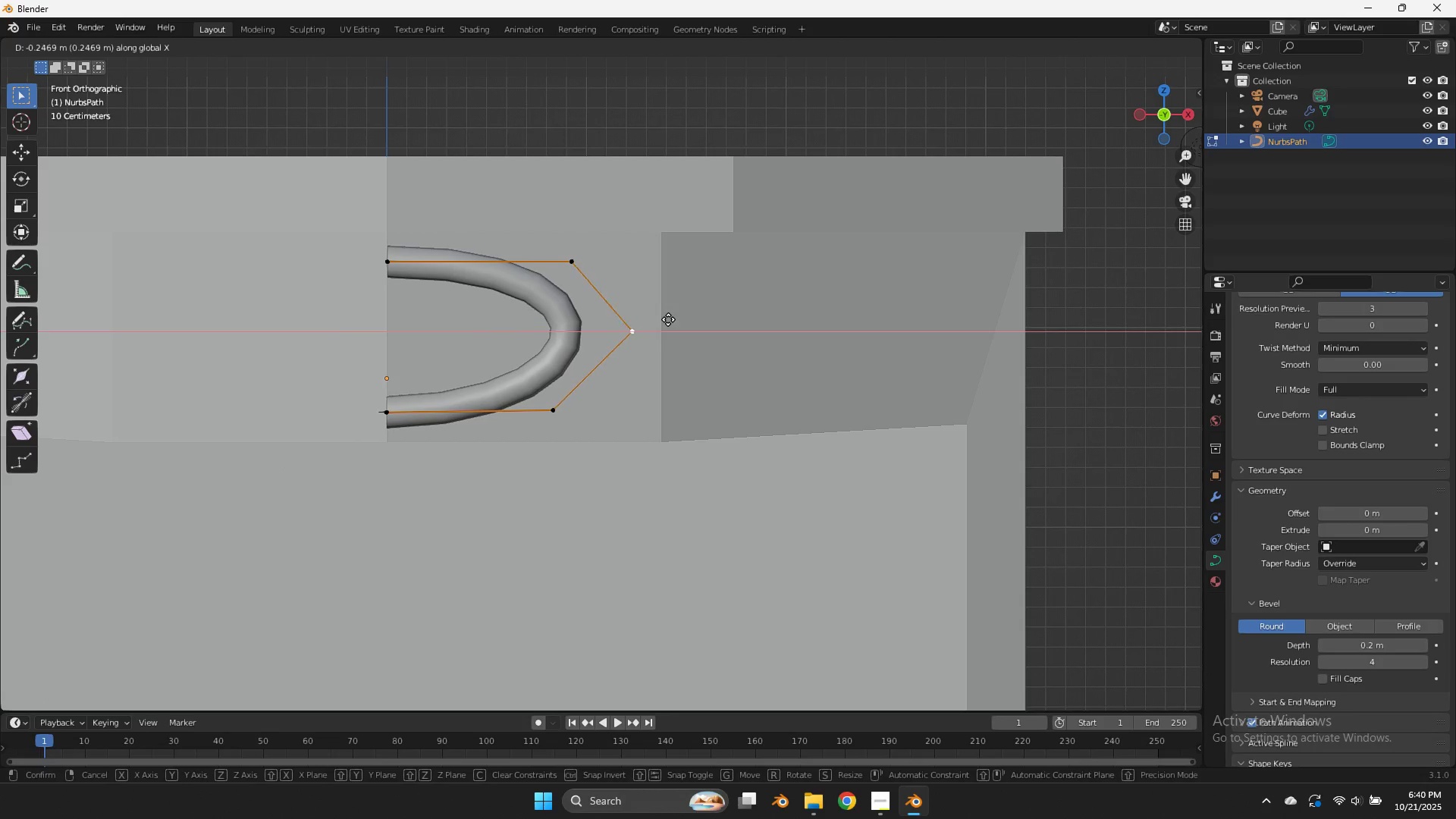 
left_click([668, 319])
 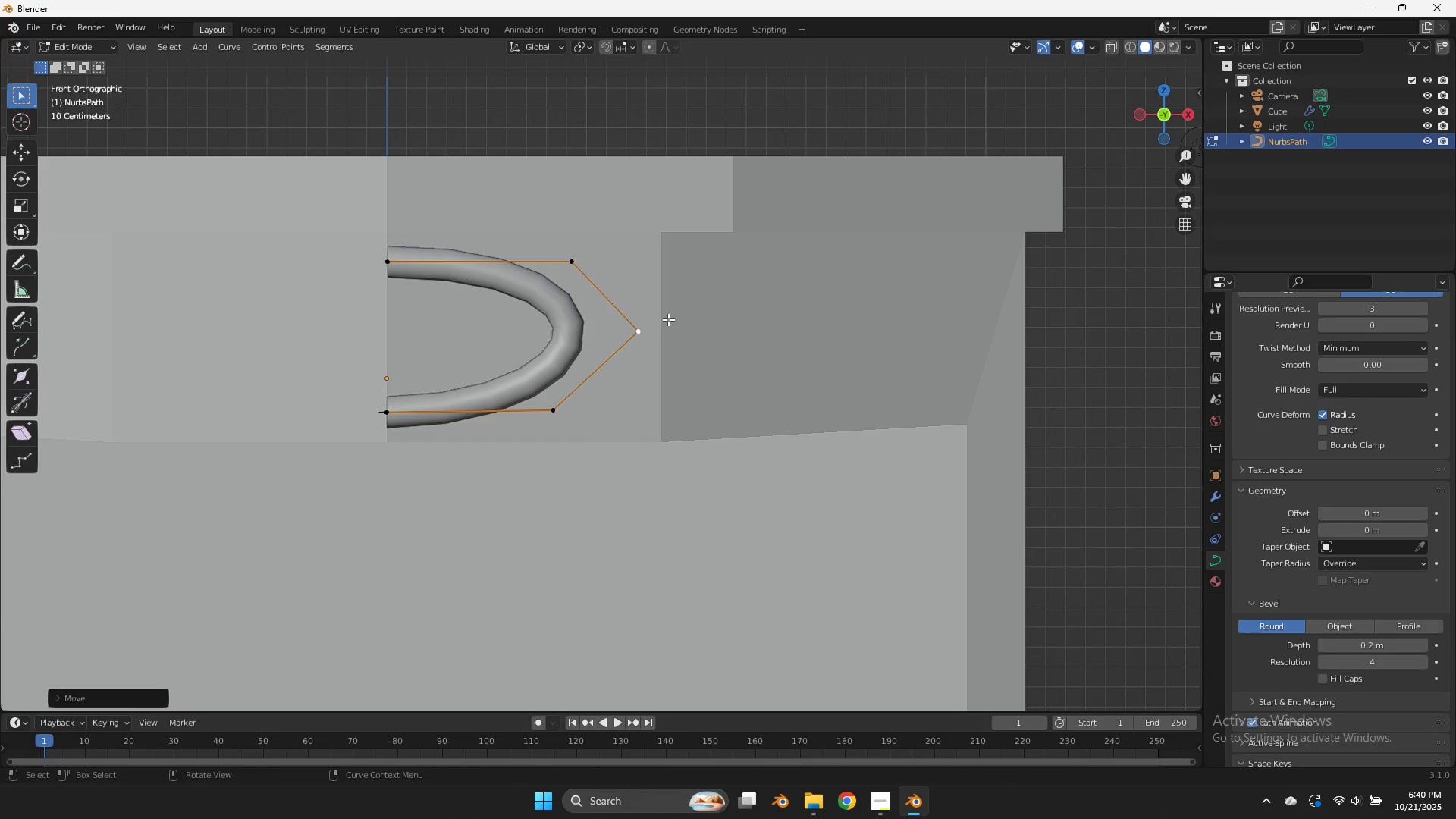 
key(Tab)
 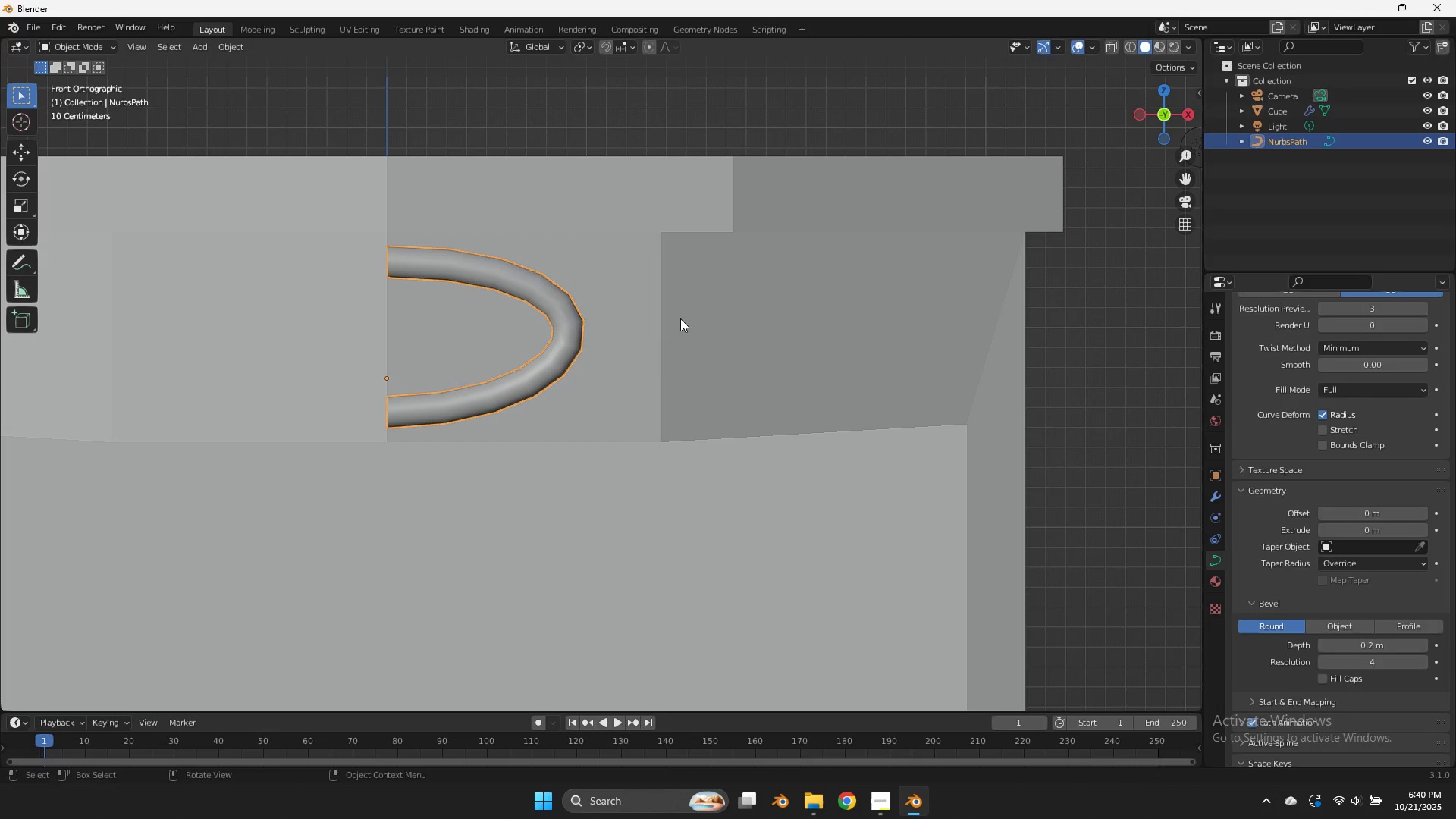 
key(Z)
 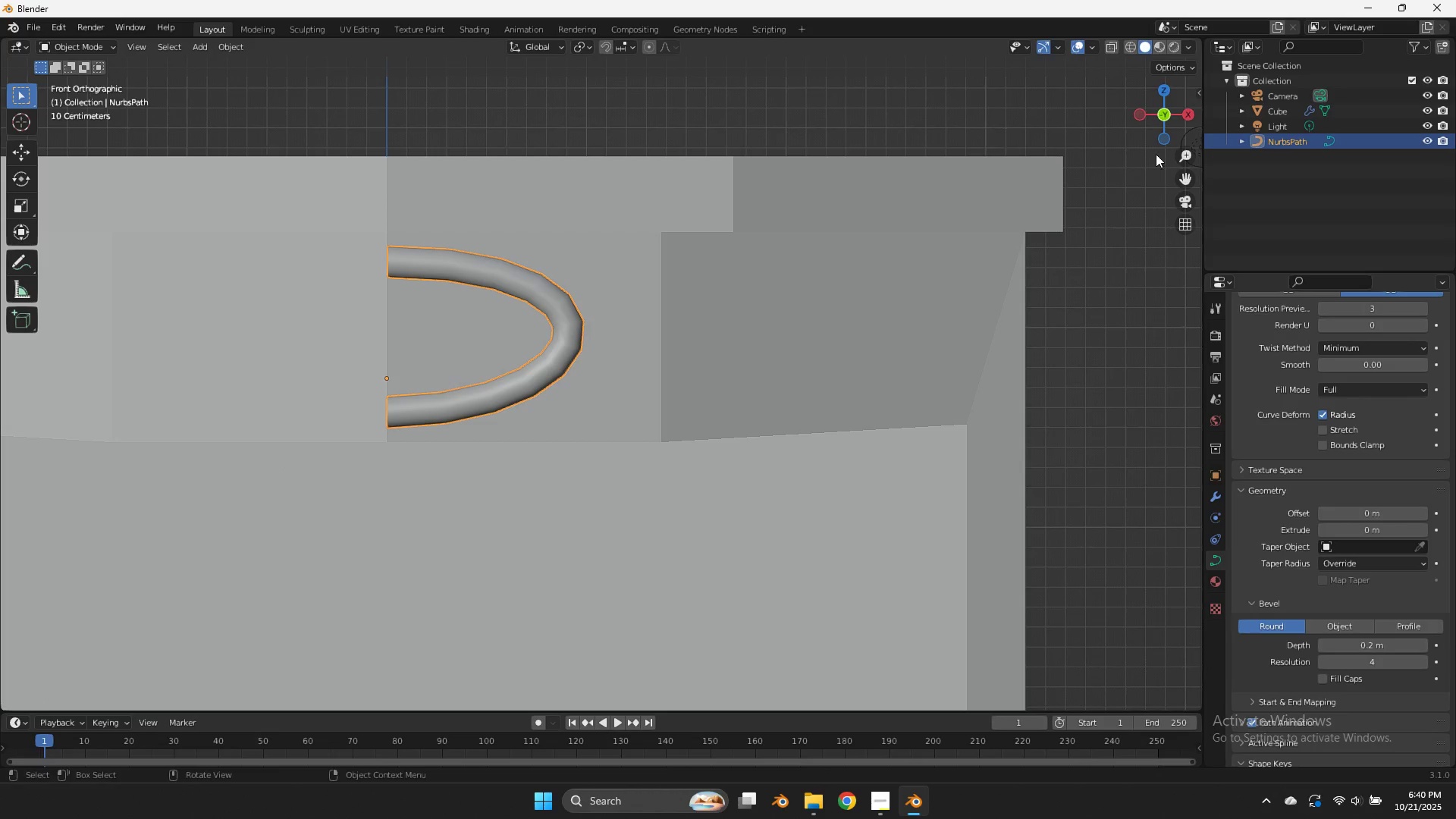 
left_click_drag(start_coordinate=[1163, 123], to_coordinate=[17, 140])
 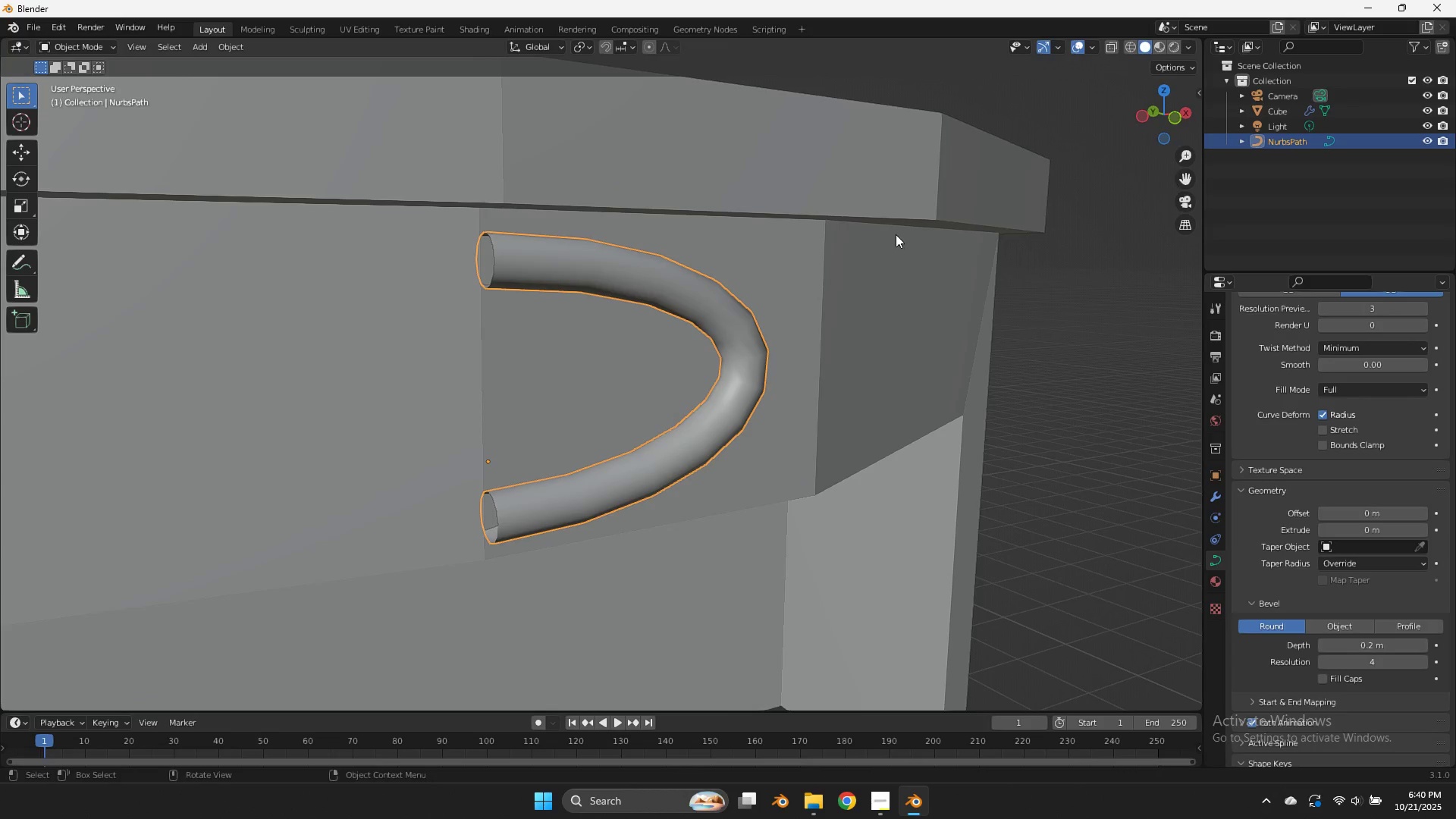 
key(Tab)
 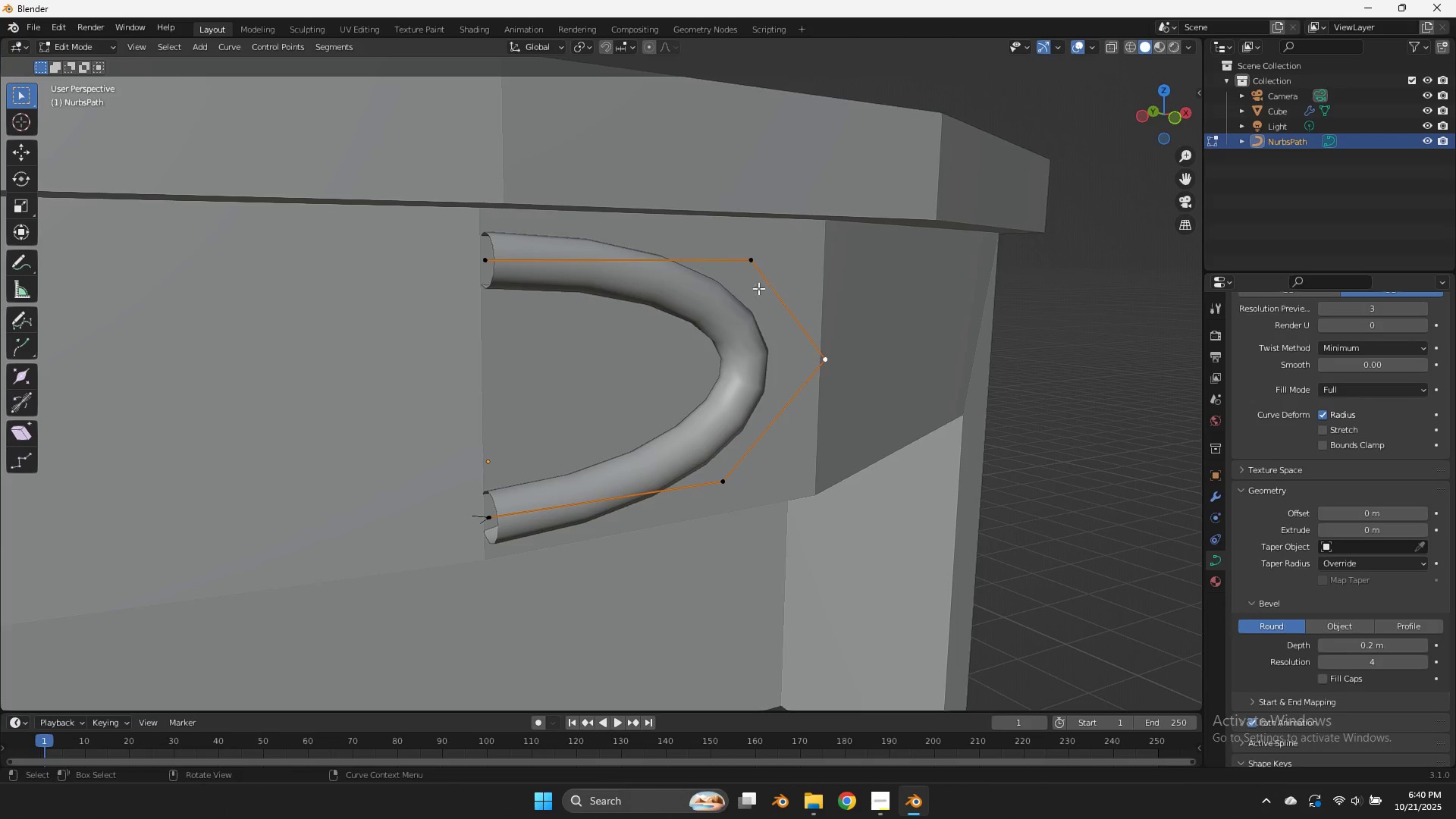 
key(Z)
 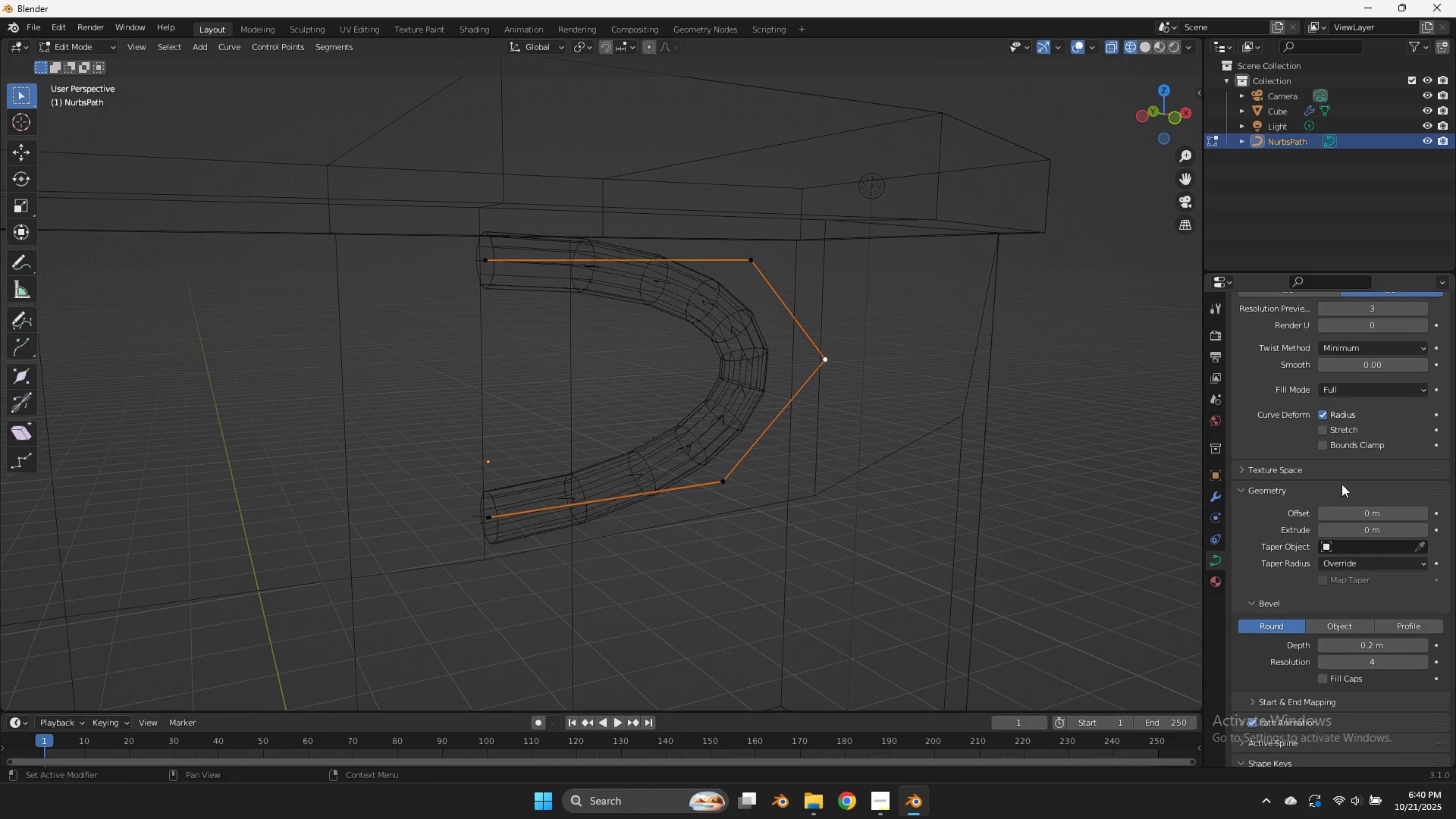 
scroll: coordinate [1280, 482], scroll_direction: up, amount: 1.0
 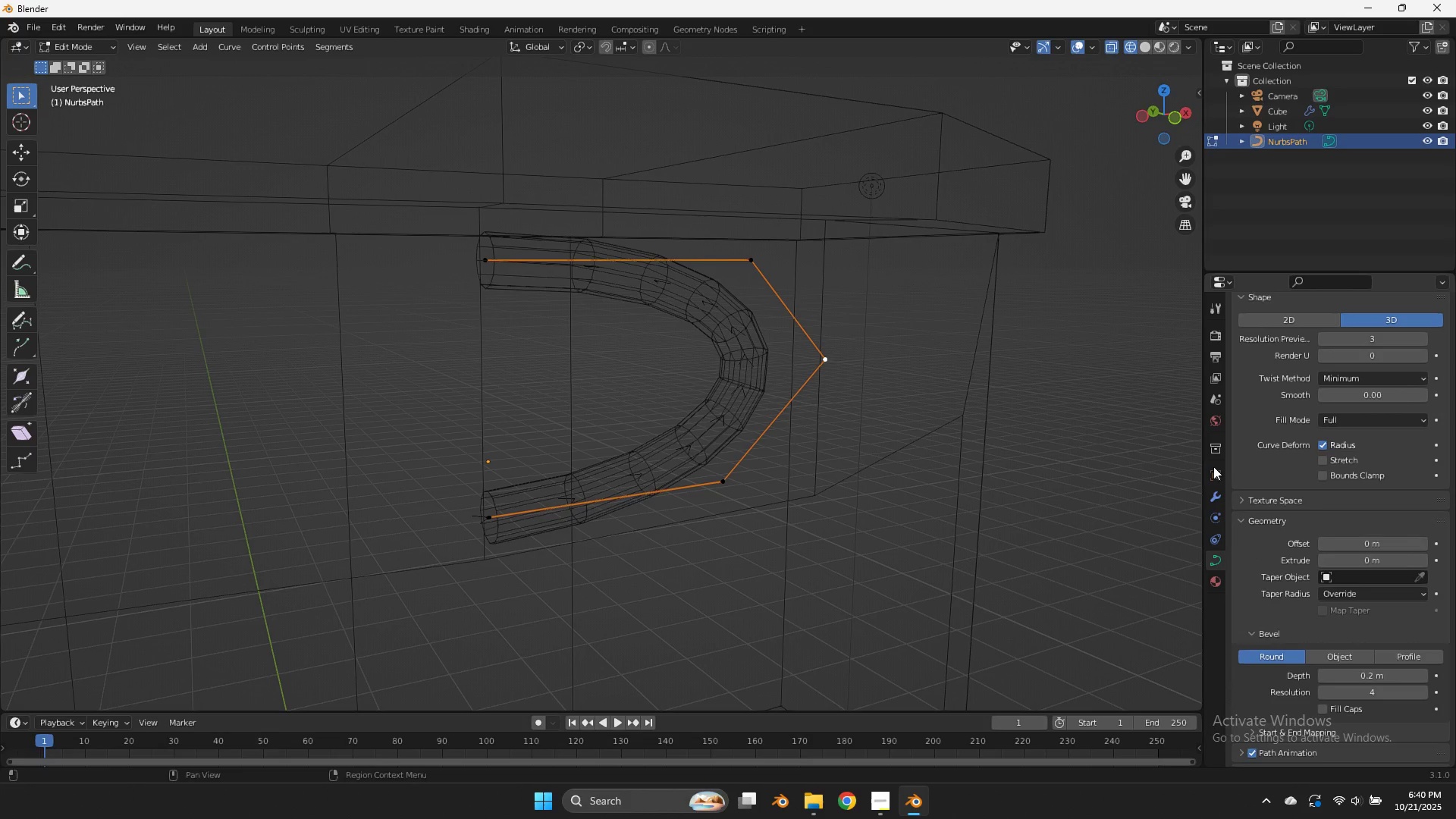 
left_click([1211, 491])
 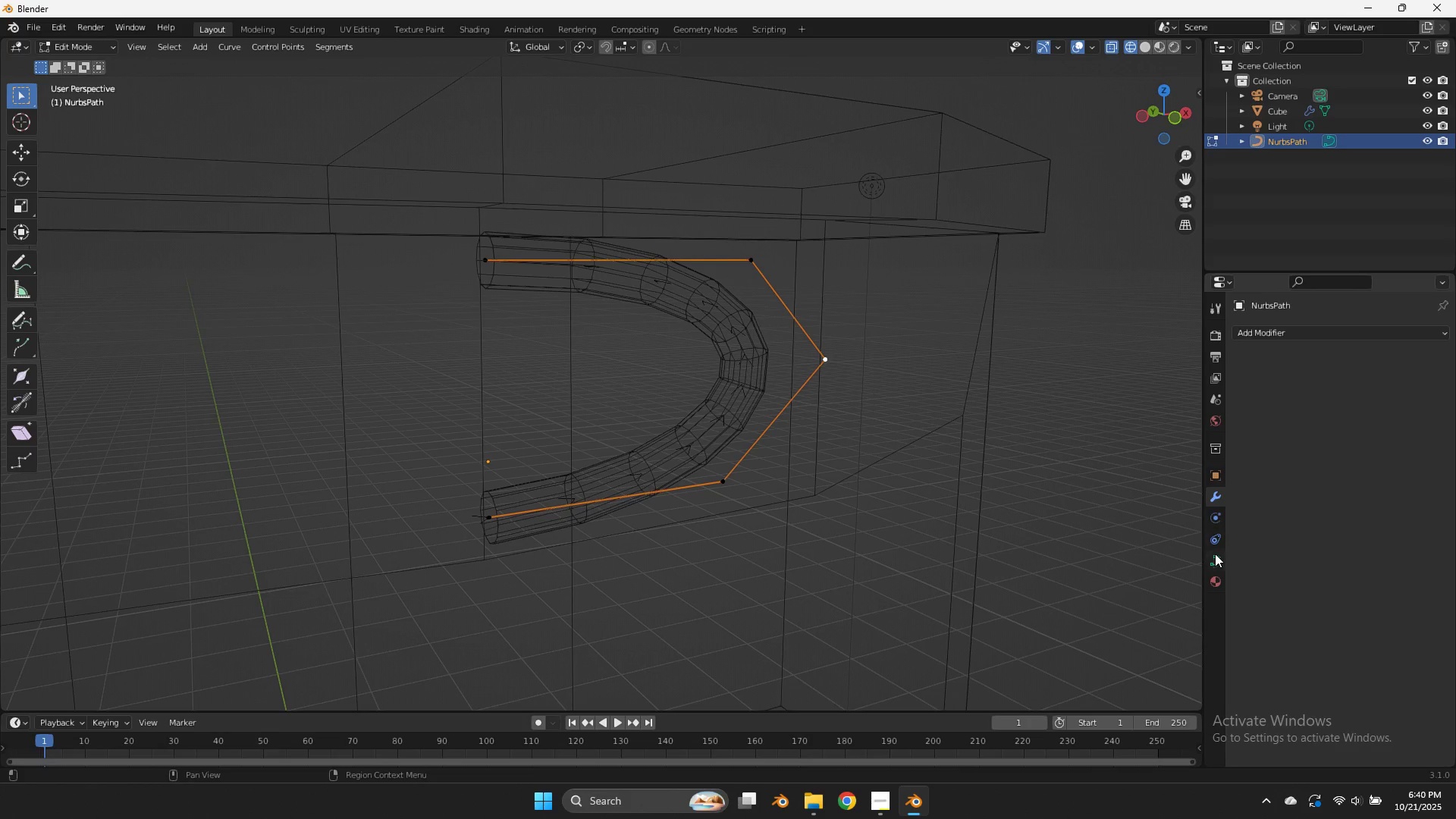 
left_click([1215, 558])
 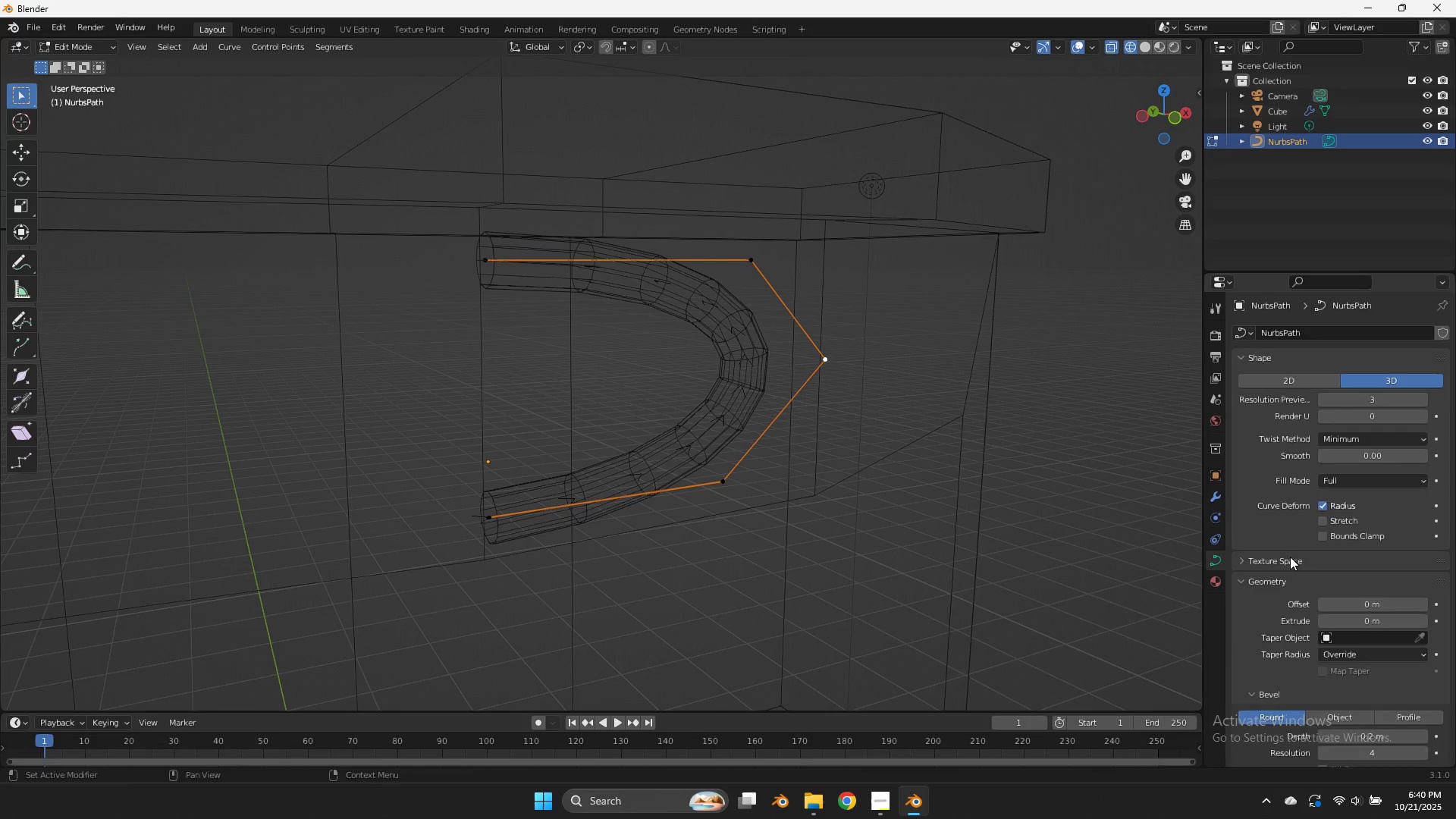 
scroll: coordinate [1290, 557], scroll_direction: down, amount: 4.0
 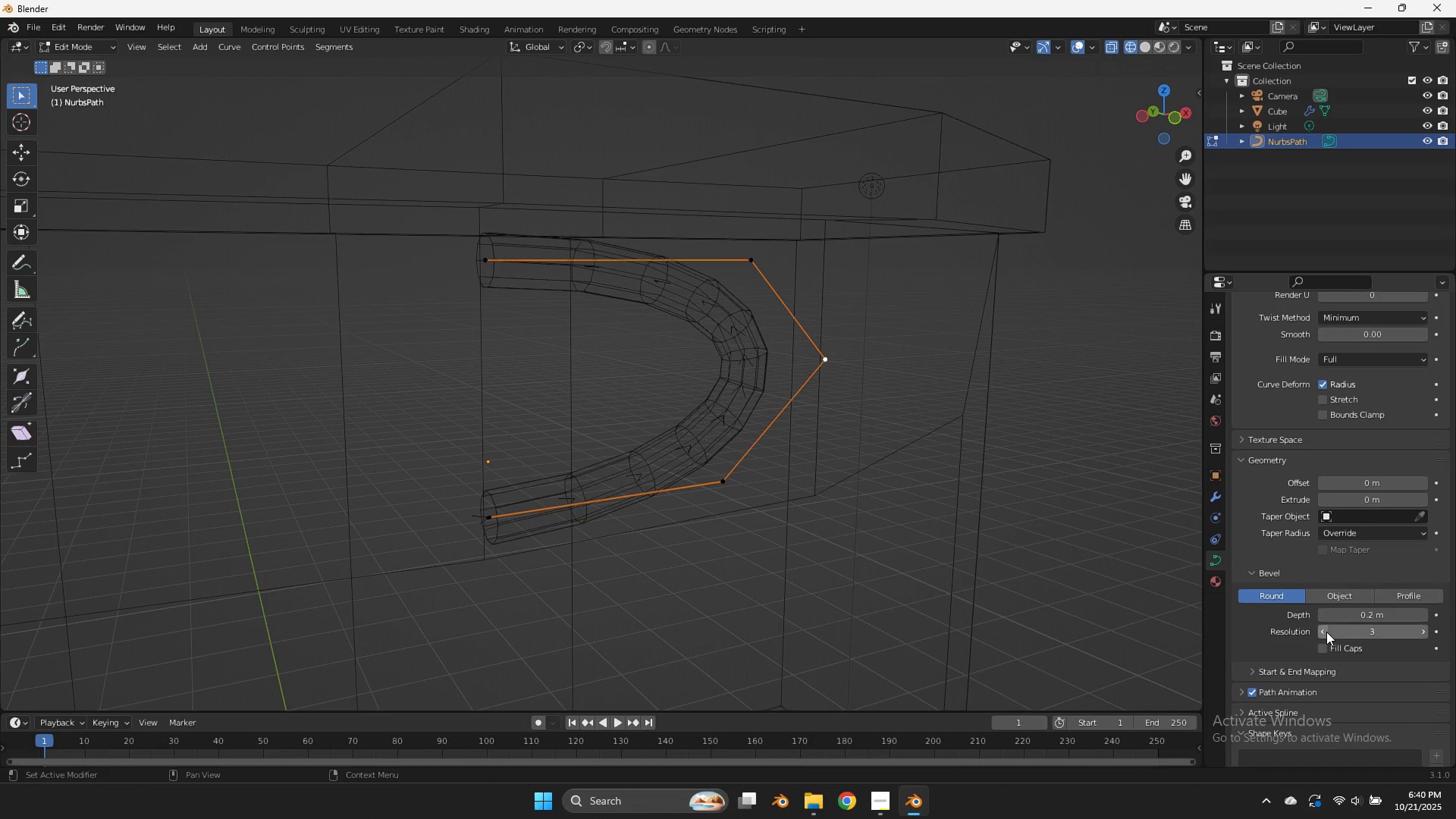 
double_click([1326, 632])
 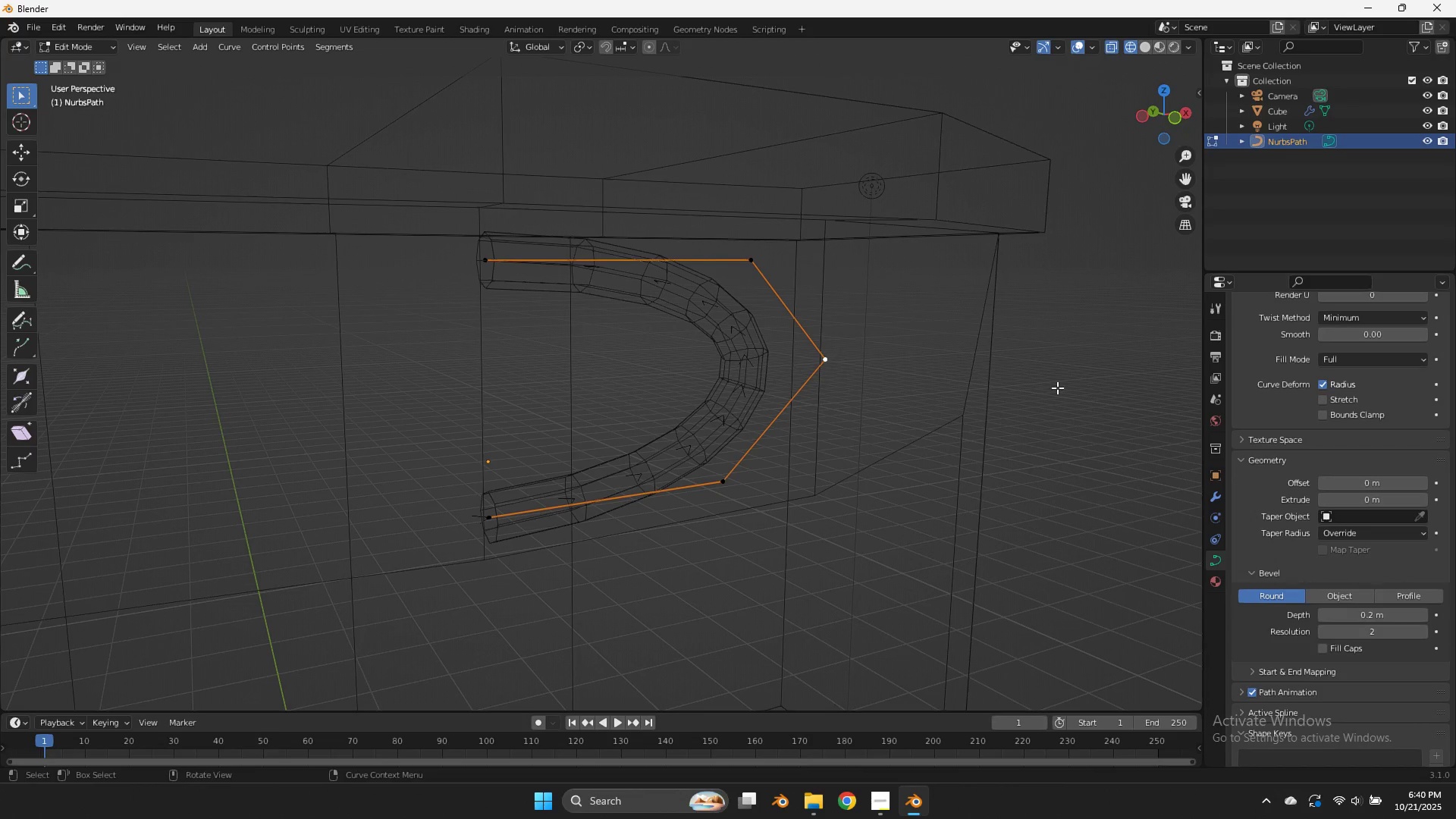 
left_click([1057, 388])
 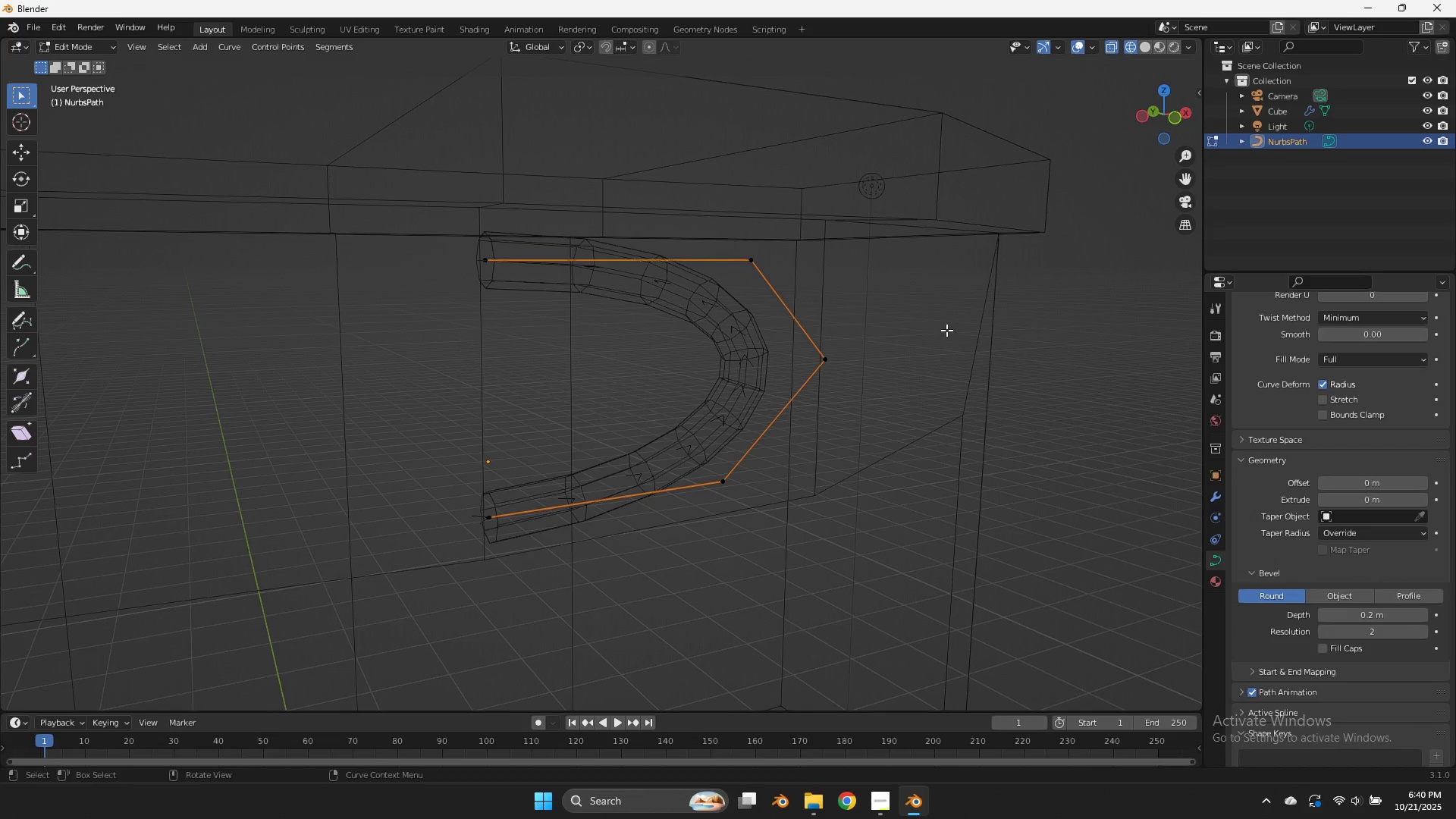 
key(Z)
 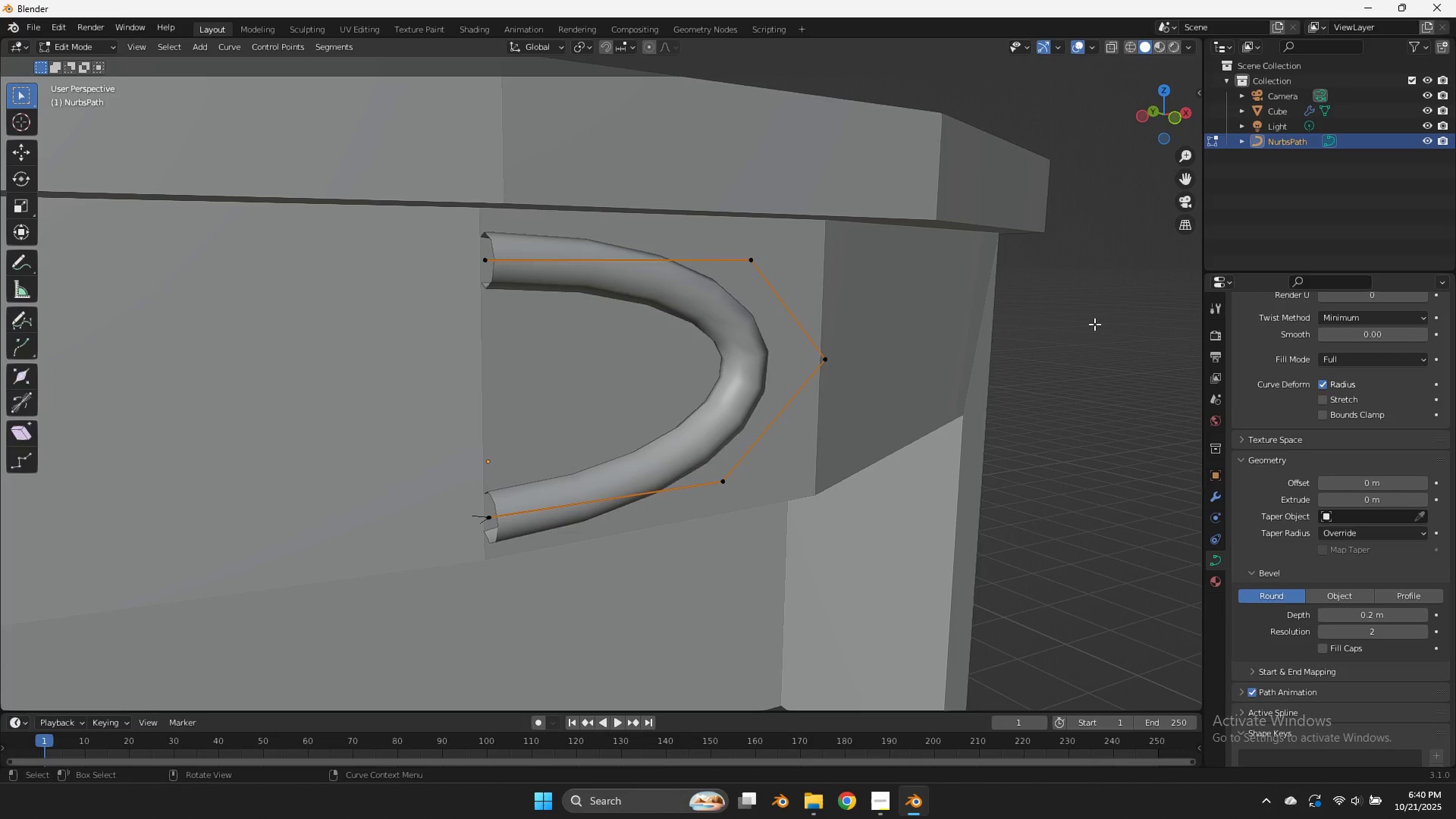 
key(Tab)
 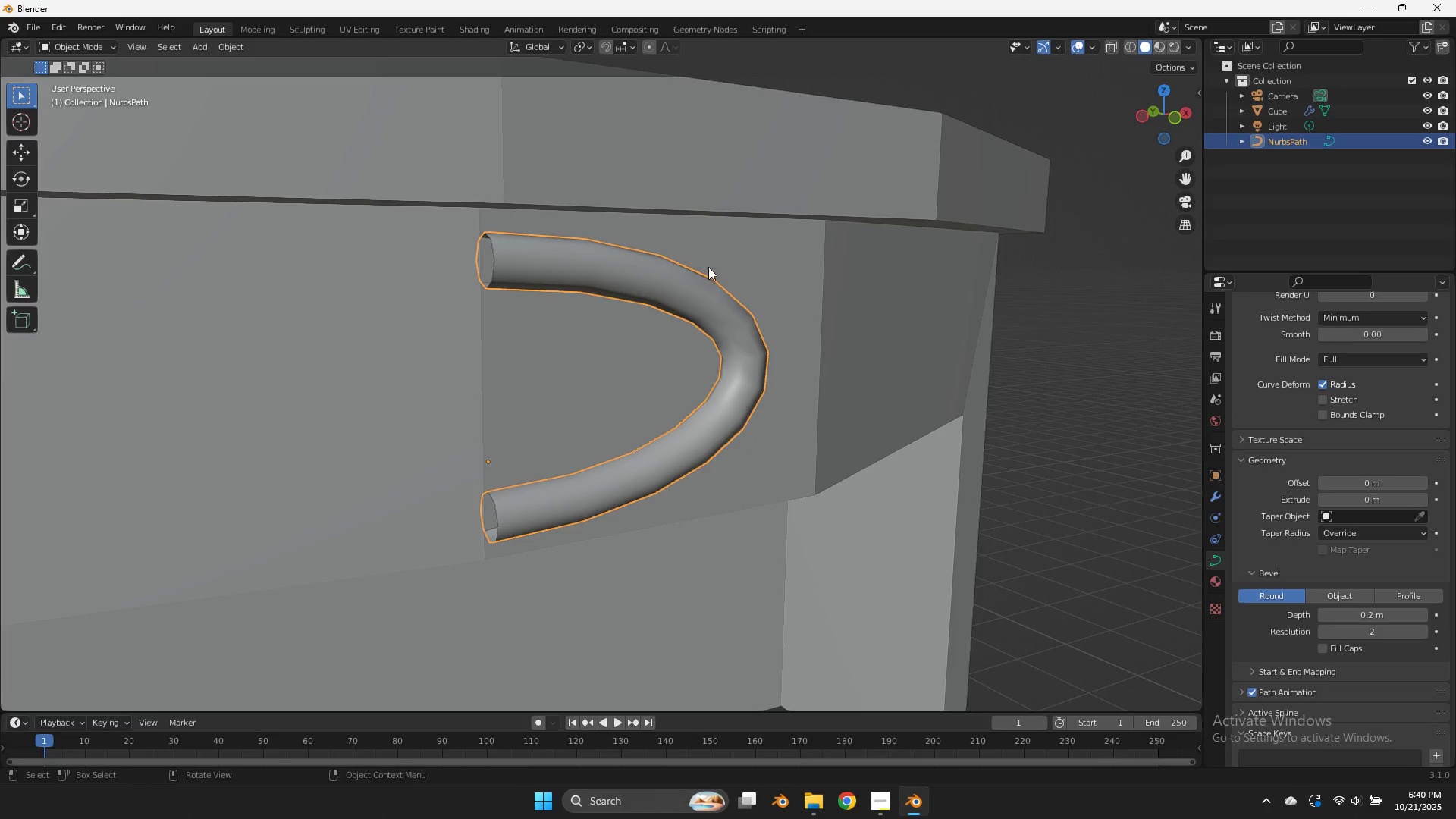 
right_click([664, 281])
 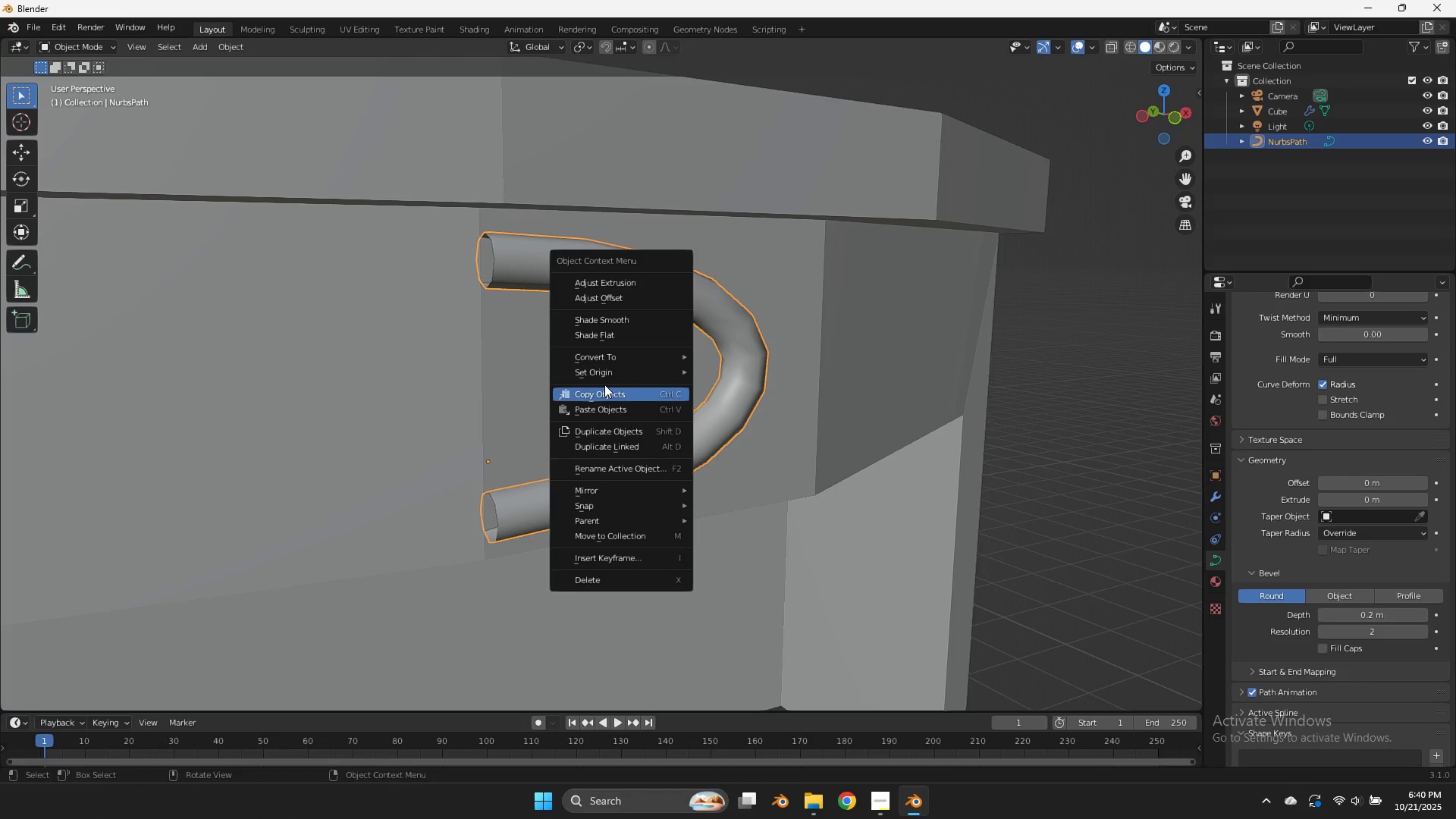 
left_click([617, 356])
 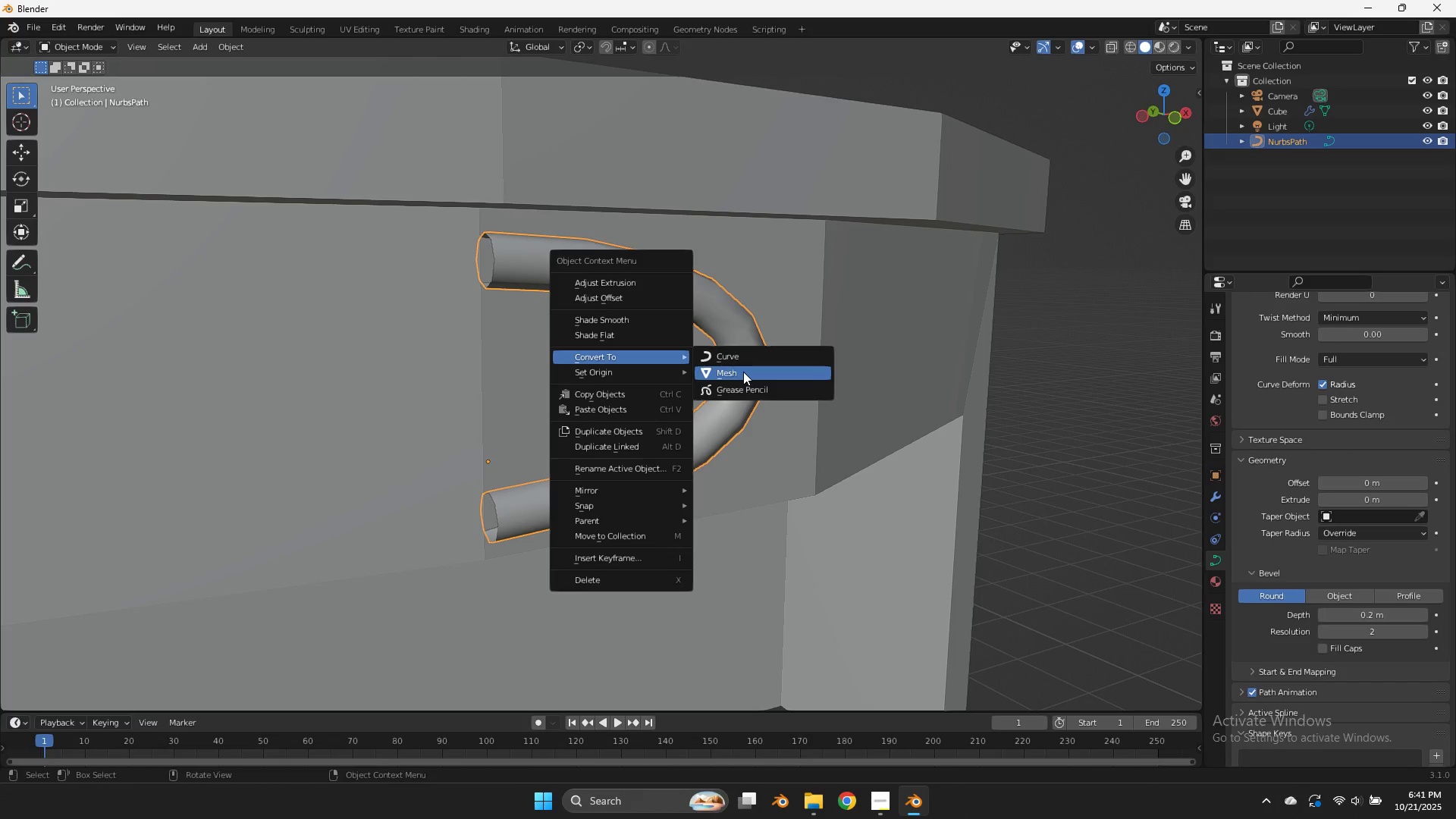 
key(Tab)
 